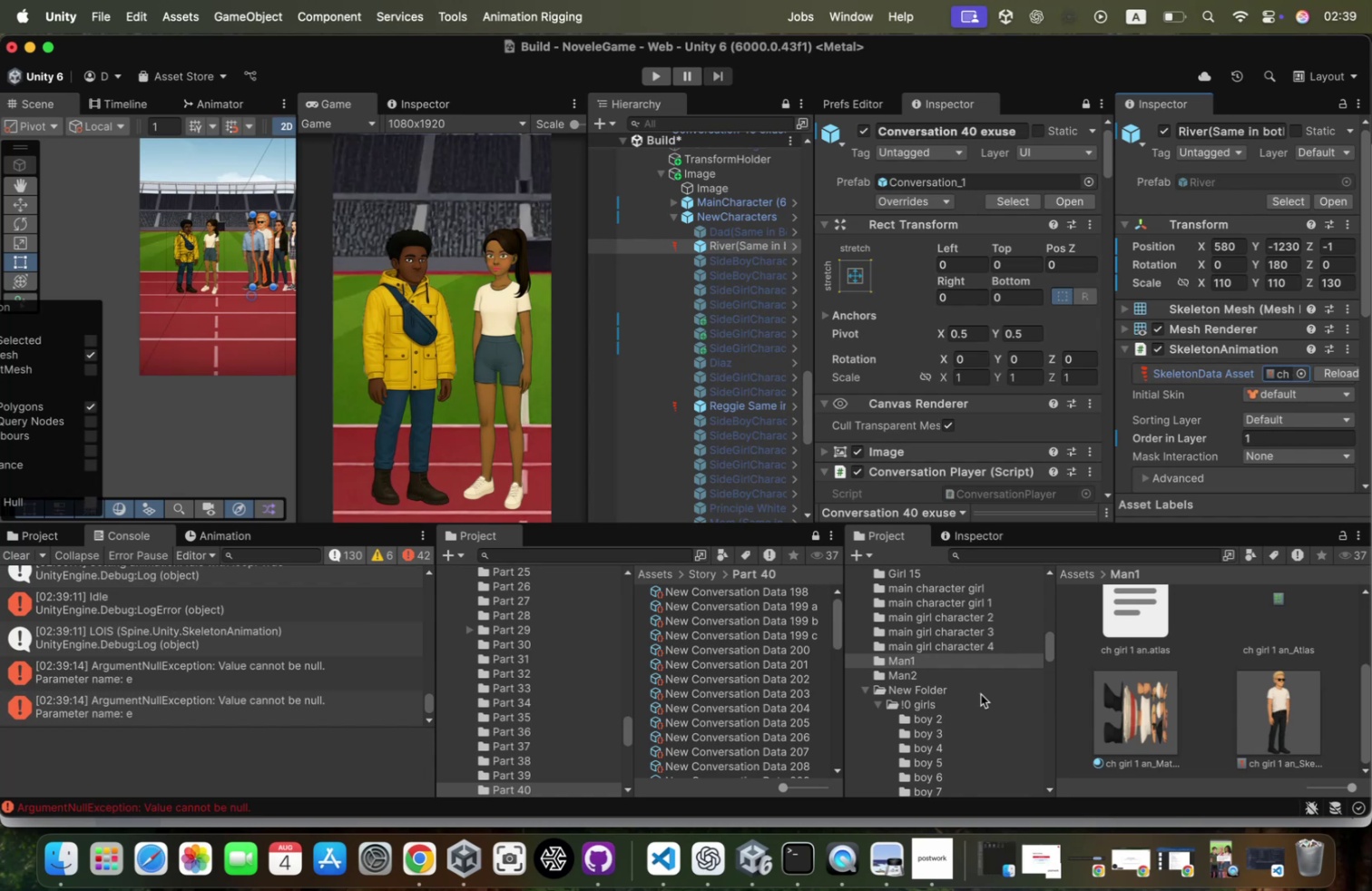 
wait(25.24)
 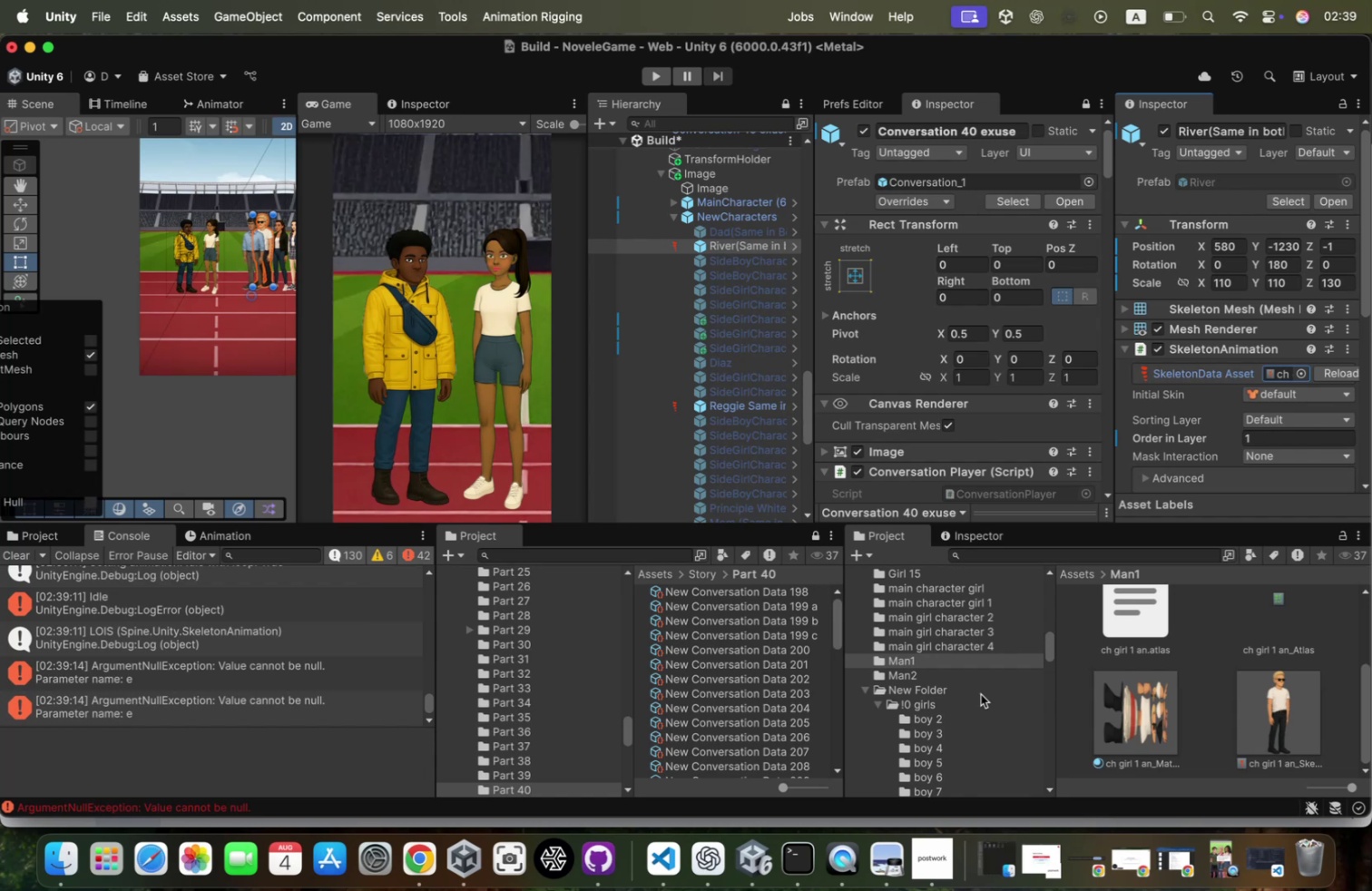 
left_click([926, 675])
 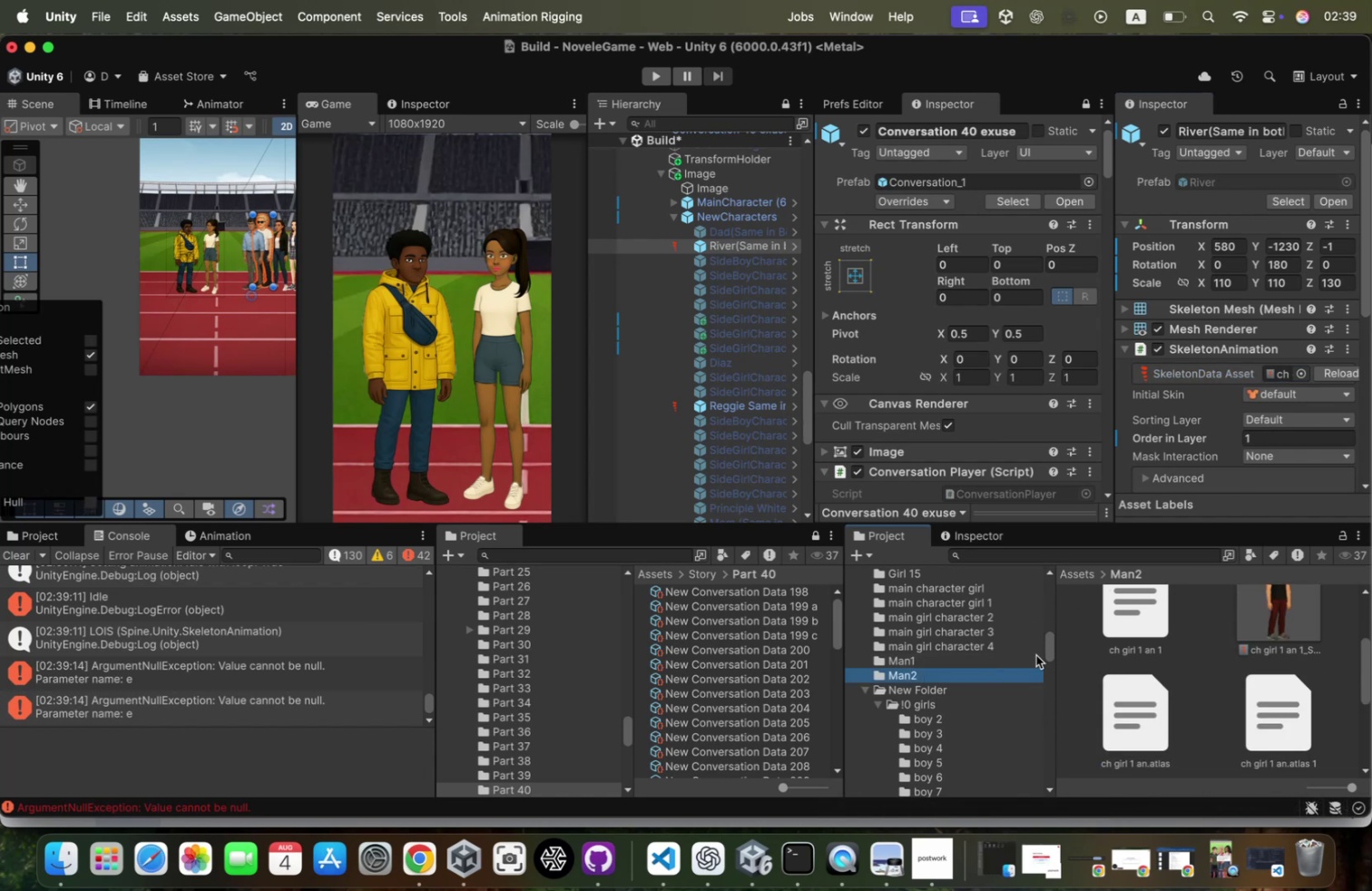 
scroll: coordinate [1305, 667], scroll_direction: up, amount: 12.0
 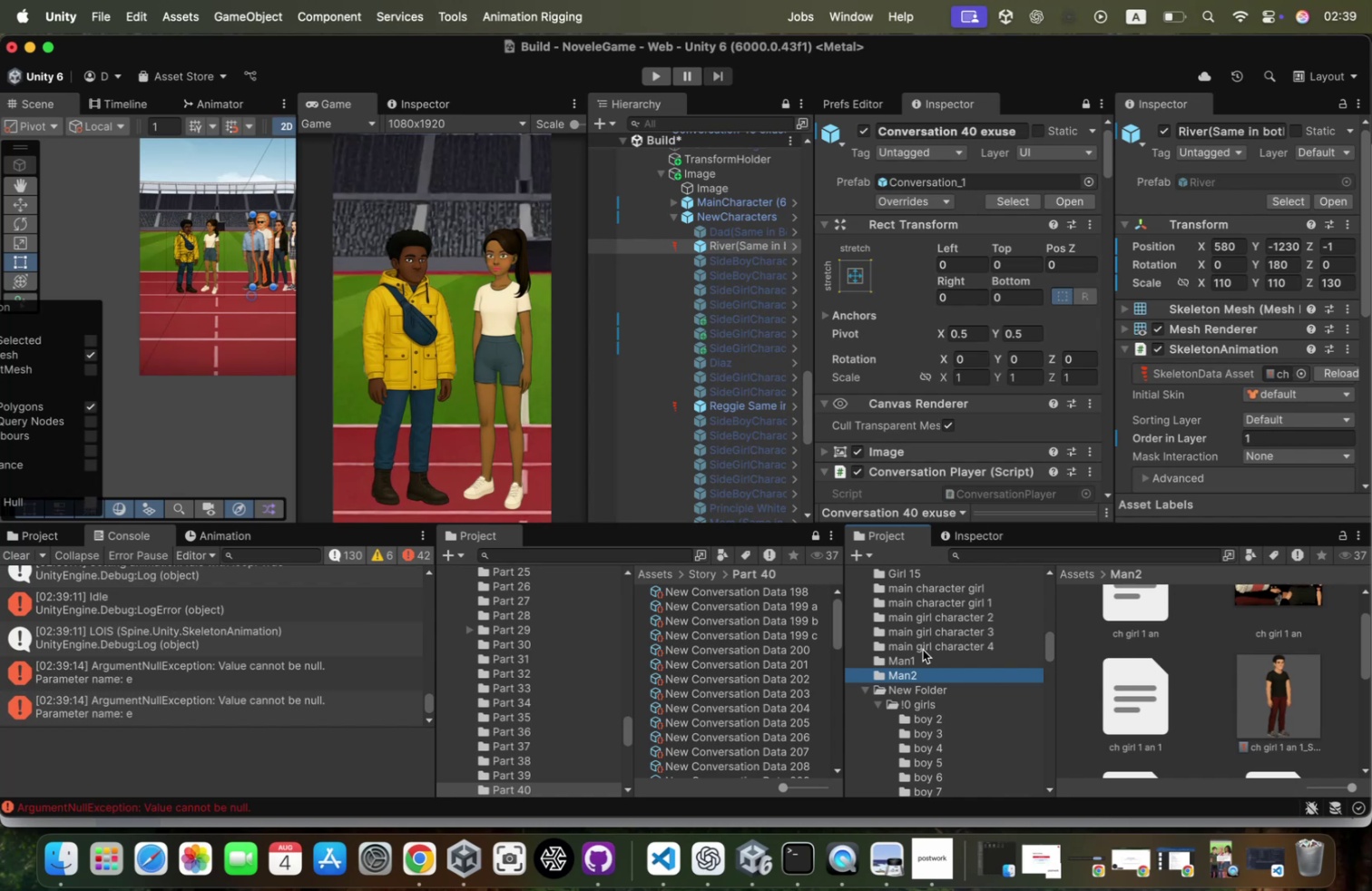 
wait(15.0)
 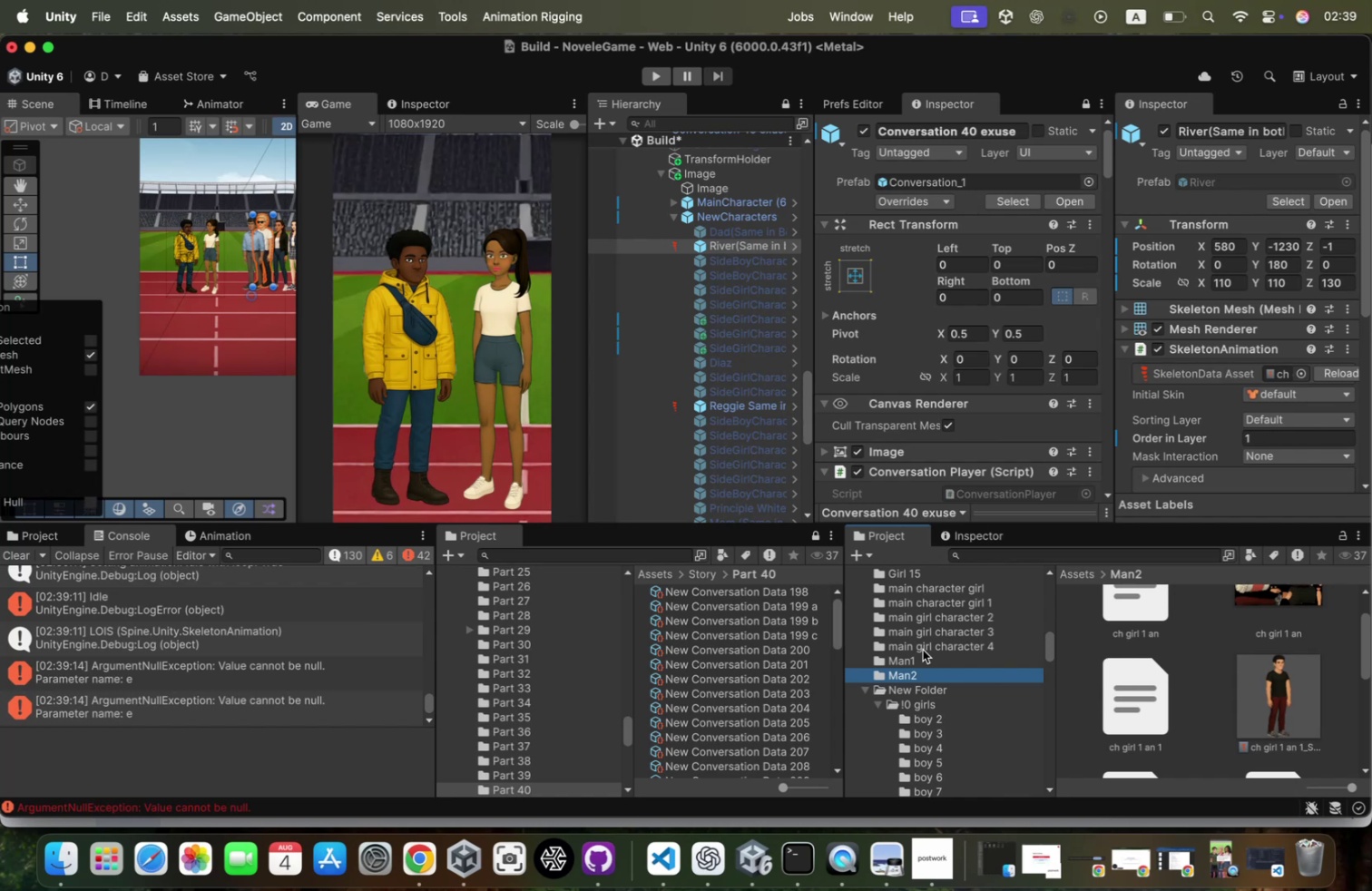 
left_click([960, 718])
 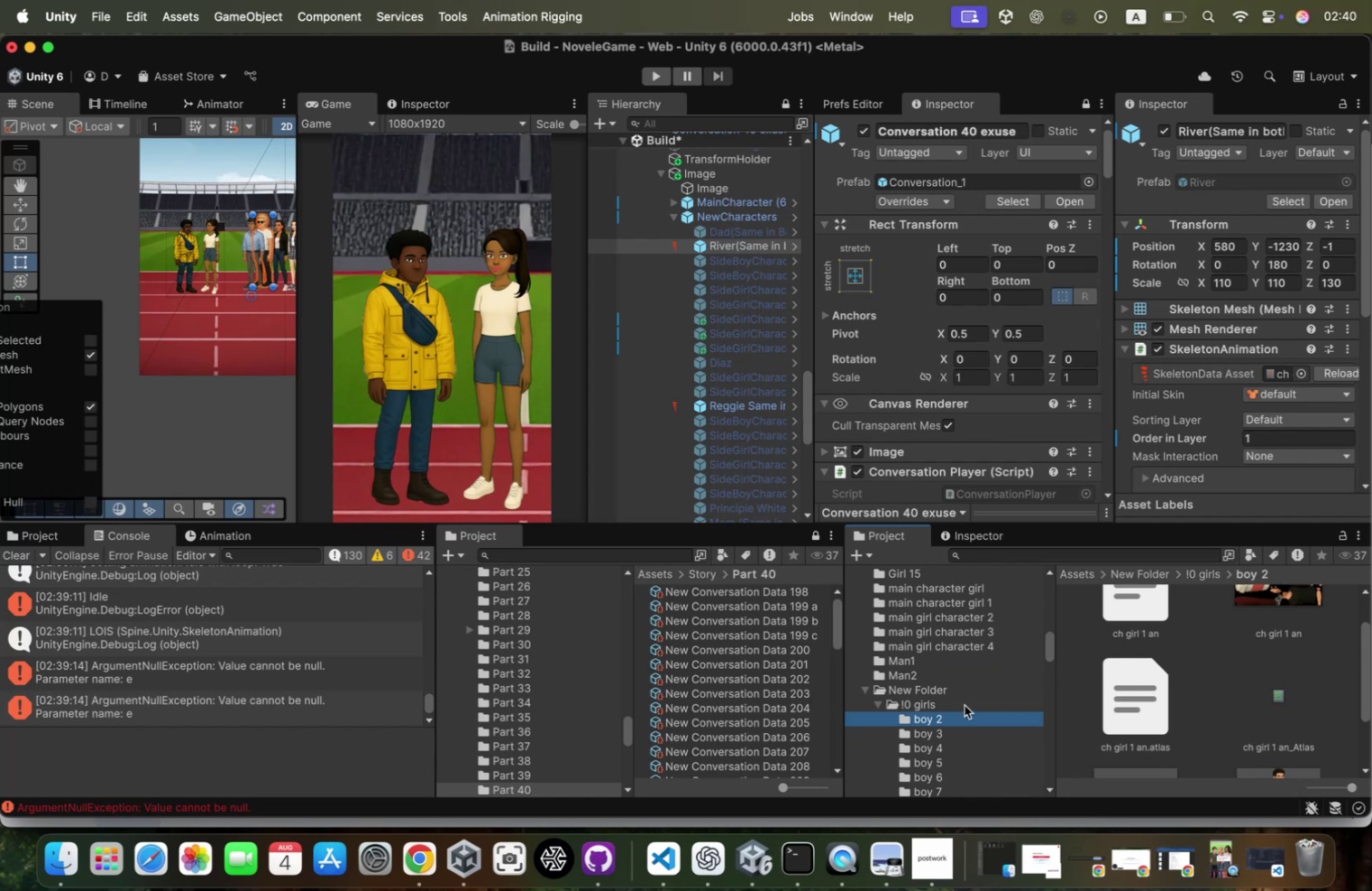 
scroll: coordinate [937, 692], scroll_direction: up, amount: 52.0
 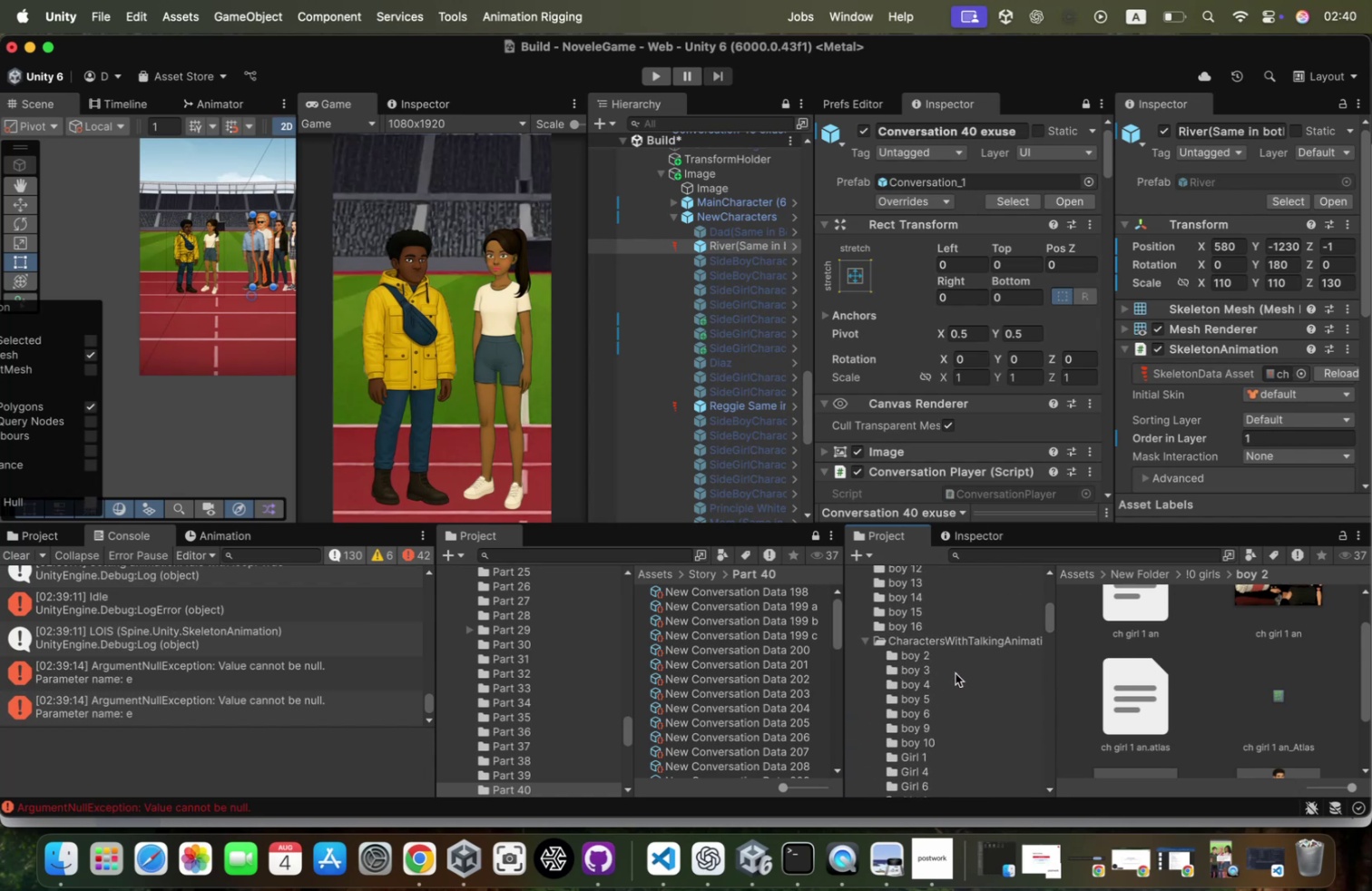 
scroll: coordinate [1289, 673], scroll_direction: down, amount: 17.0
 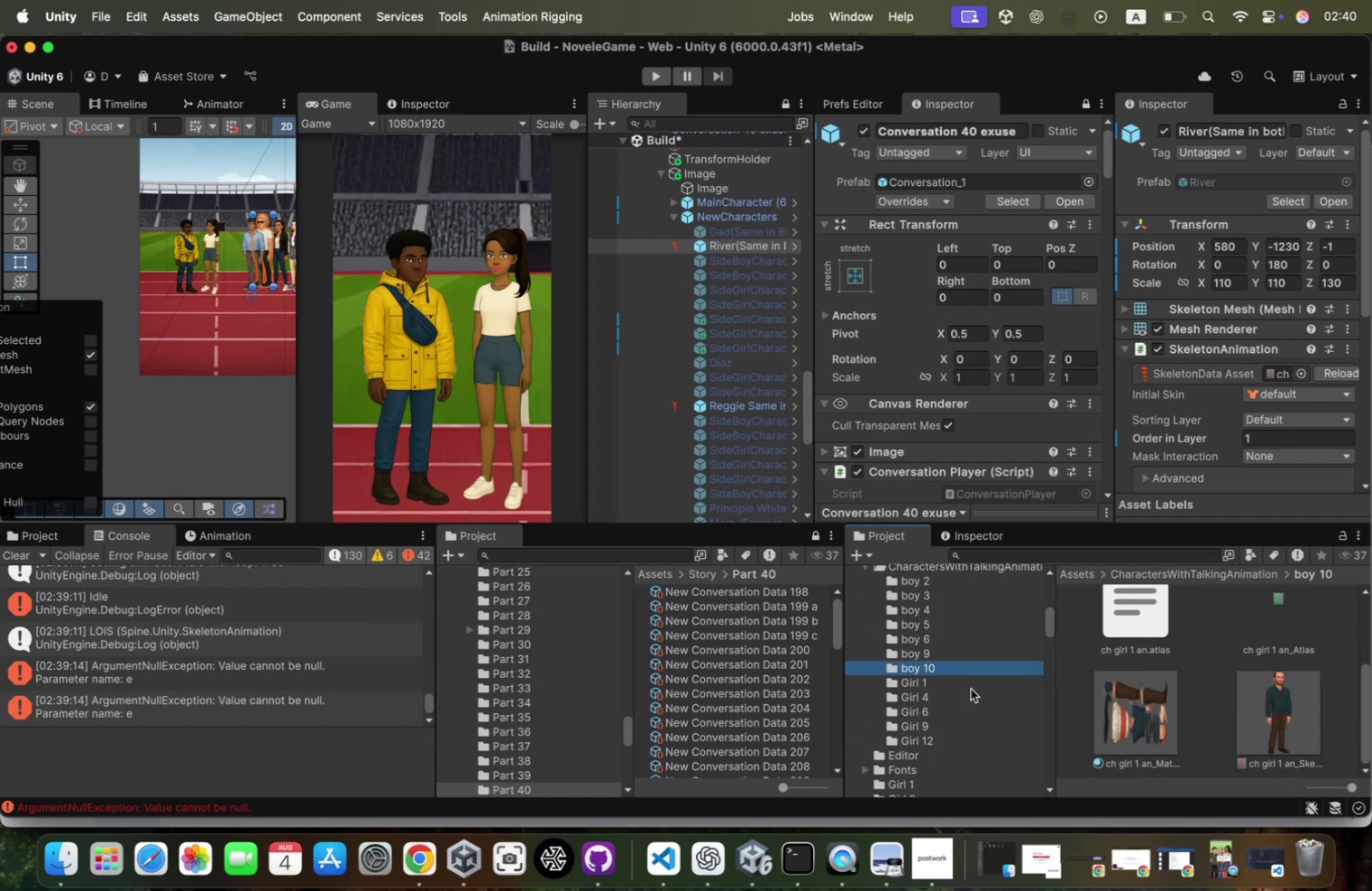 
left_click([972, 685])
 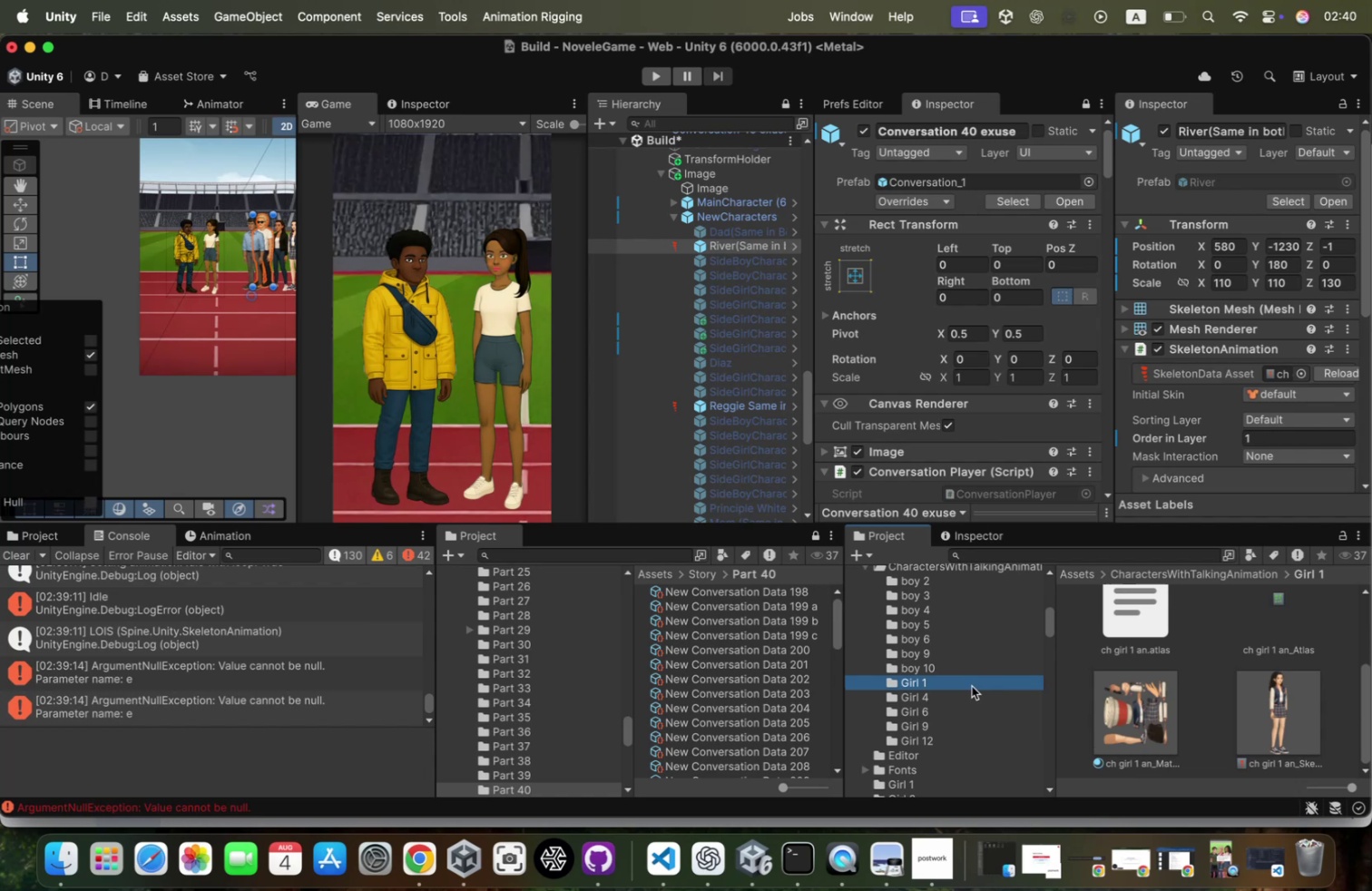 
key(ArrowUp)
 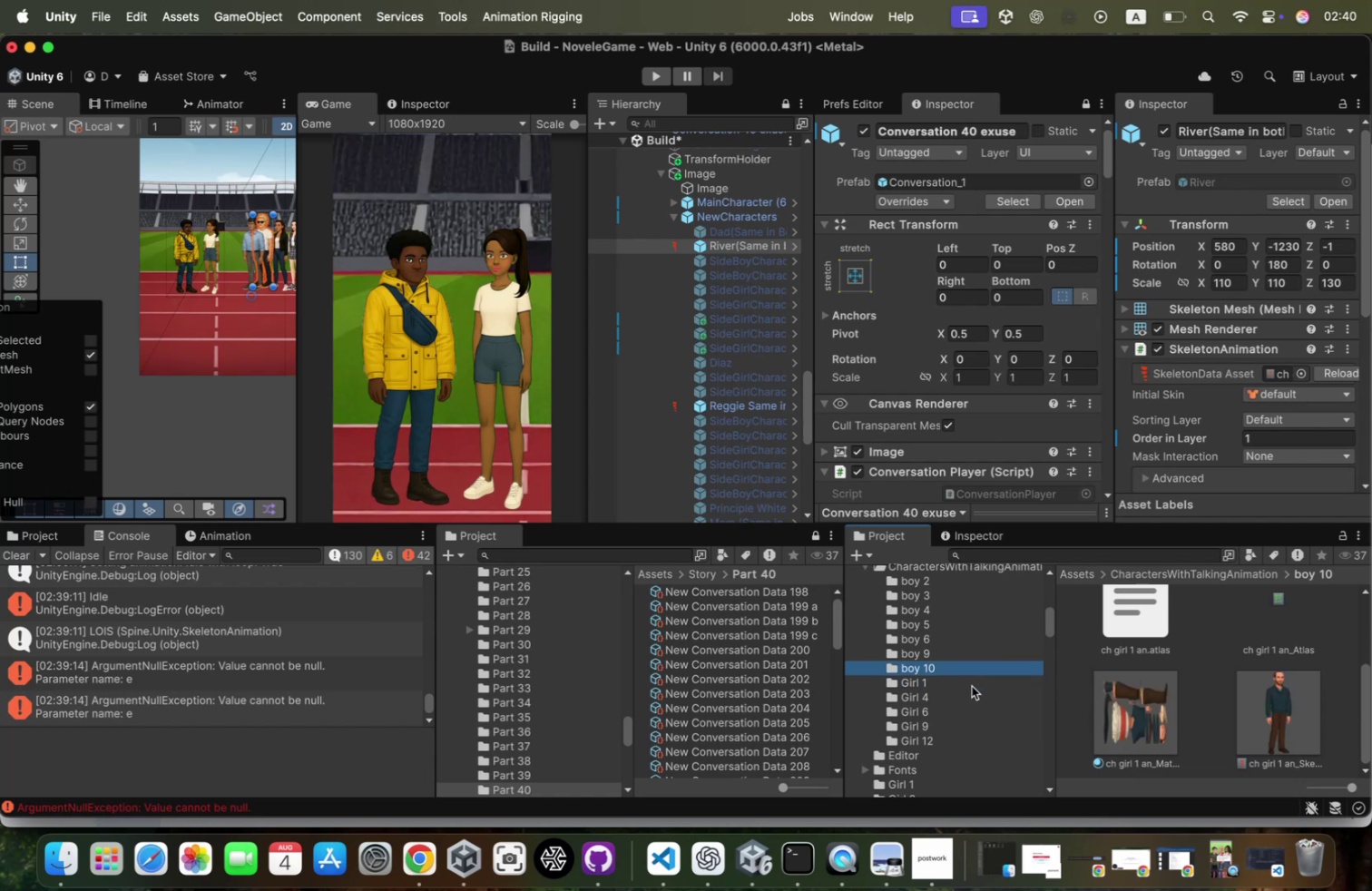 
key(ArrowUp)
 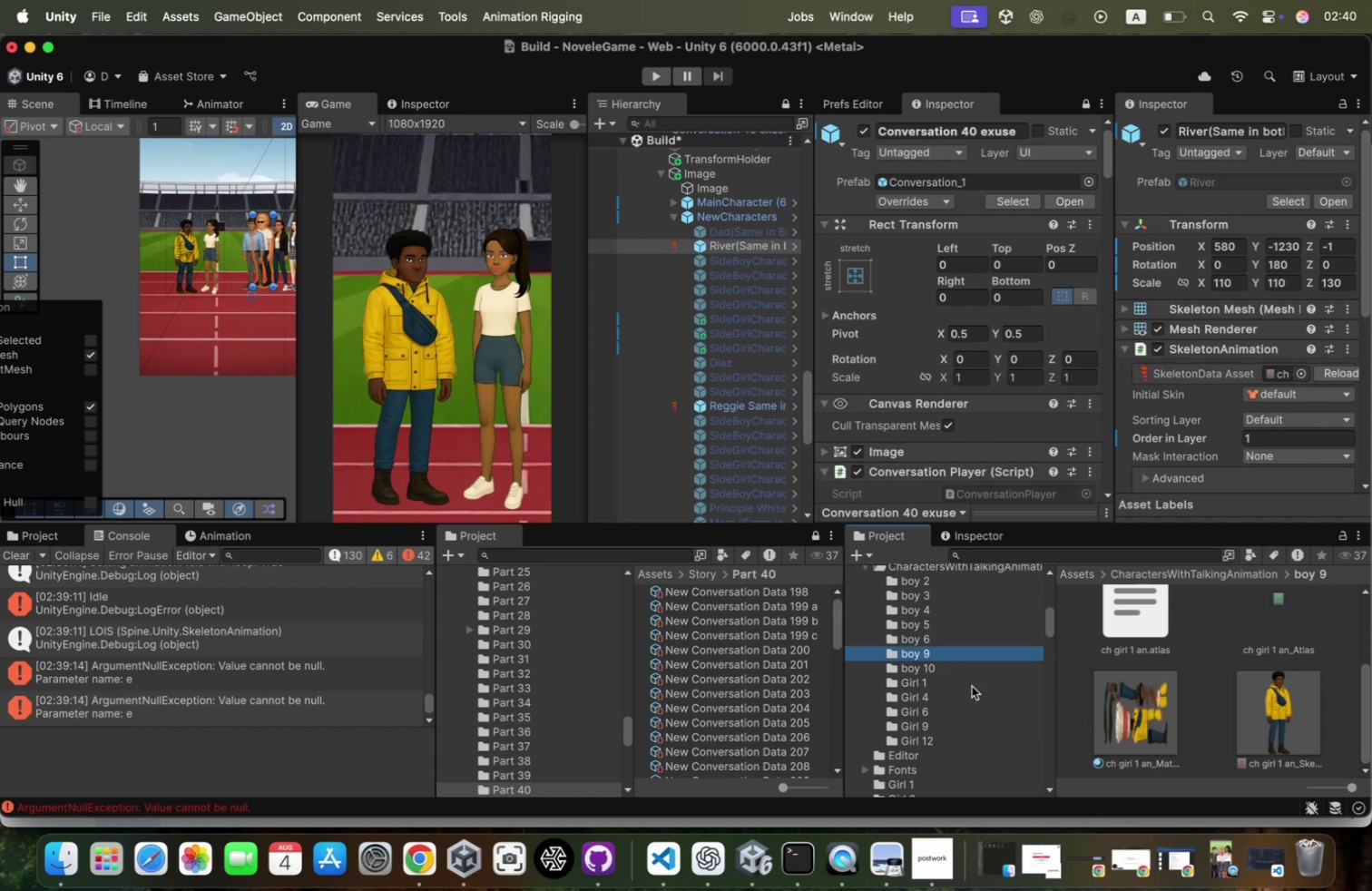 
key(ArrowUp)
 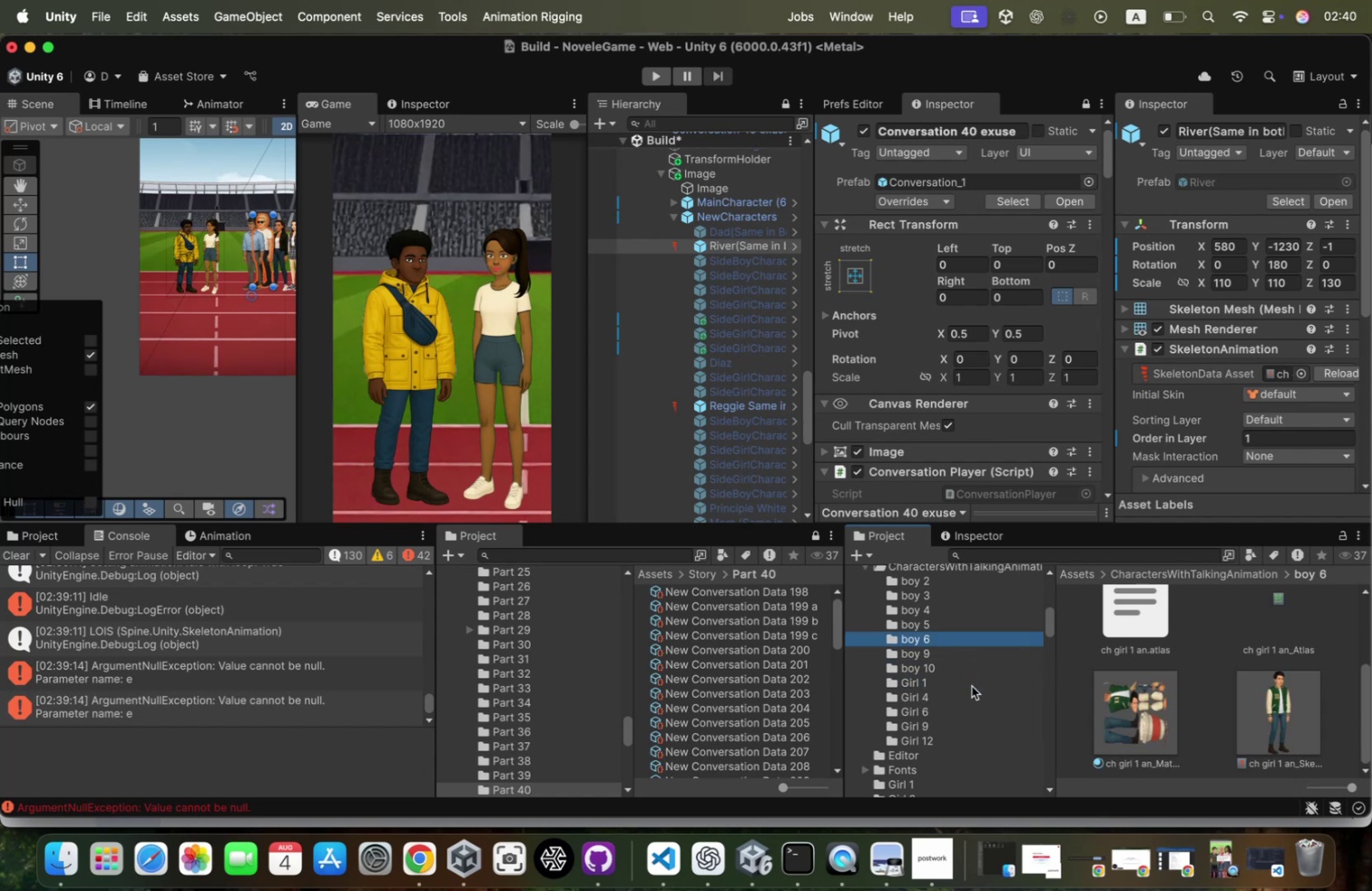 
key(ArrowUp)
 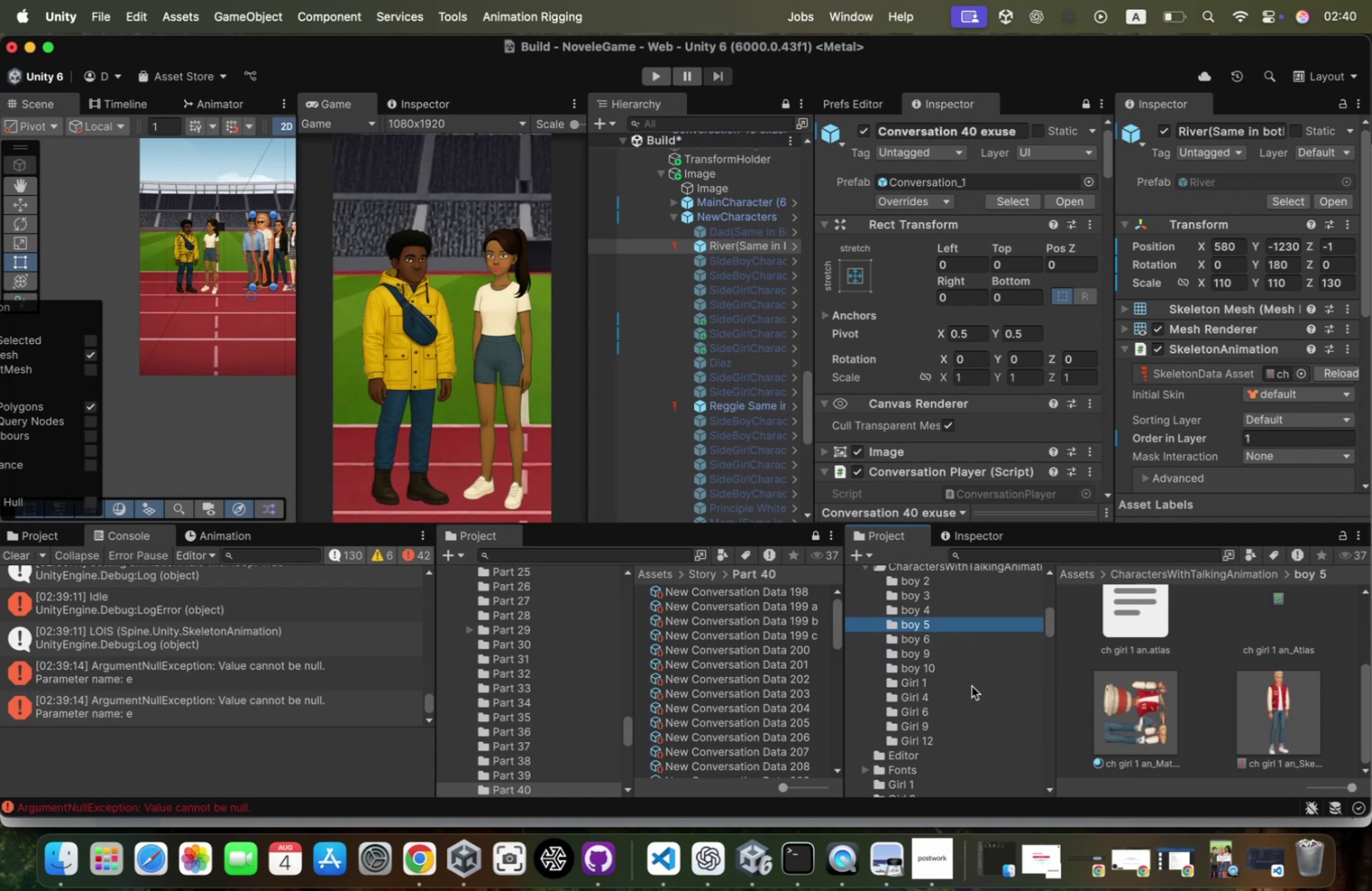 
key(ArrowUp)
 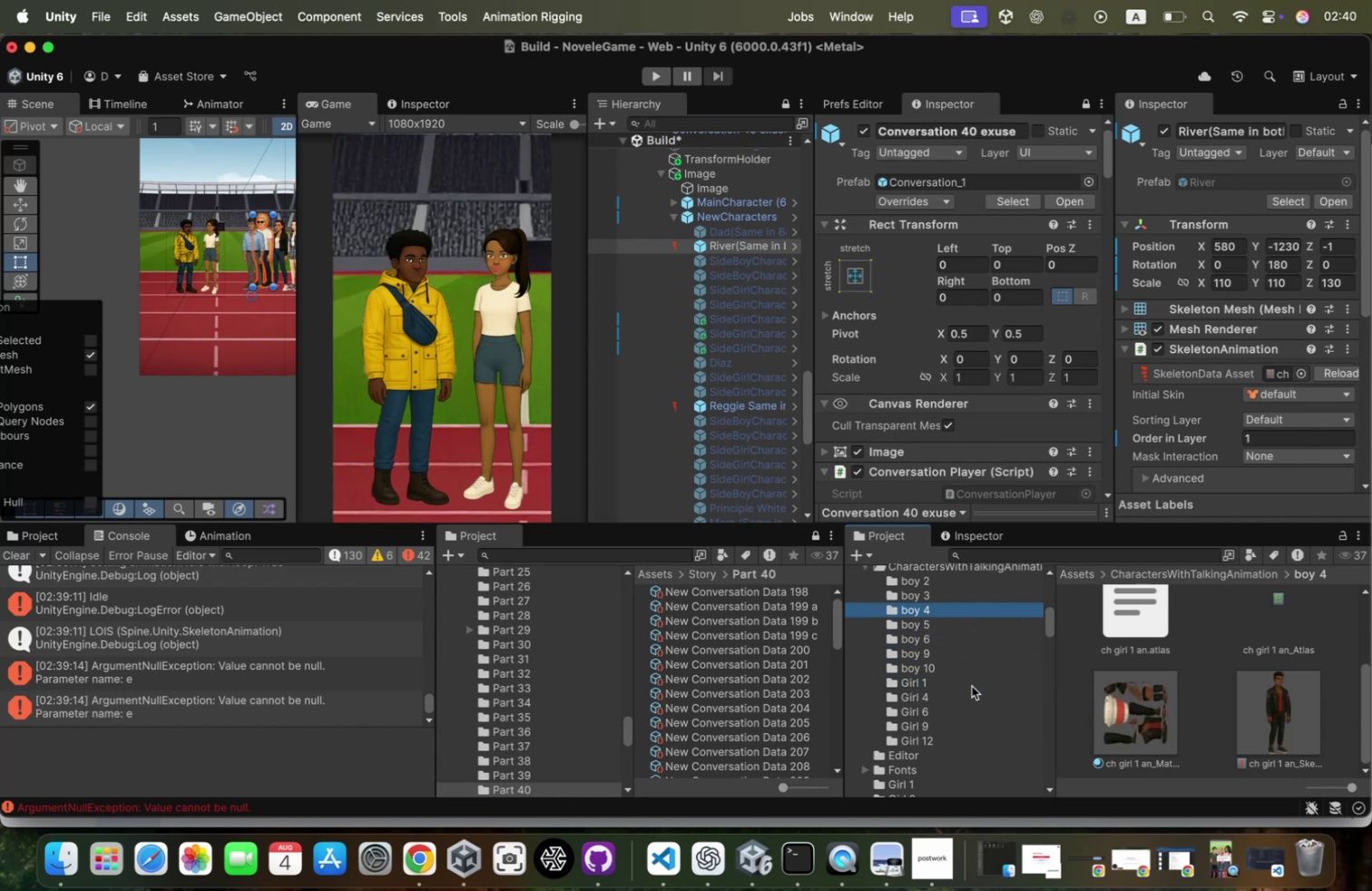 
key(ArrowDown)
 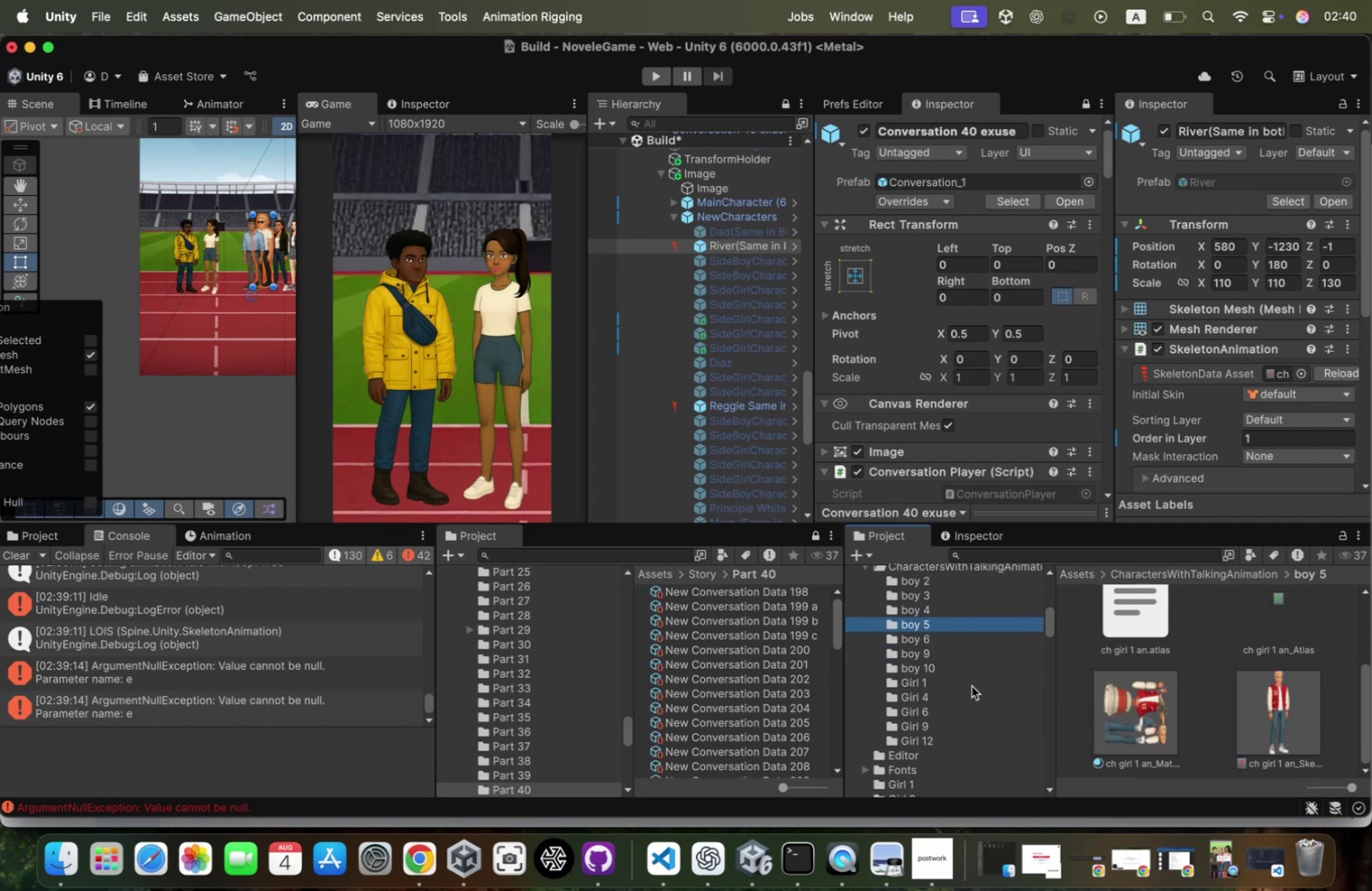 
key(ArrowUp)
 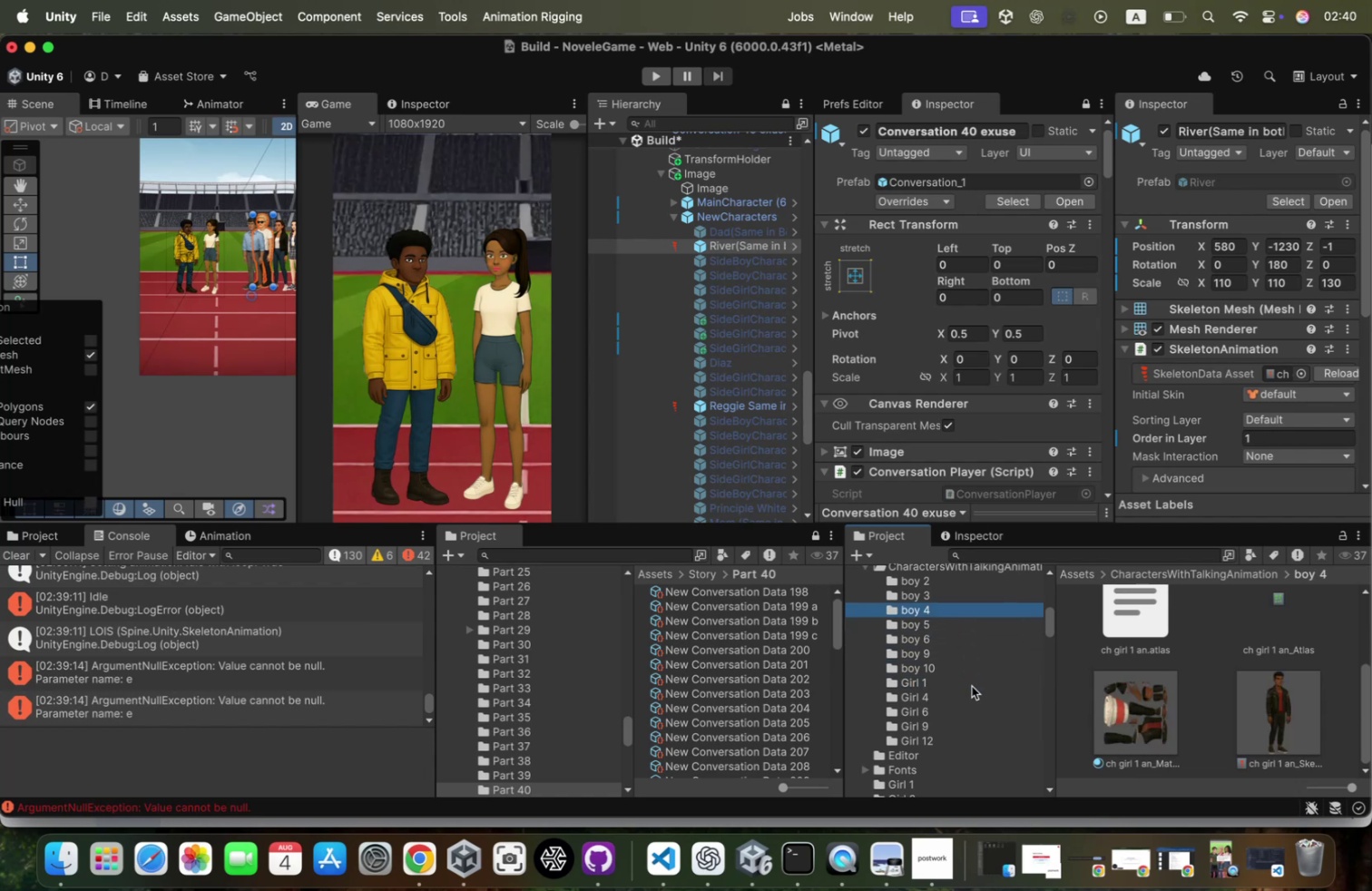 
key(ArrowUp)
 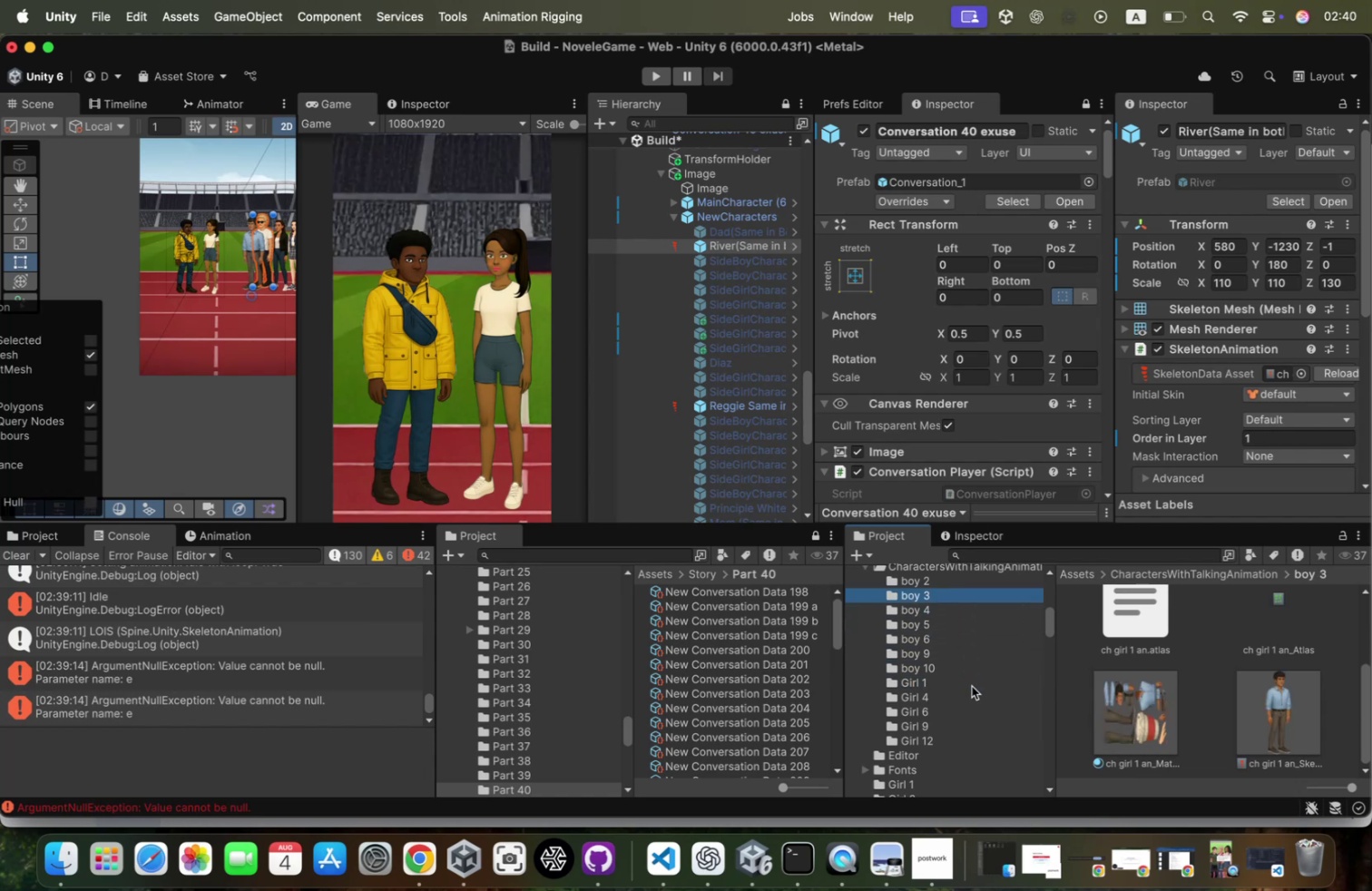 
key(ArrowUp)
 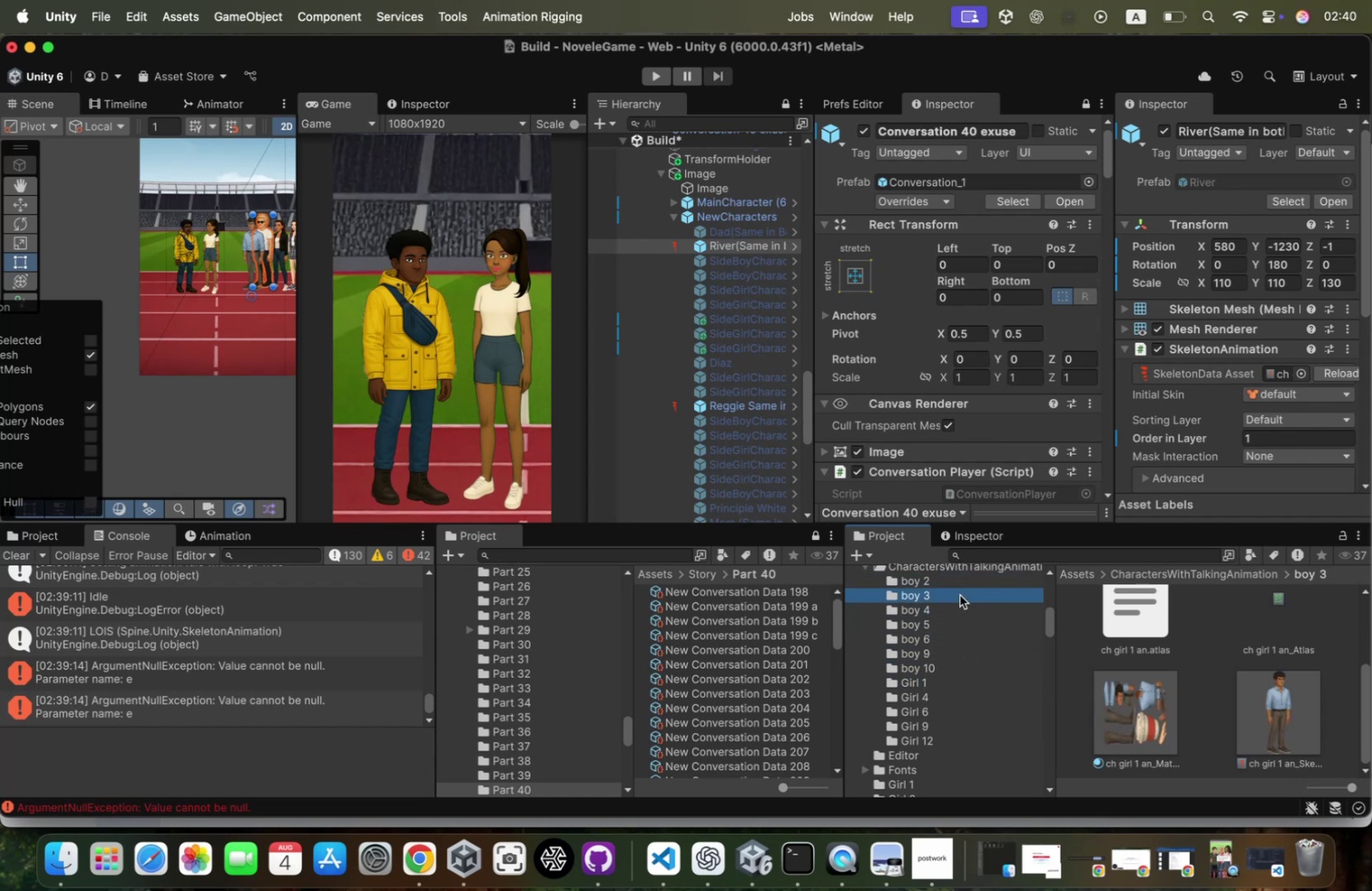 
key(ArrowDown)
 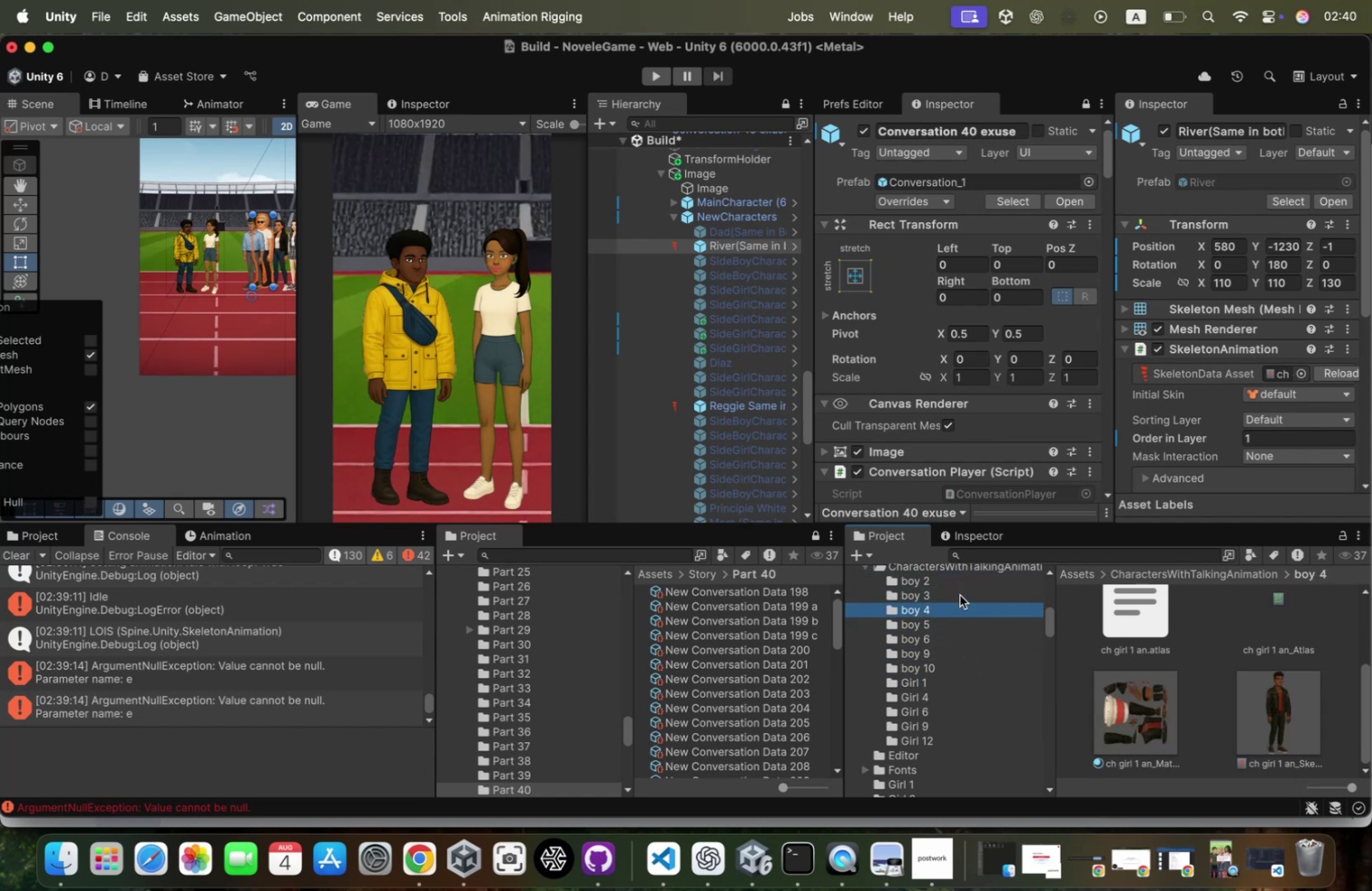 
key(ArrowDown)
 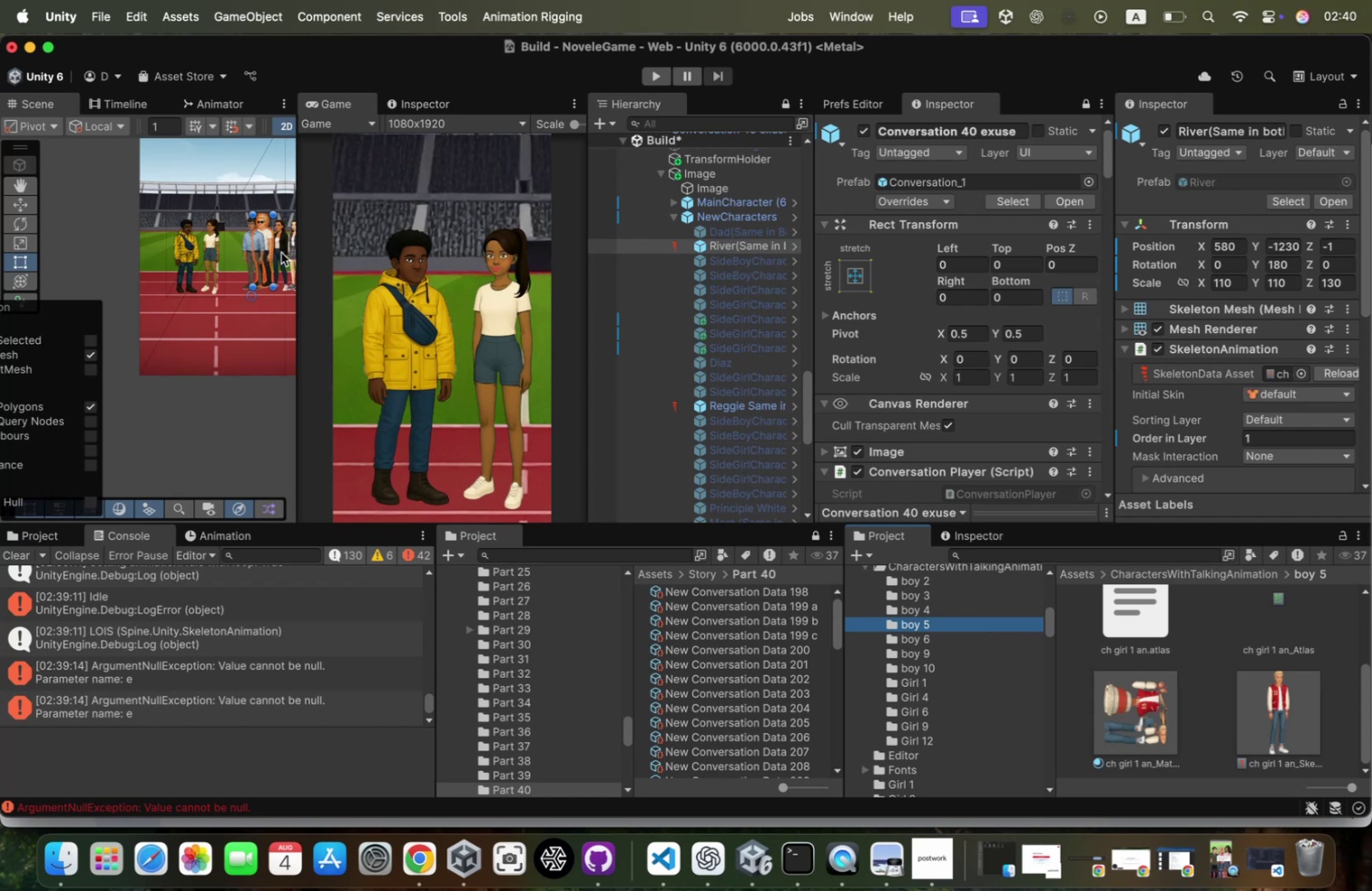 
scroll: coordinate [201, 338], scroll_direction: up, amount: 248.0
 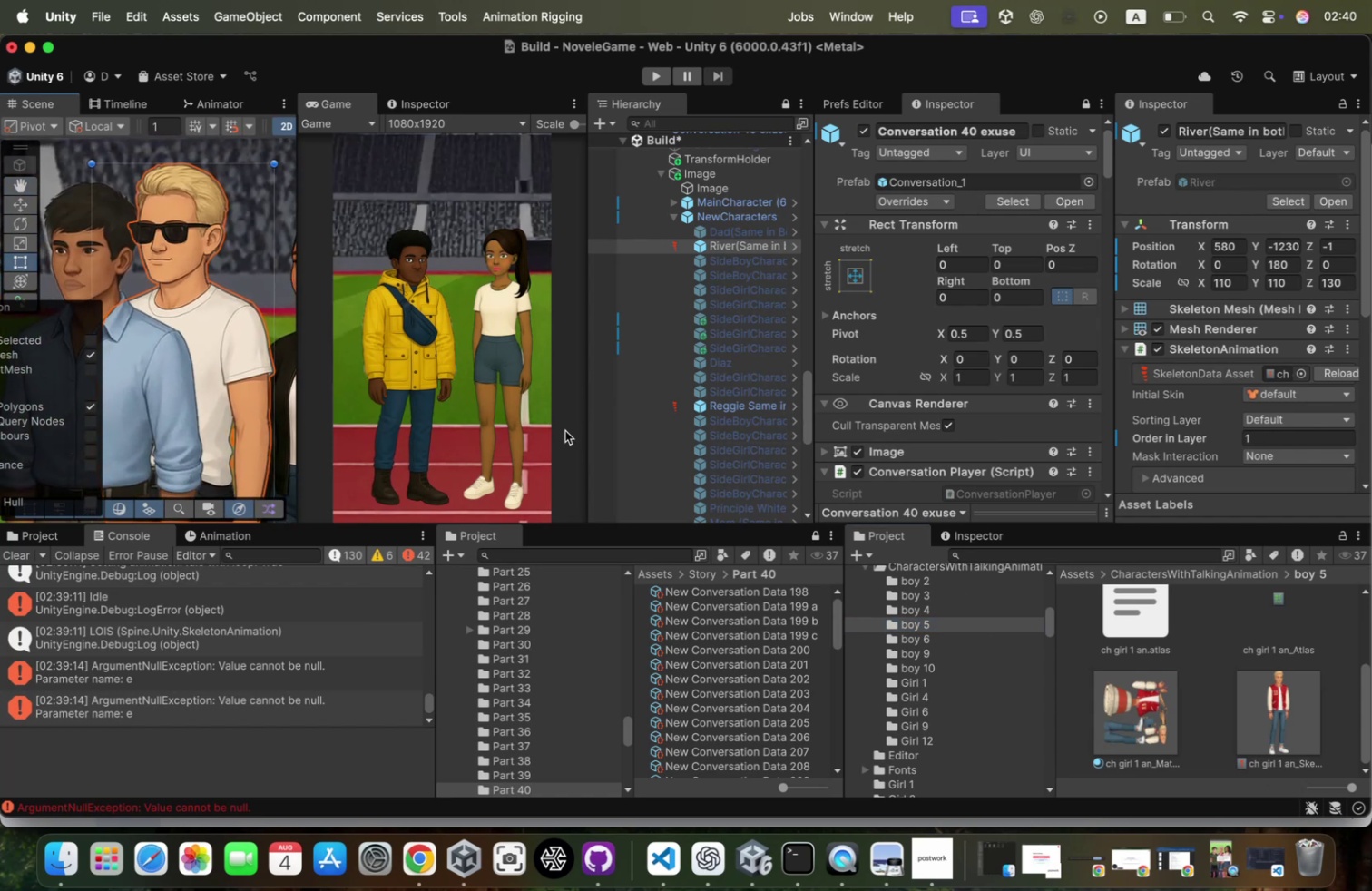 
mouse_move([604, 416])
 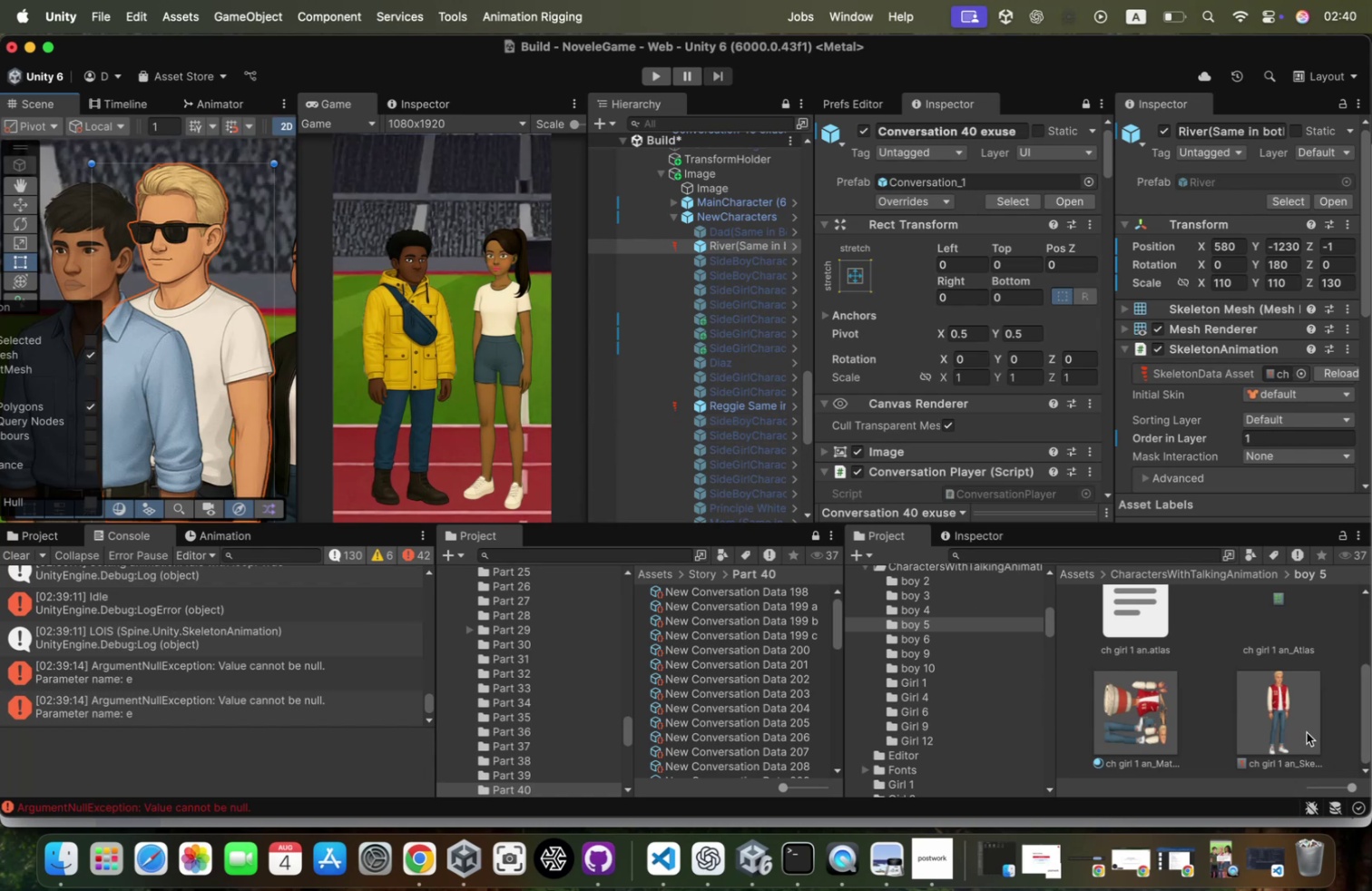 
wait(6.48)
 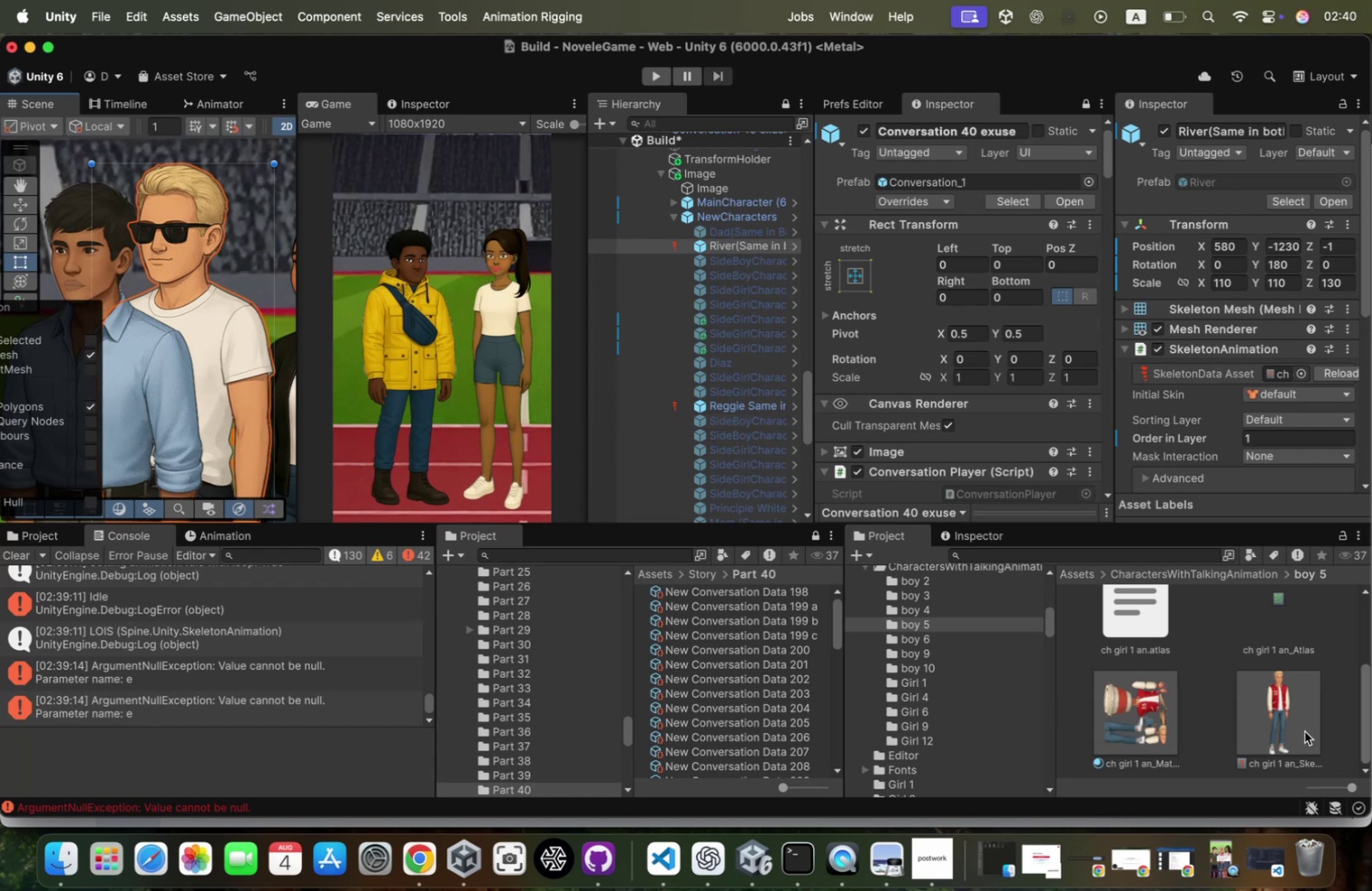 
scroll: coordinate [959, 612], scroll_direction: up, amount: 3.0
 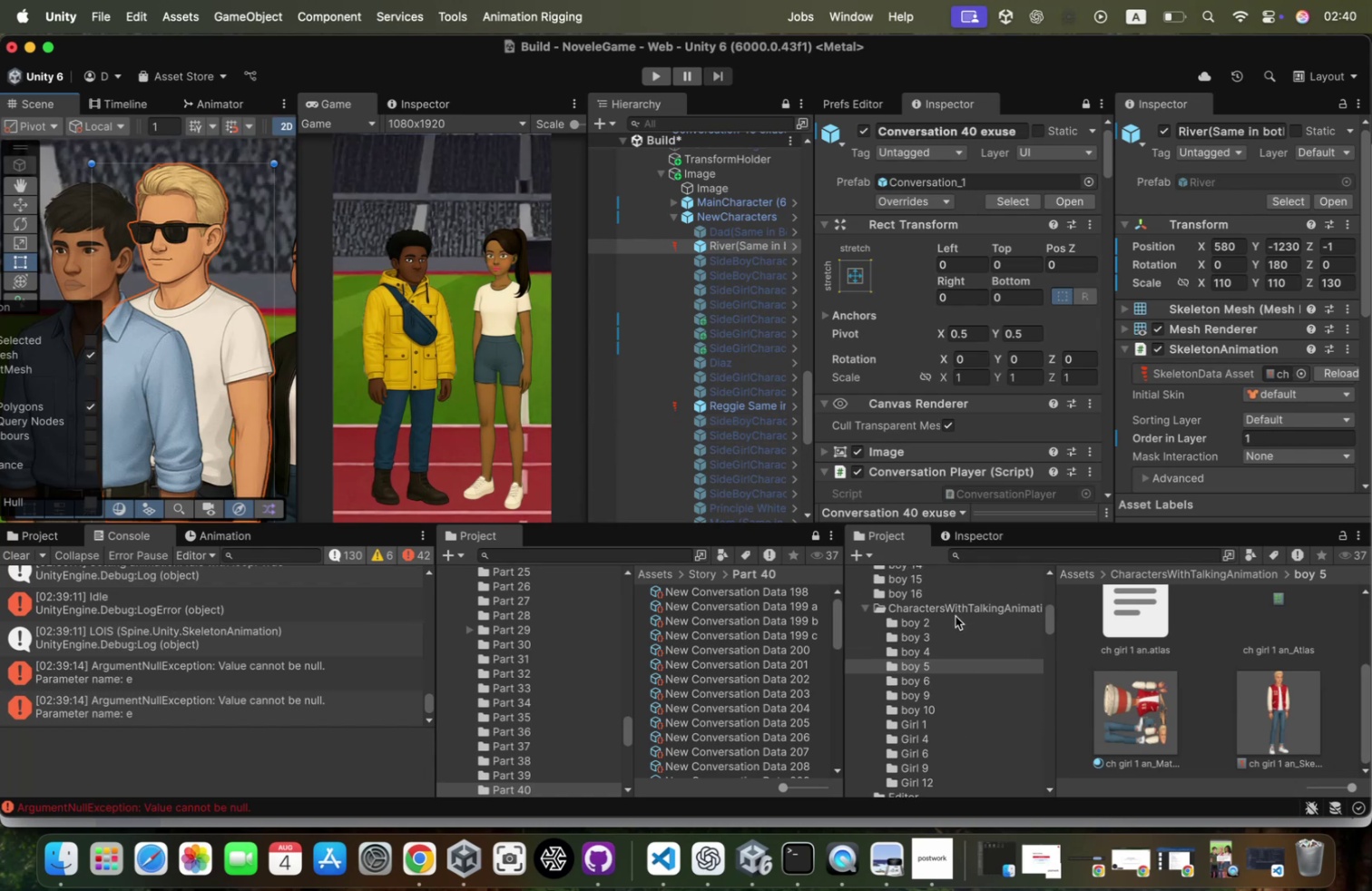 
left_click([956, 615])
 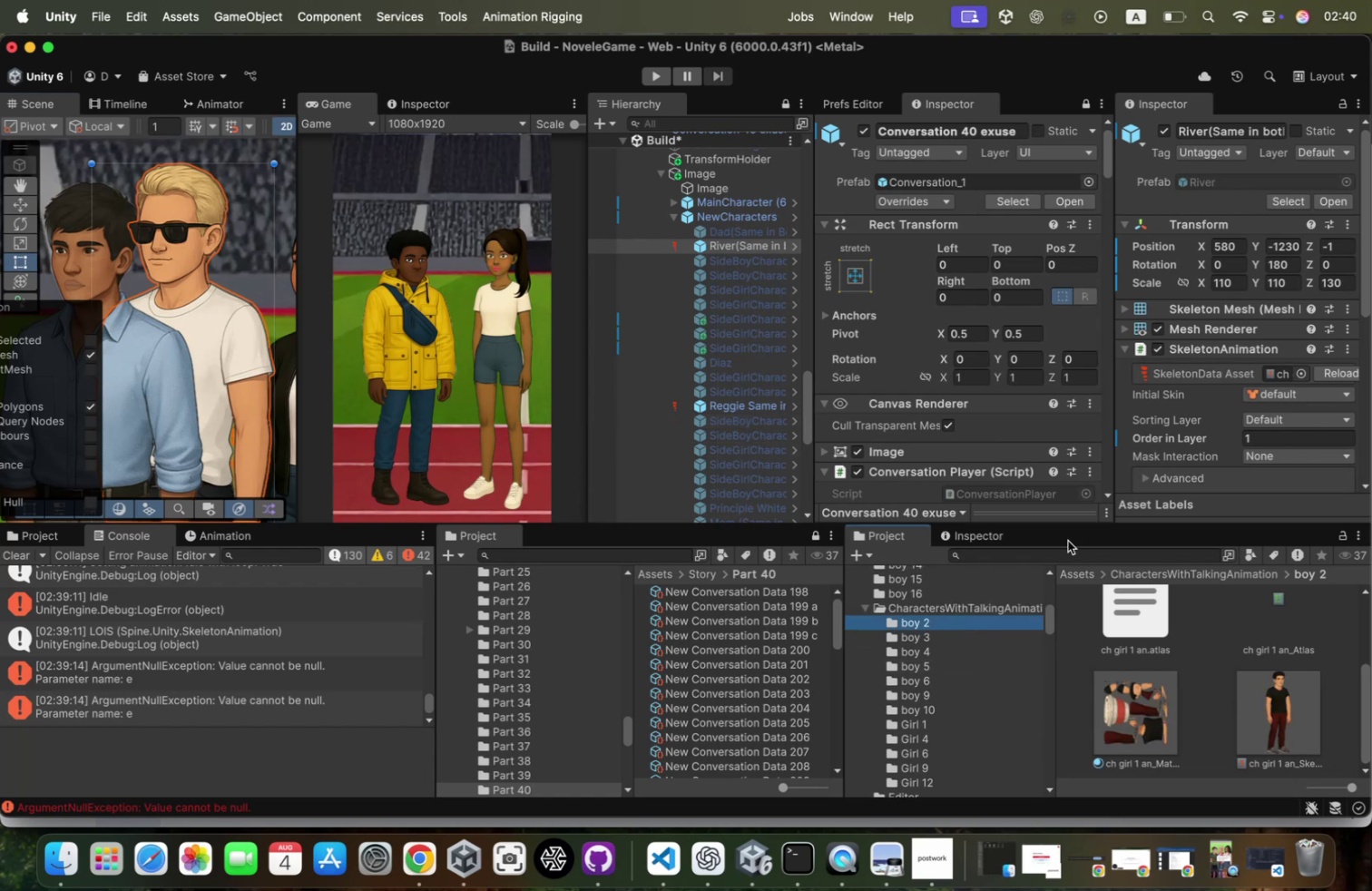 
key(ArrowDown)
 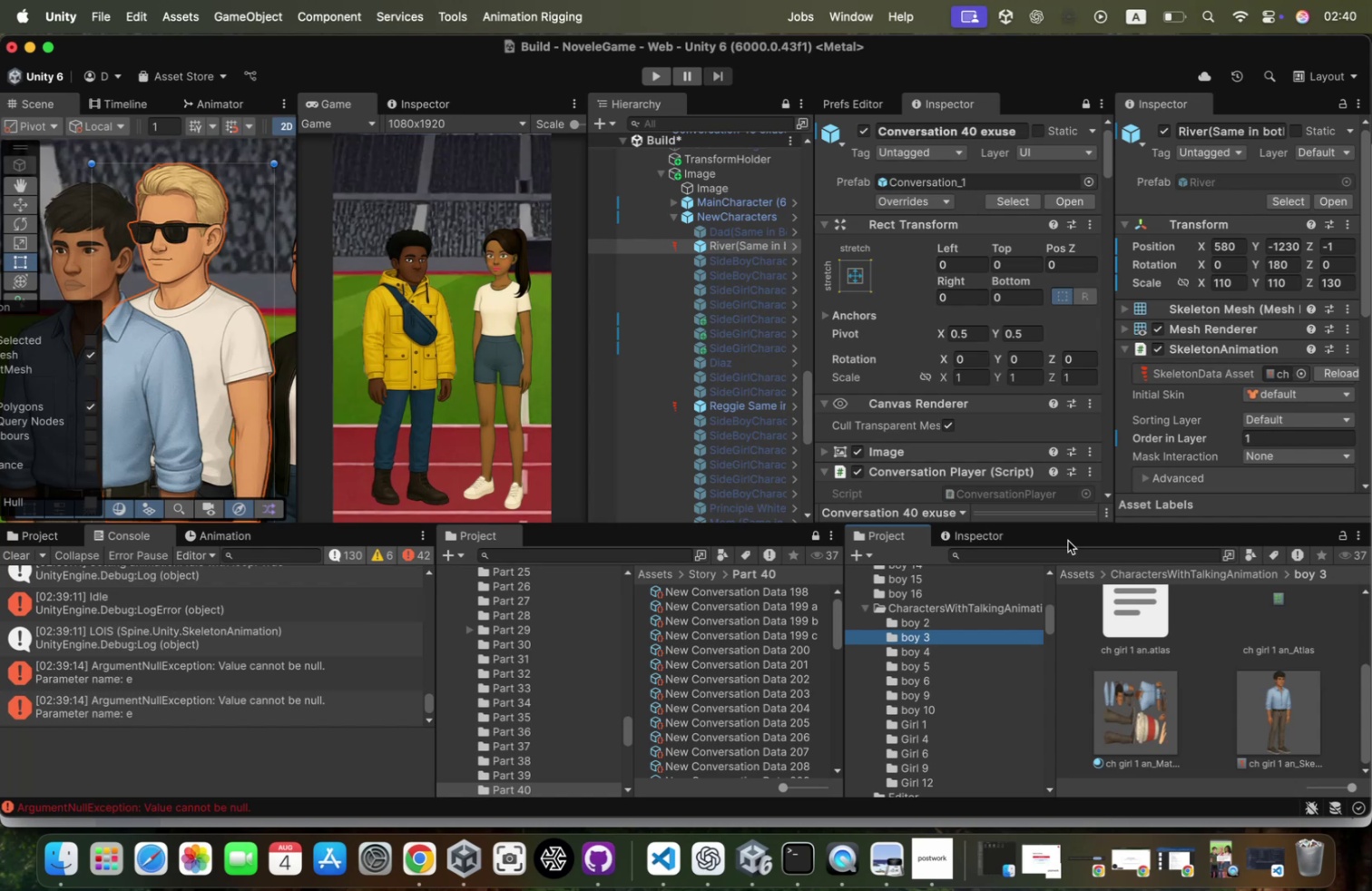 
key(ArrowUp)
 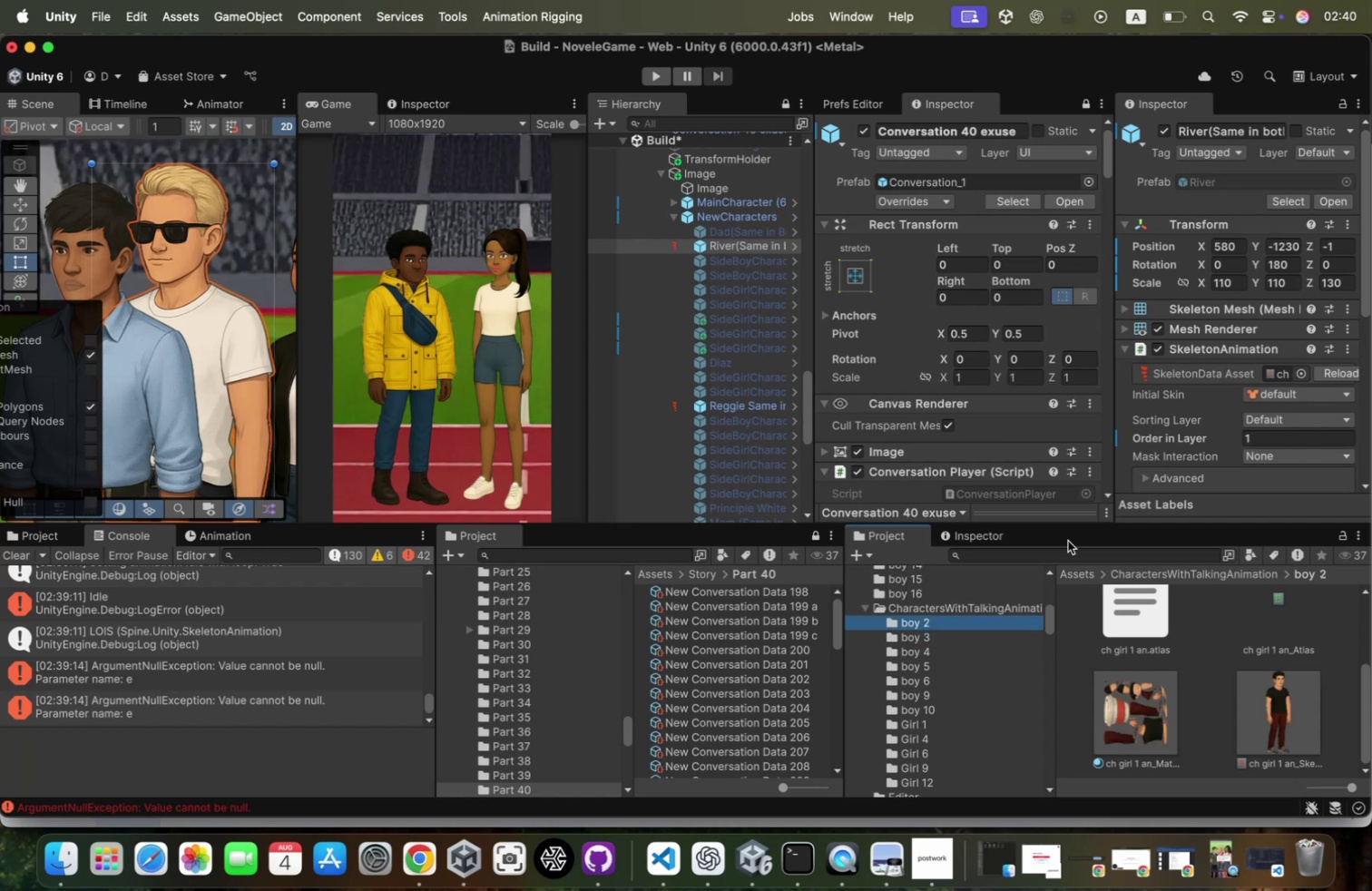 
key(ArrowDown)
 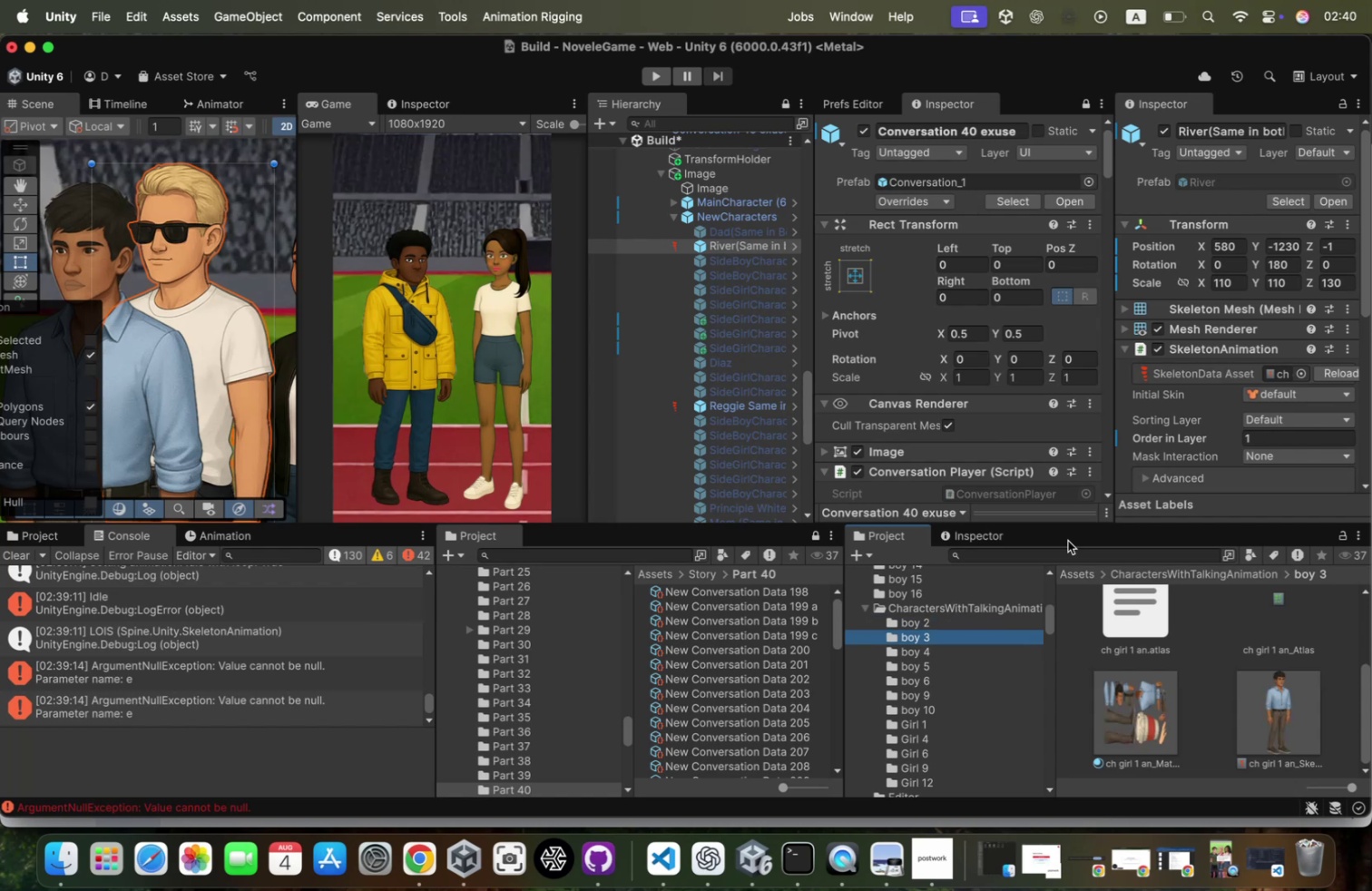 
key(ArrowDown)
 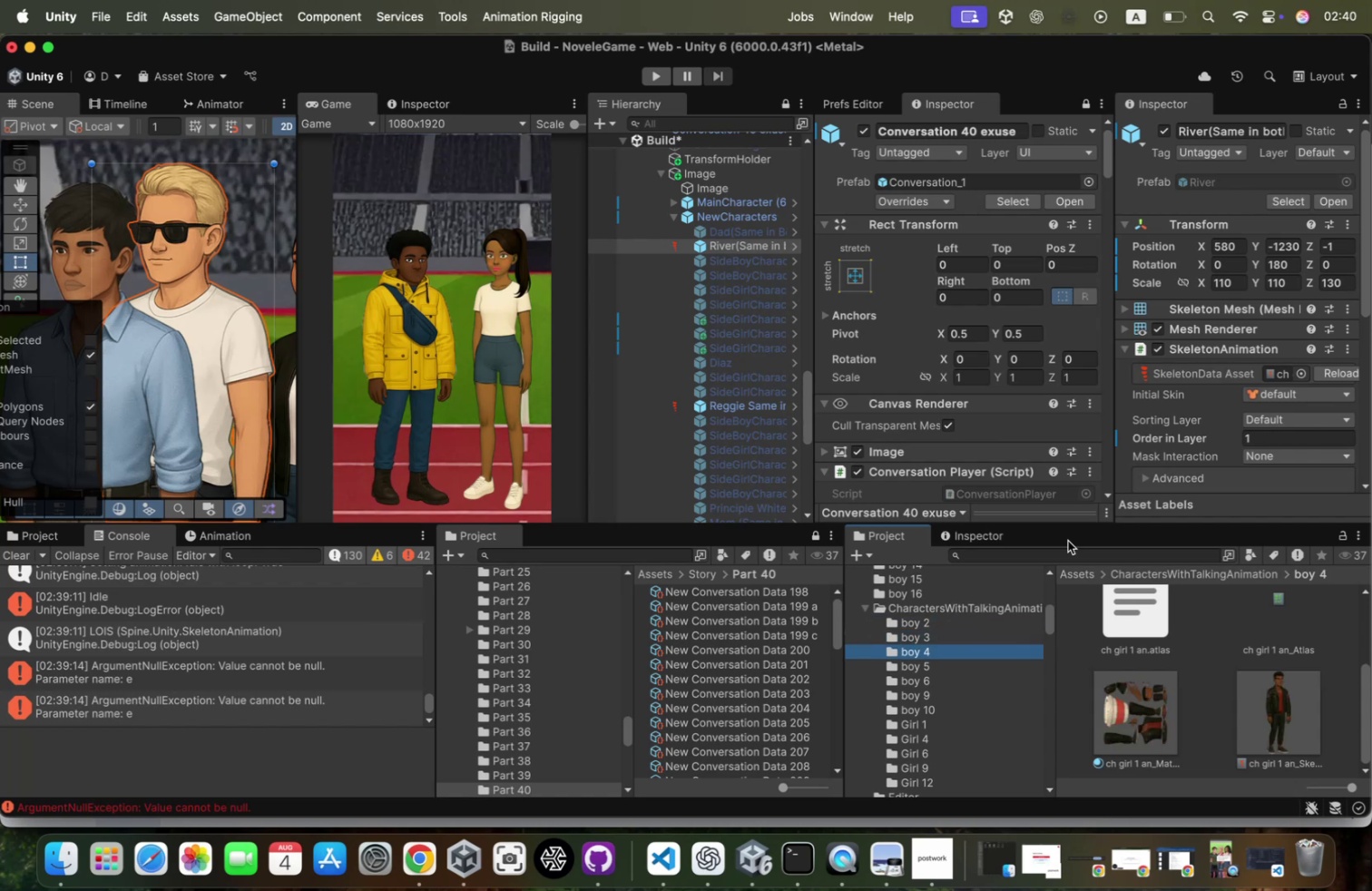 
key(ArrowDown)
 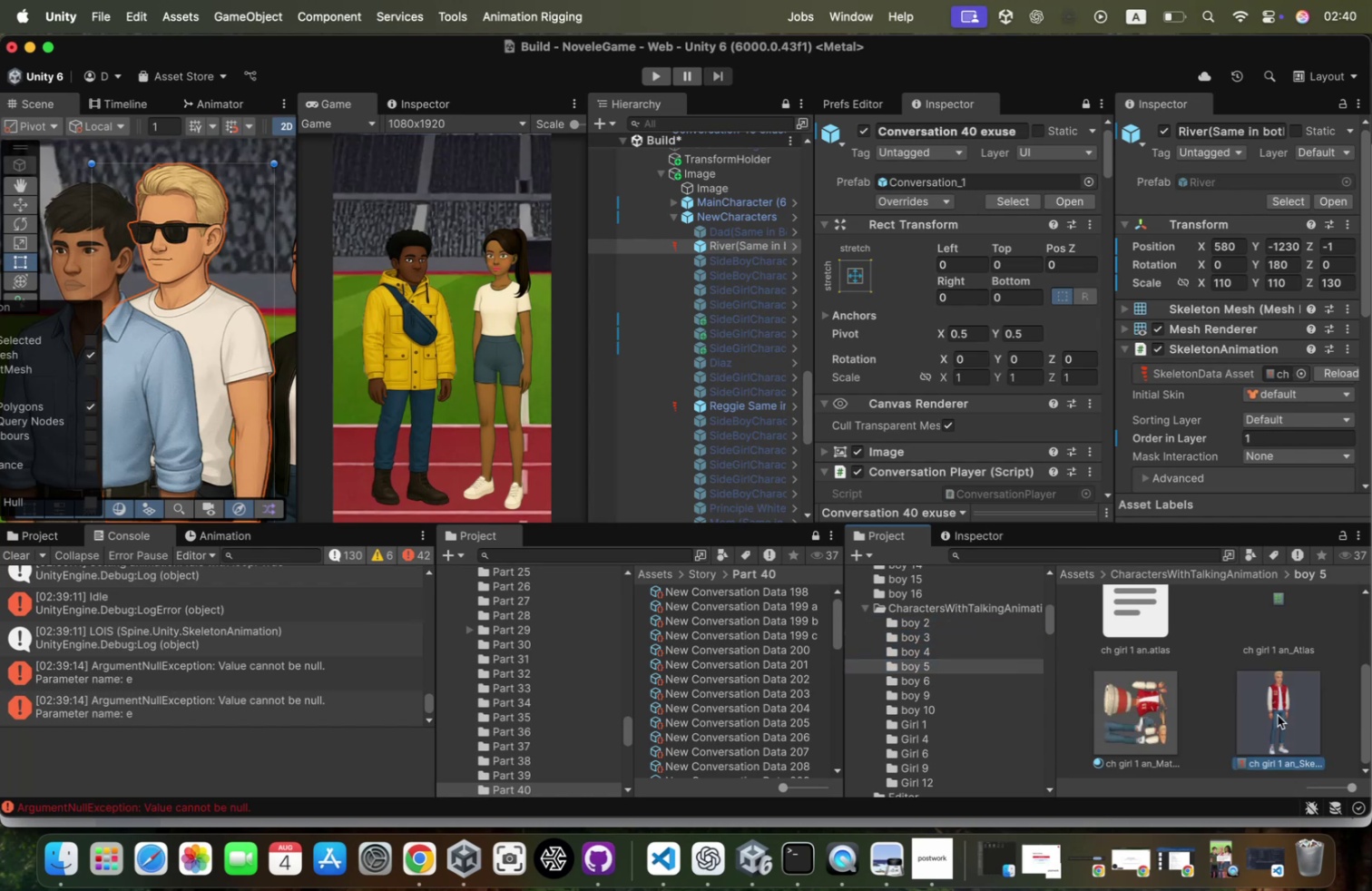 
wait(6.74)
 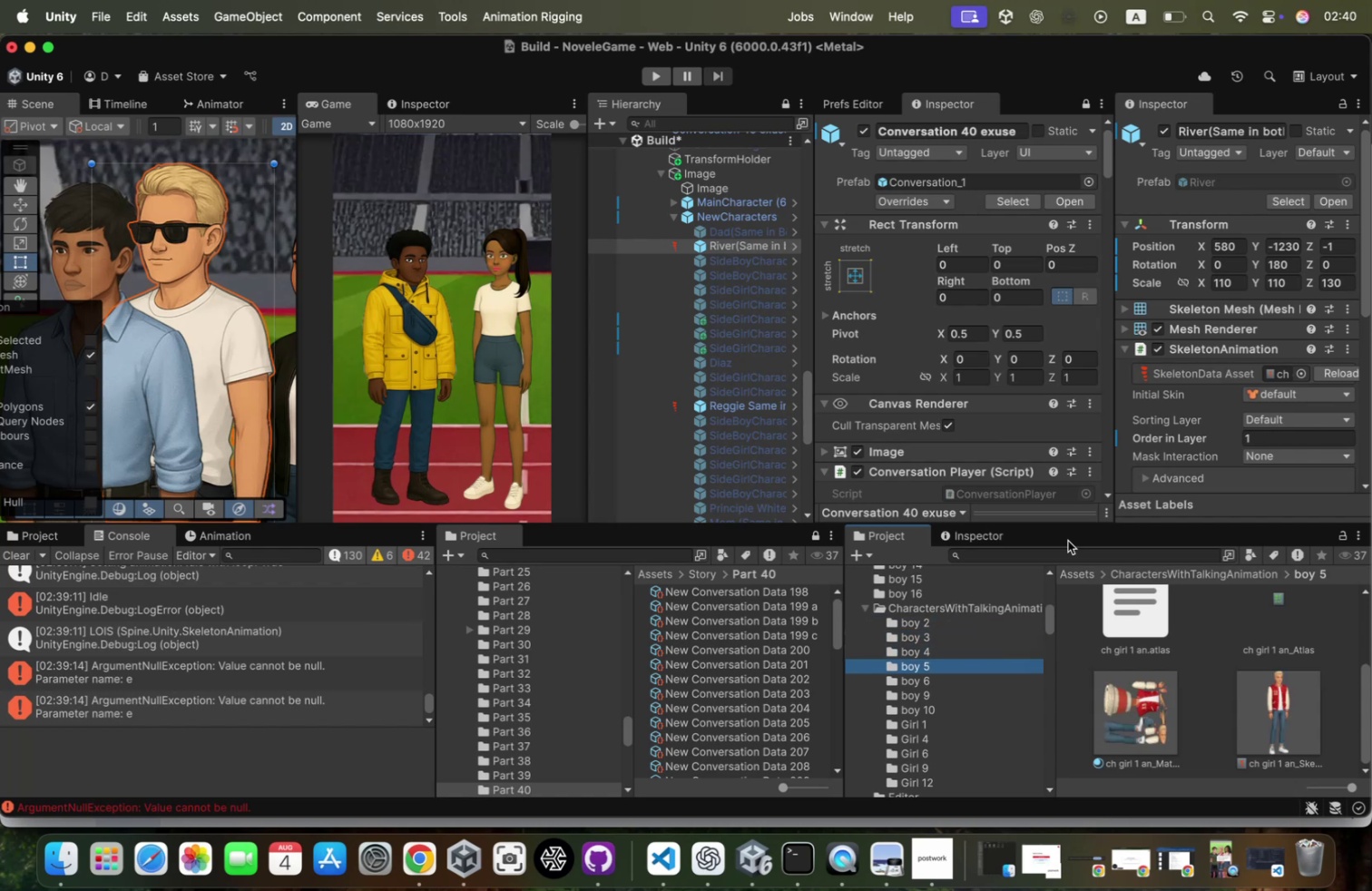 
mouse_move([179, 414])
 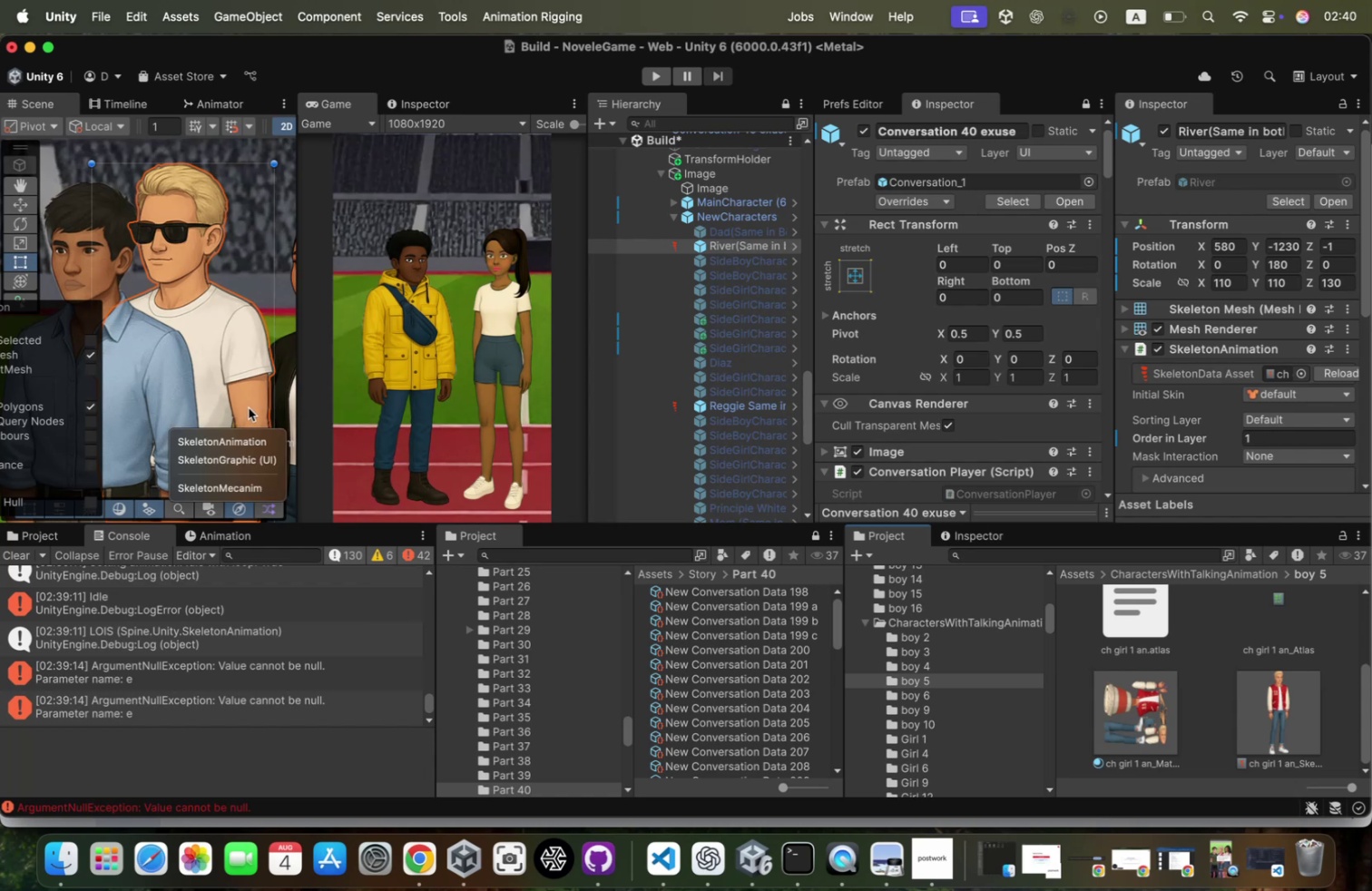 
key(Escape)
 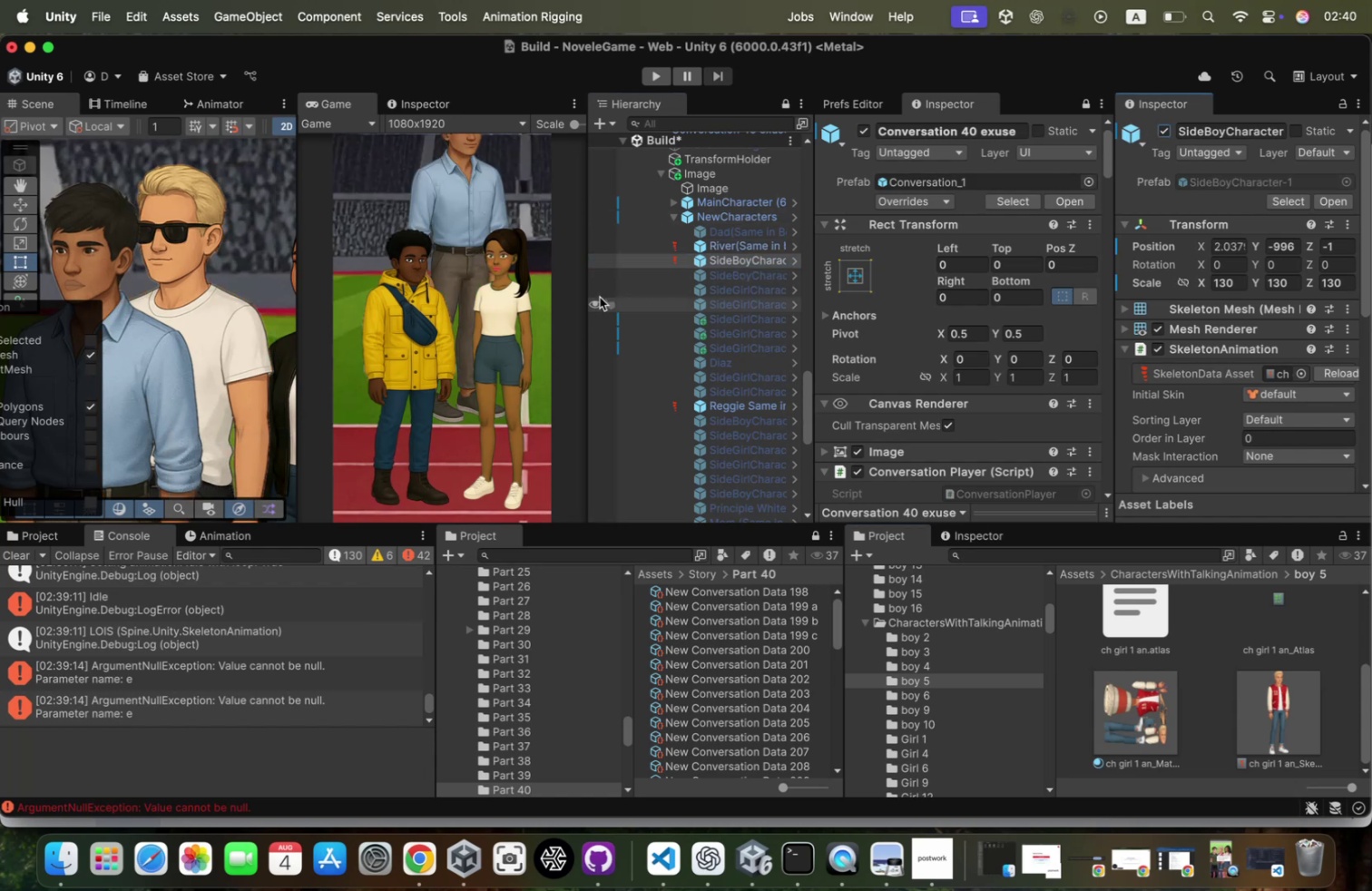 
wait(6.8)
 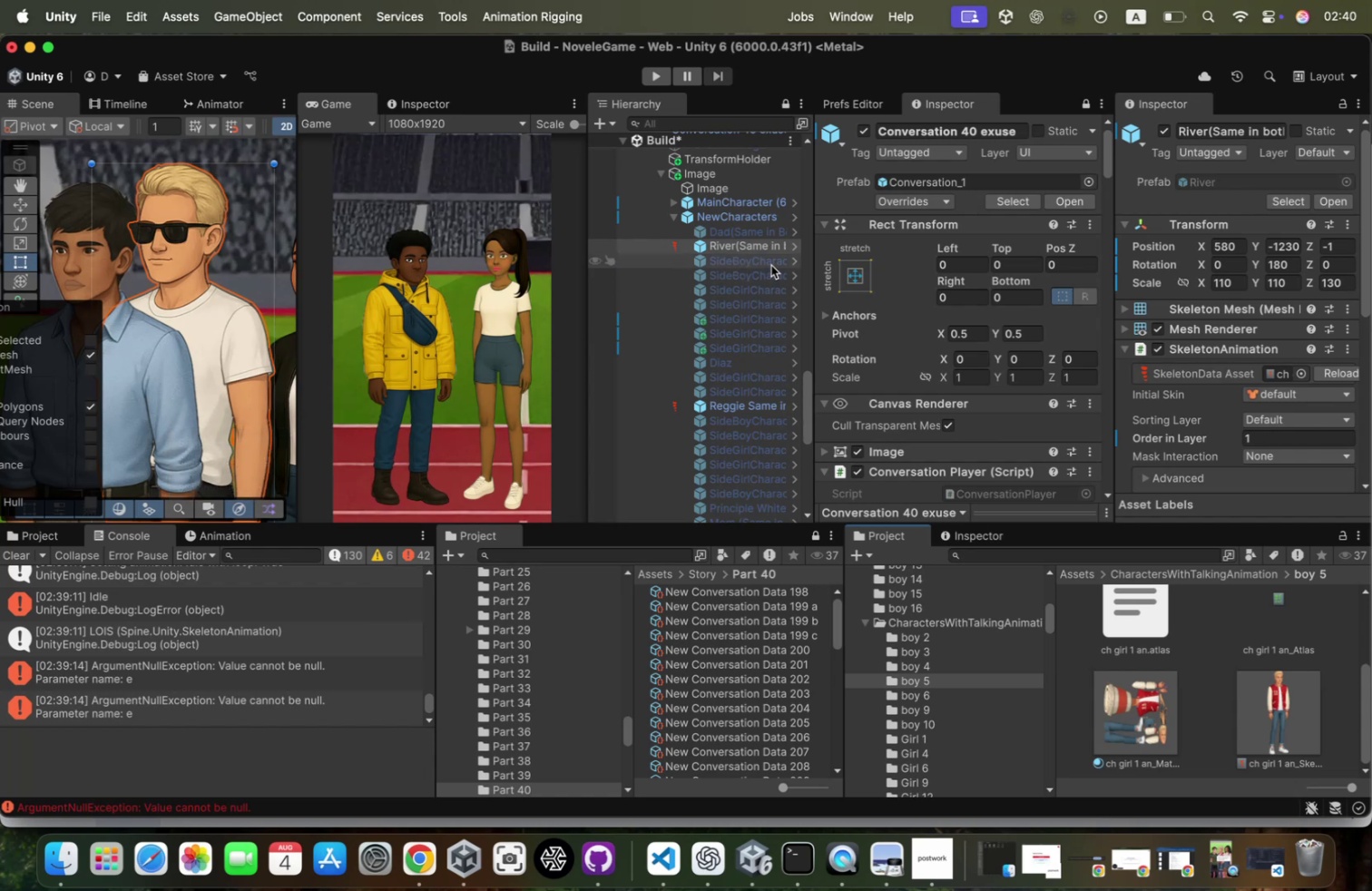 
left_click([1161, 128])
 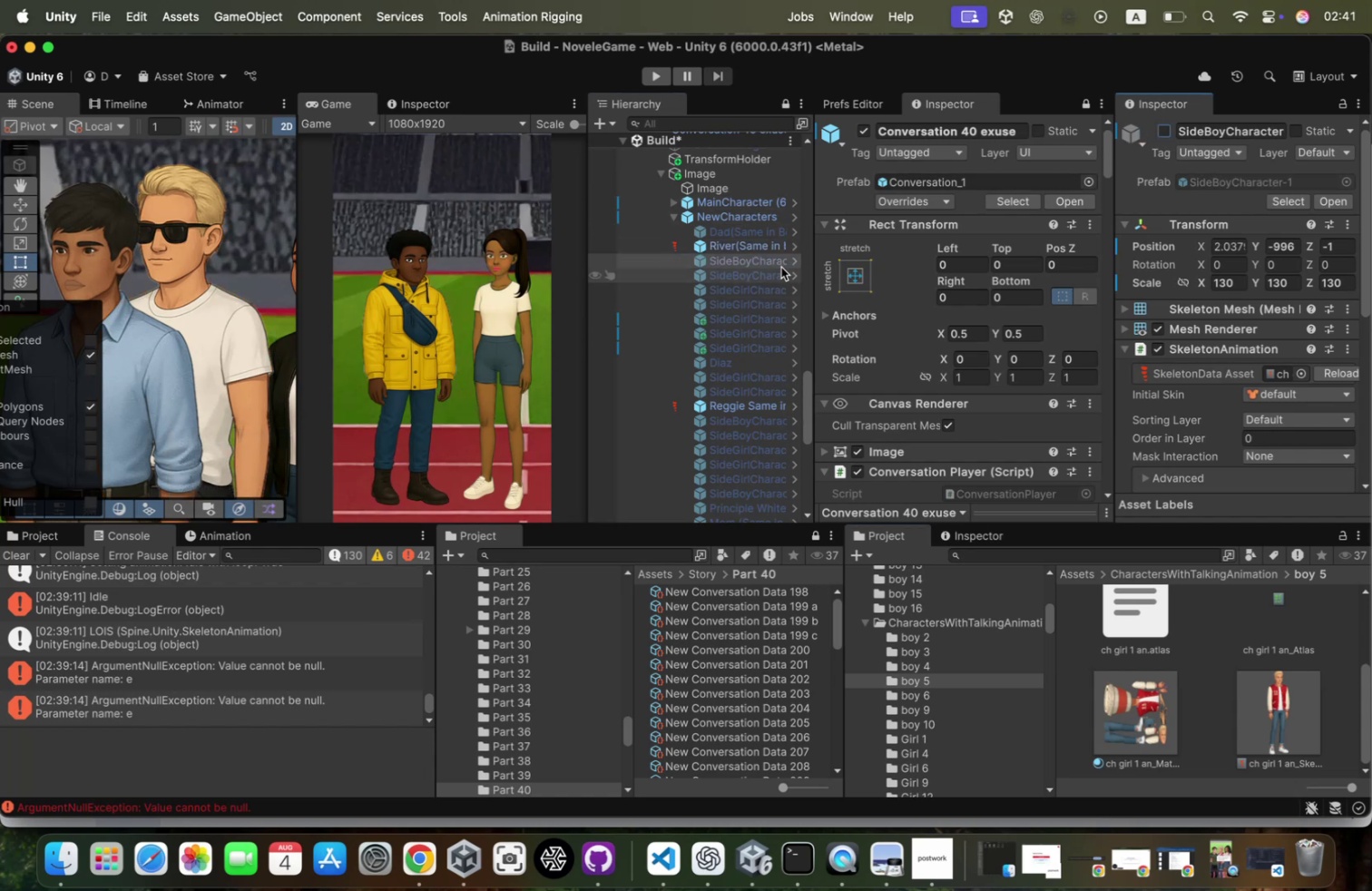 
left_click([773, 277])
 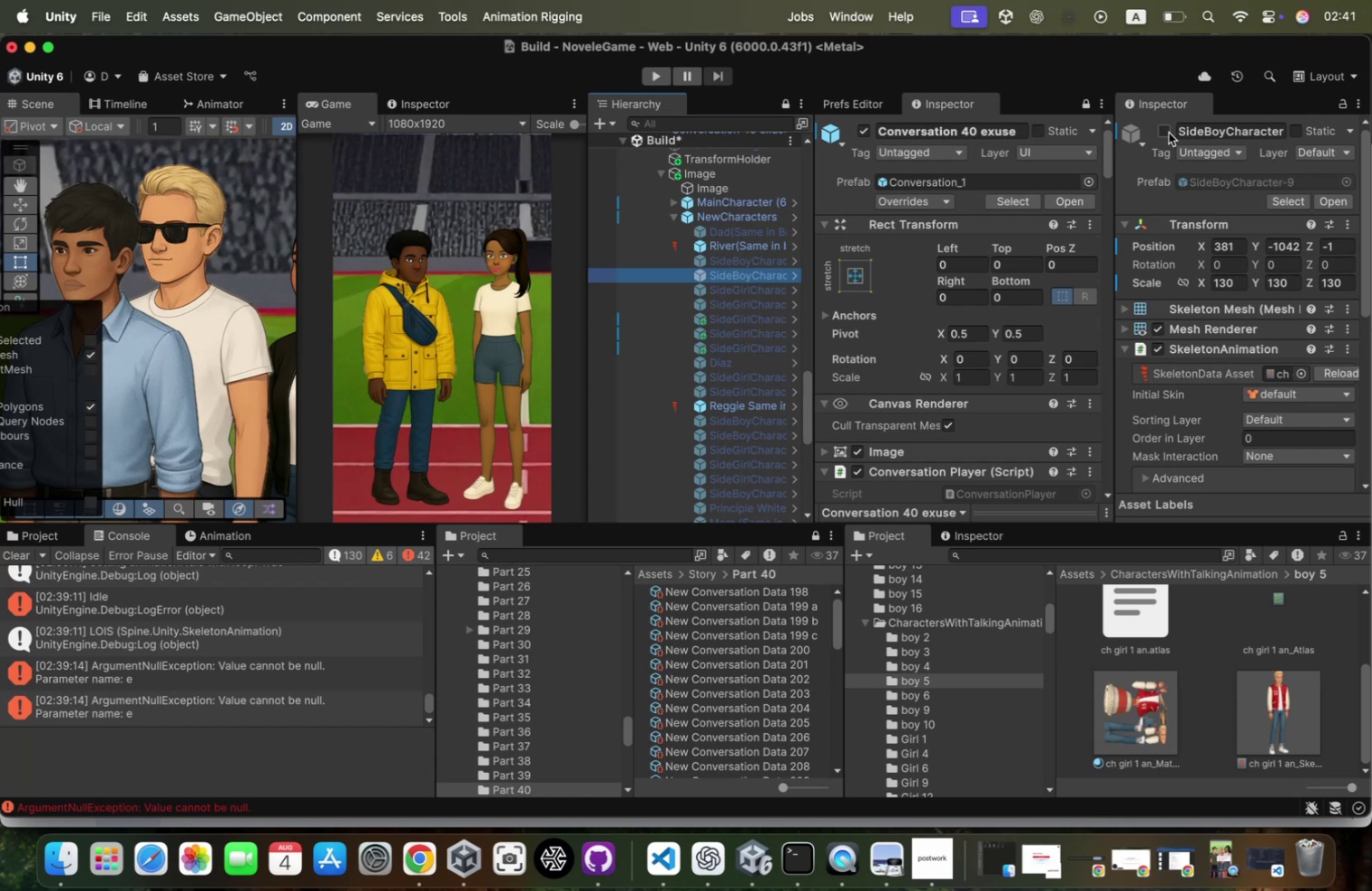 
left_click([1169, 132])
 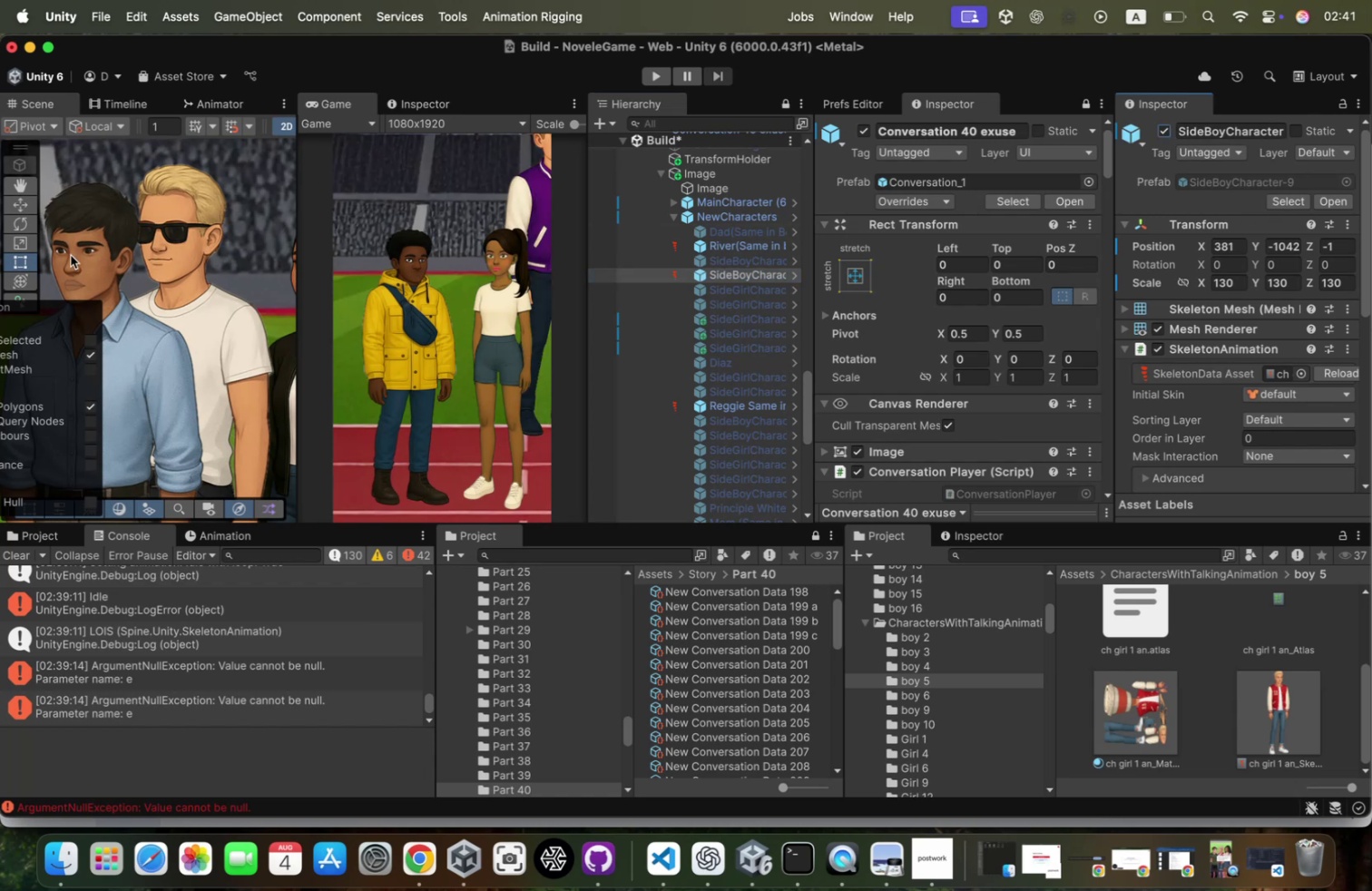 
scroll: coordinate [219, 195], scroll_direction: down, amount: 170.0
 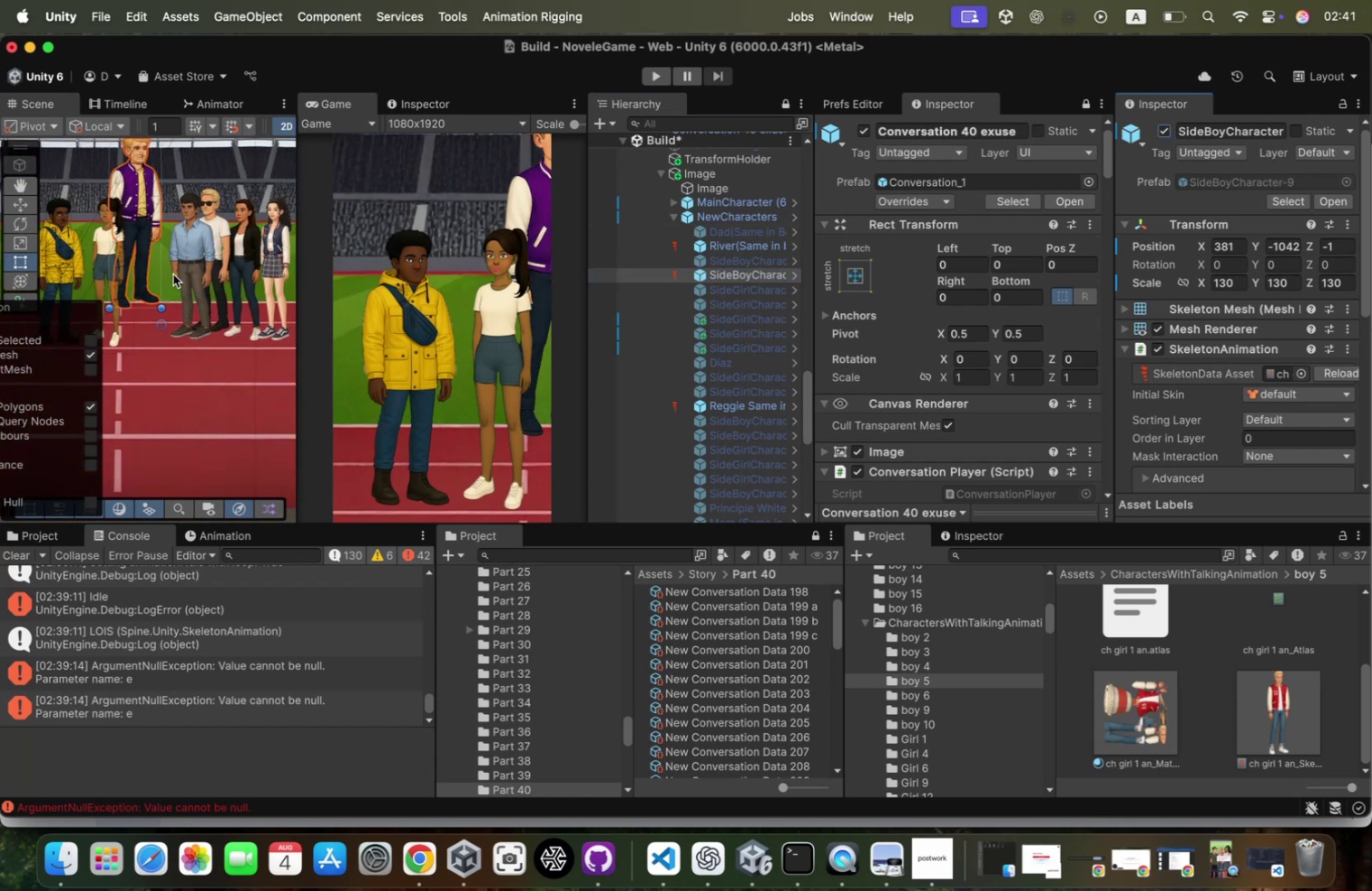 
scroll: coordinate [173, 274], scroll_direction: up, amount: 9.0
 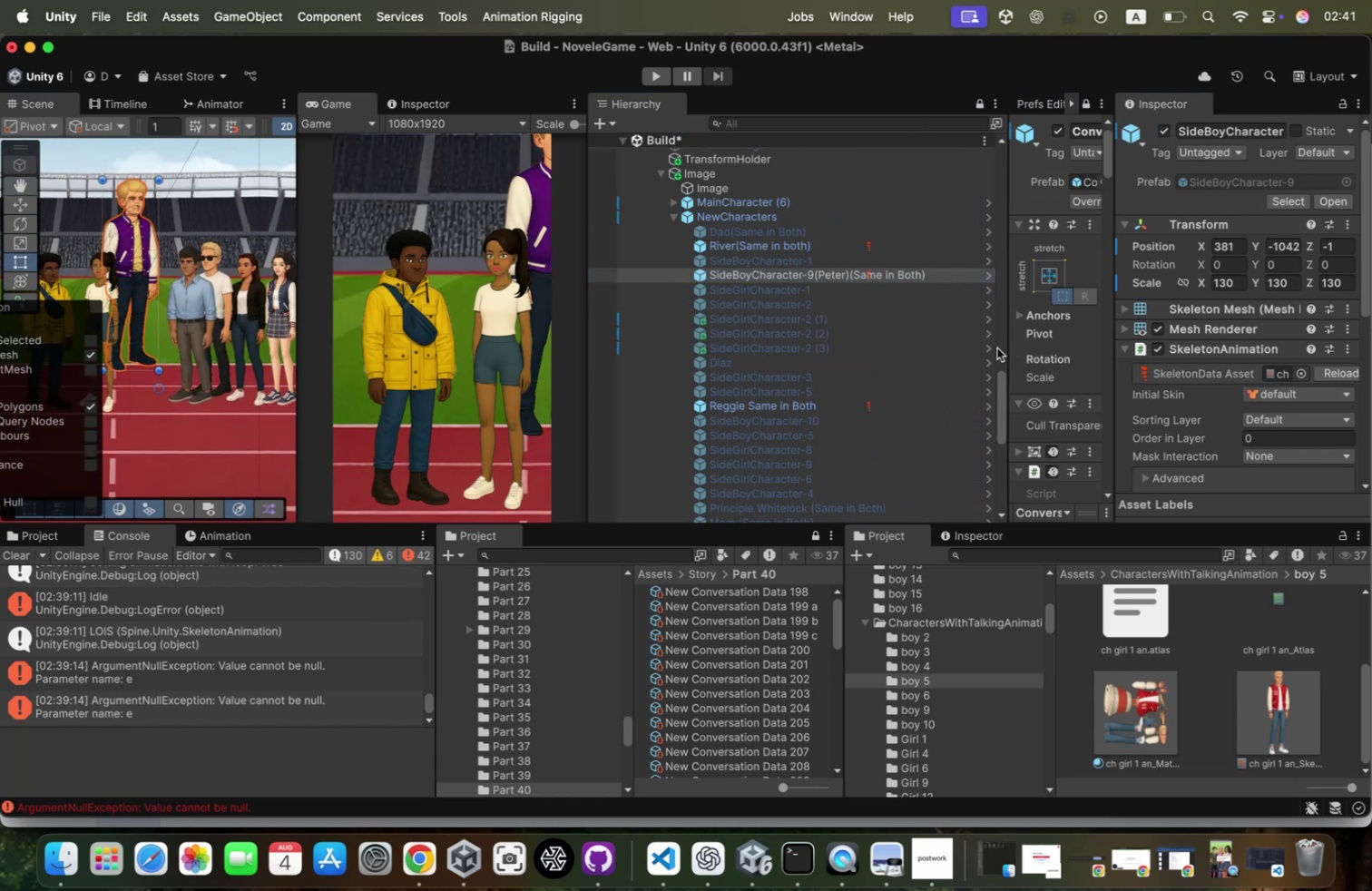 
wait(5.8)
 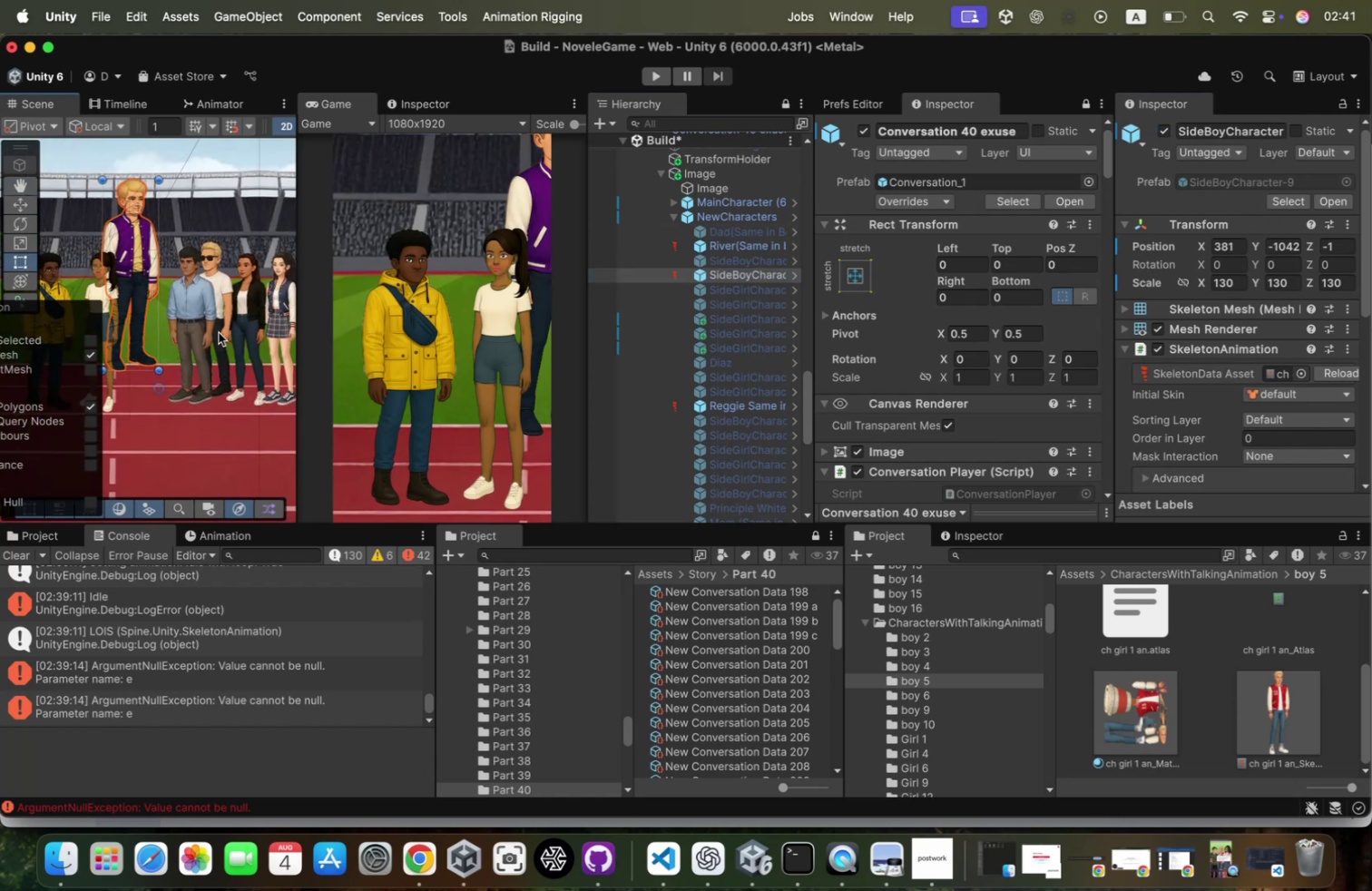 
left_click([1164, 129])
 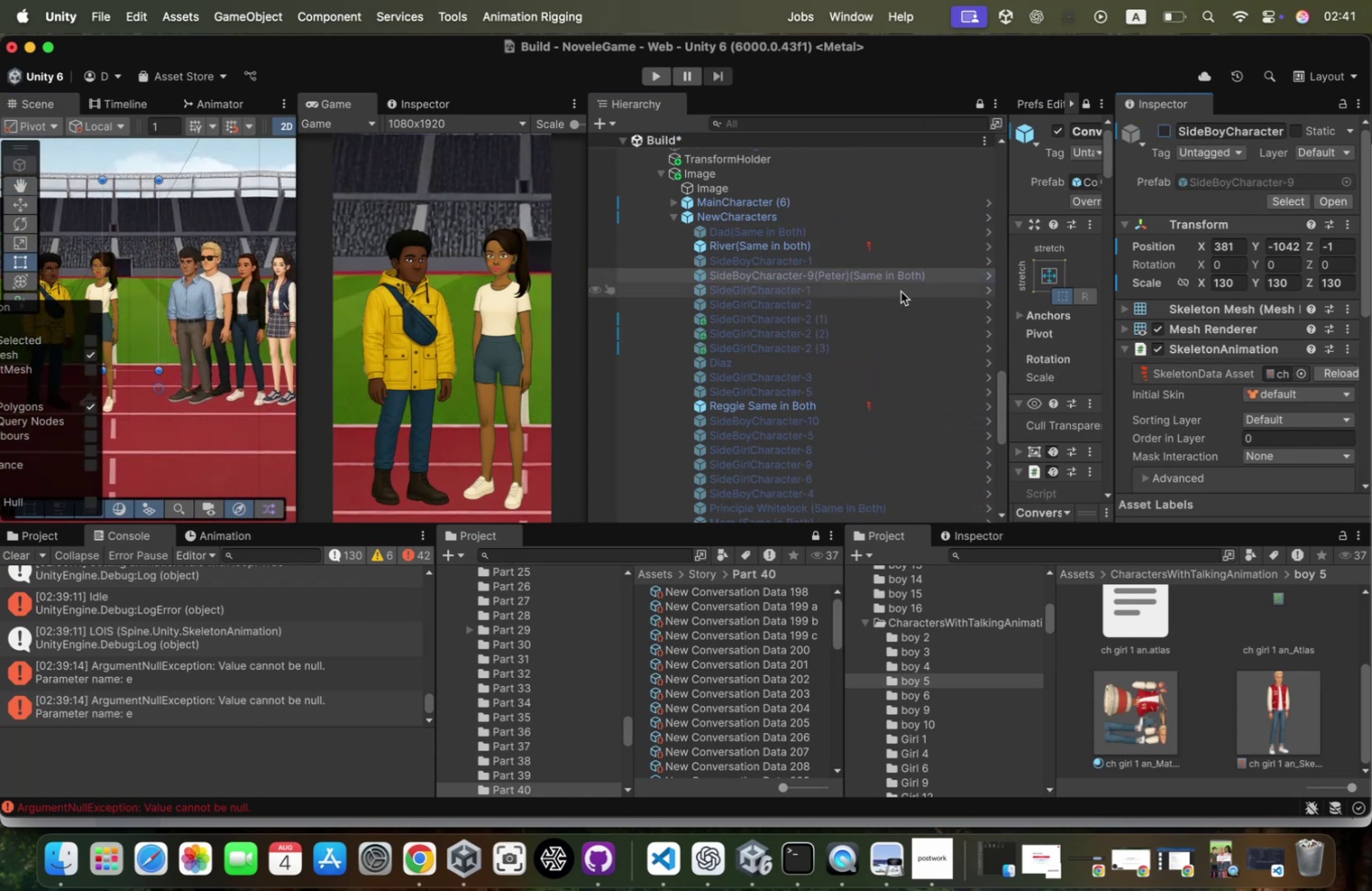 
left_click([899, 294])
 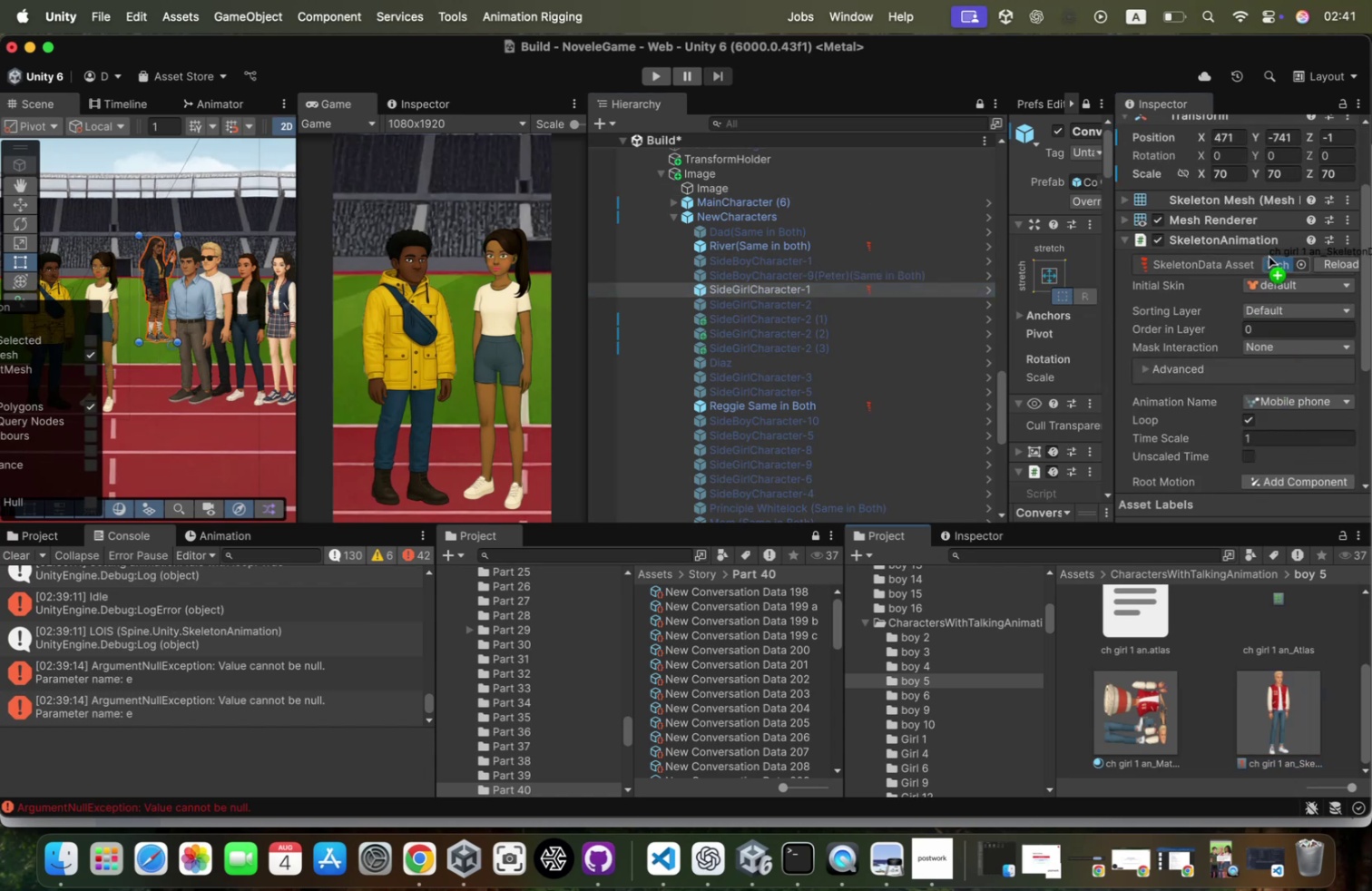 
wait(6.94)
 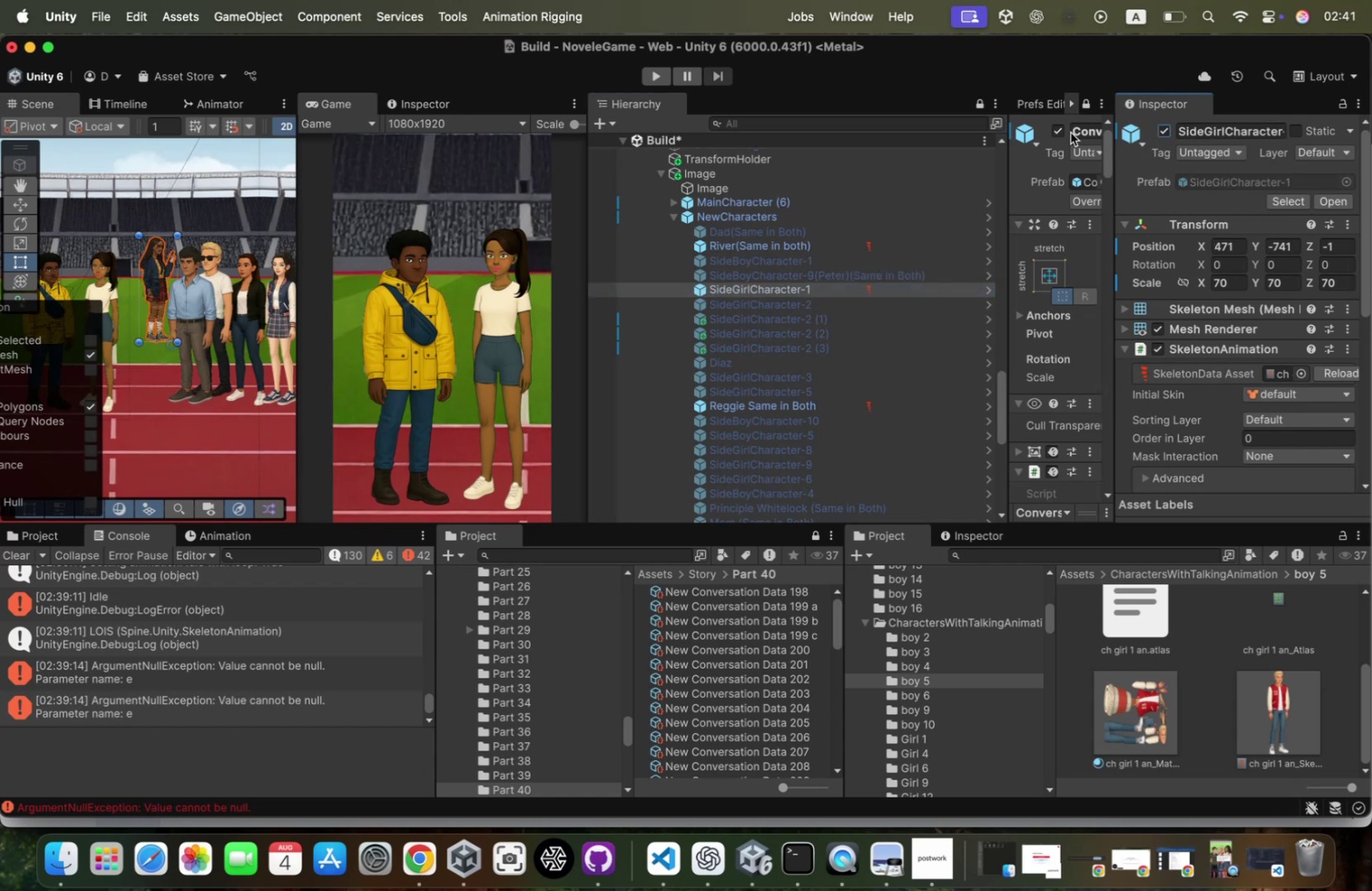 
left_click([1338, 262])
 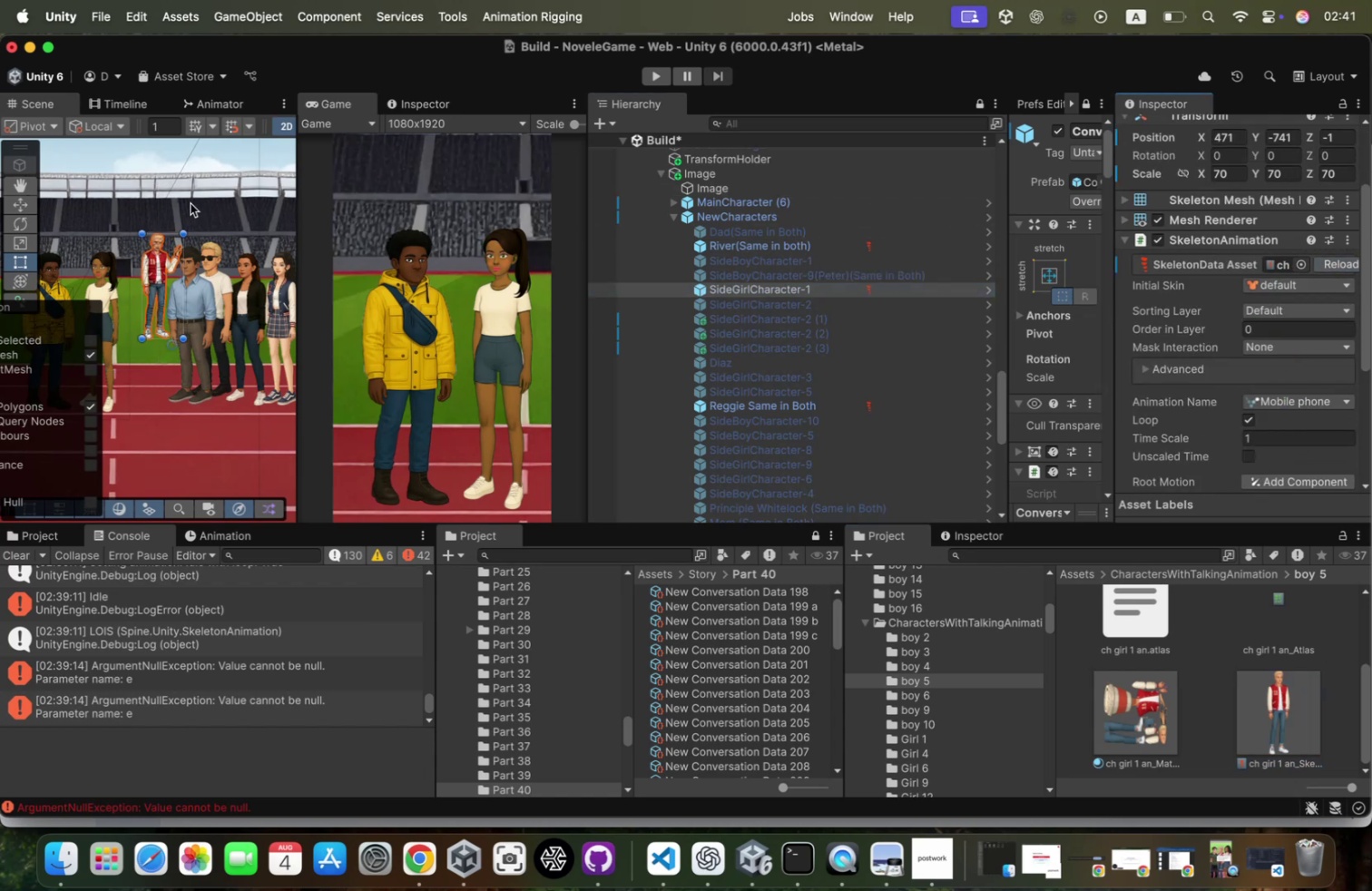 
scroll: coordinate [220, 219], scroll_direction: up, amount: 244.0
 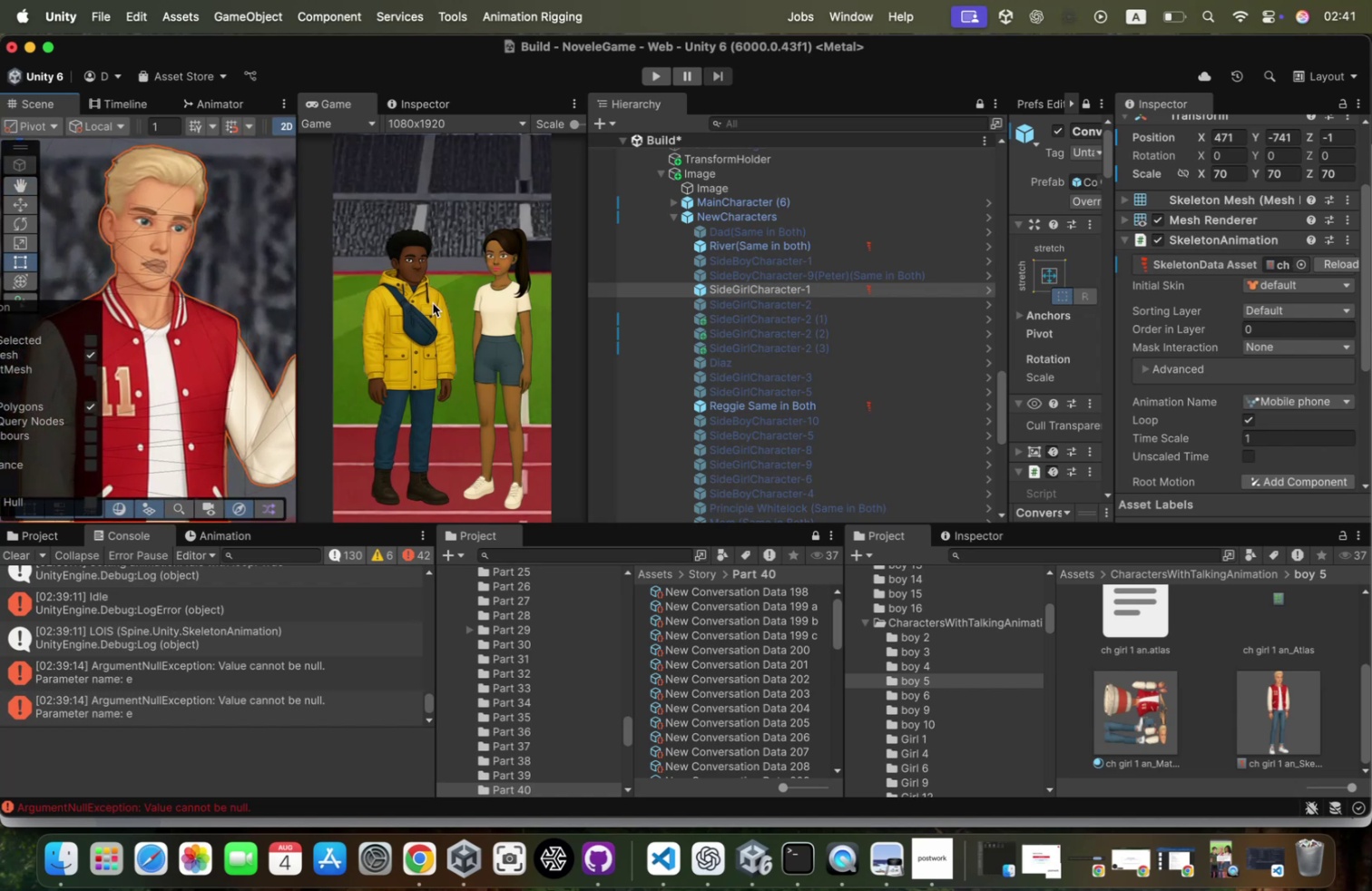 
scroll: coordinate [140, 283], scroll_direction: down, amount: 163.0
 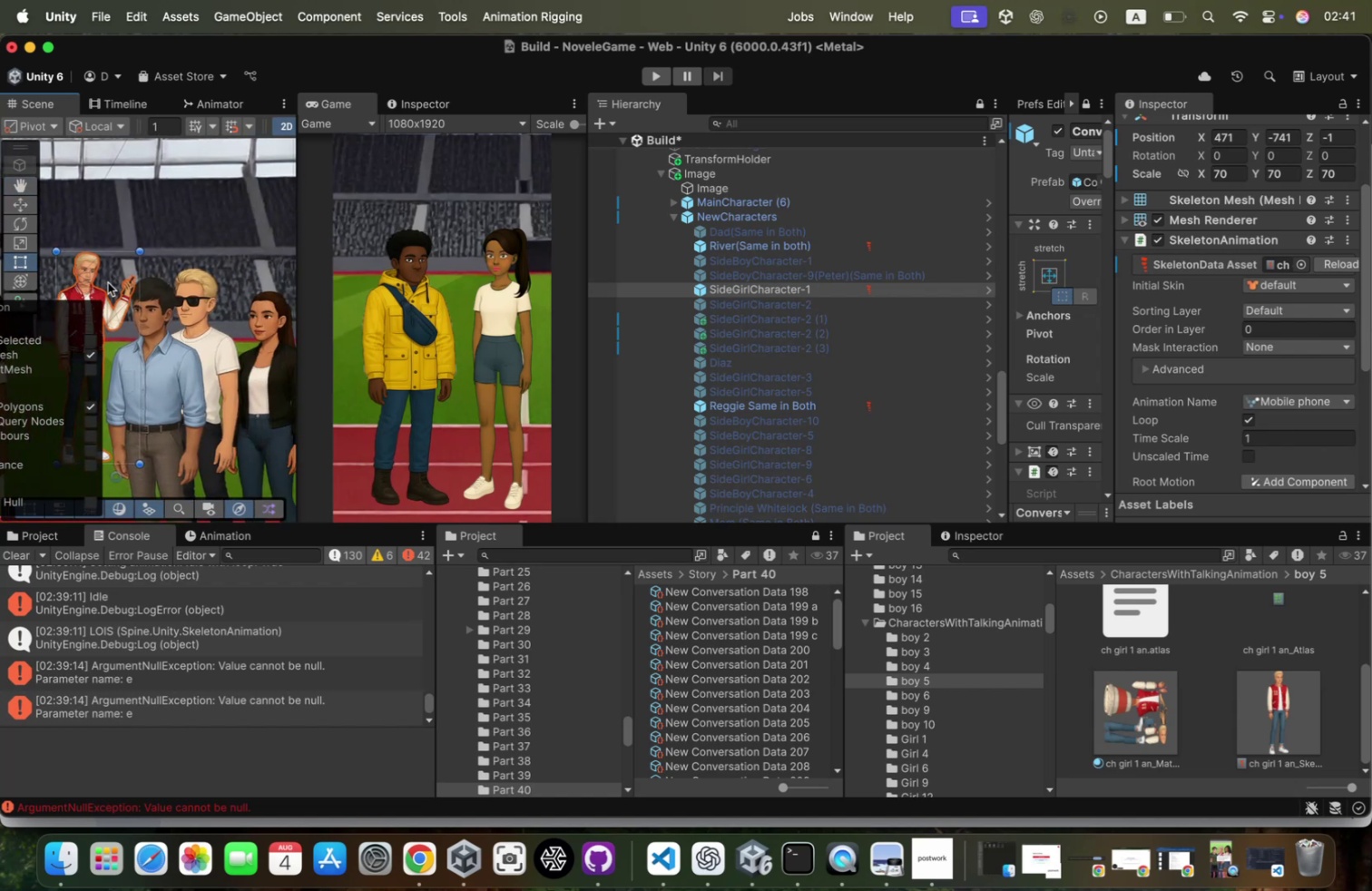 
scroll: coordinate [167, 304], scroll_direction: up, amount: 25.0
 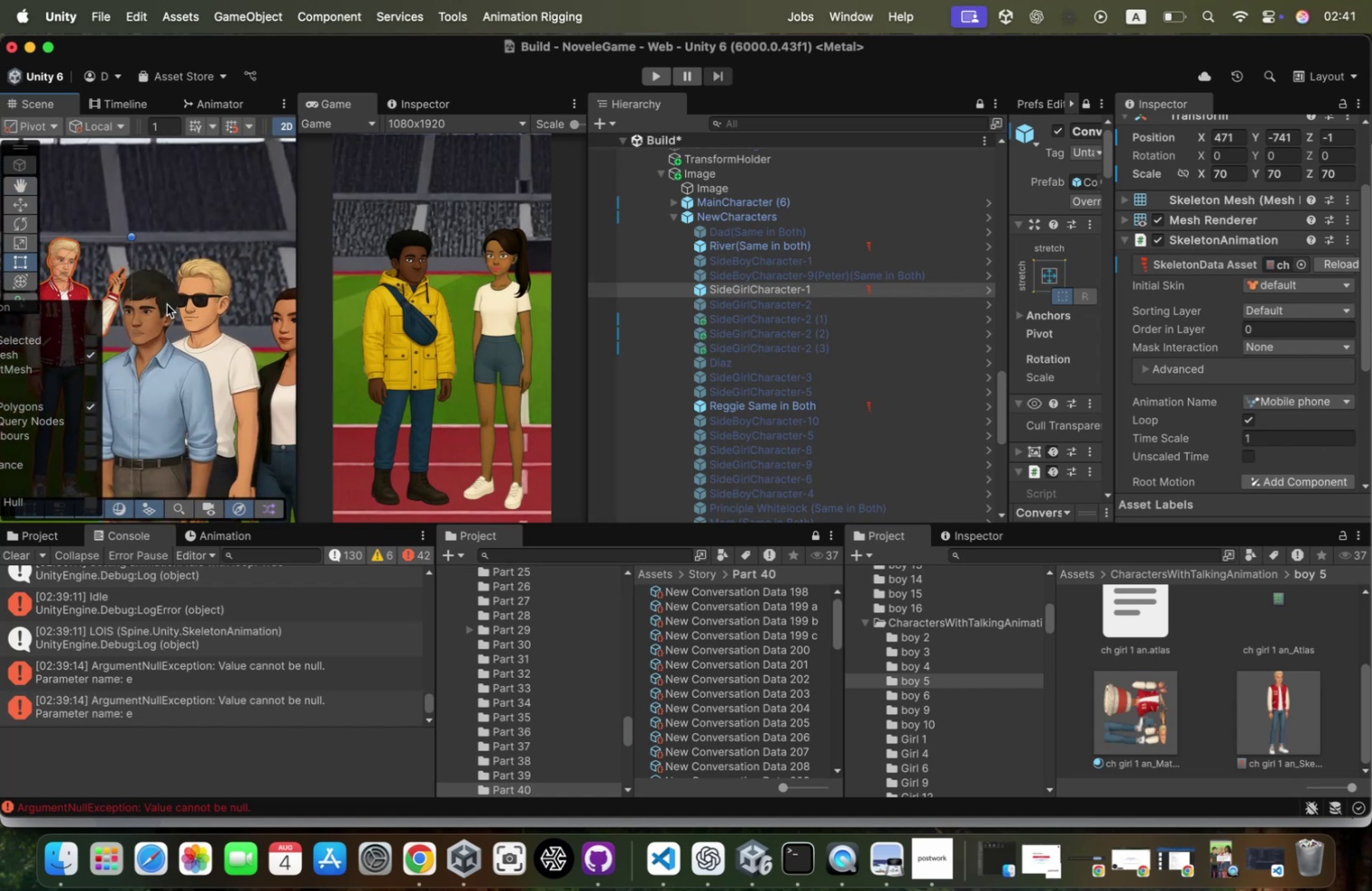 
key(Meta+CommandLeft)
 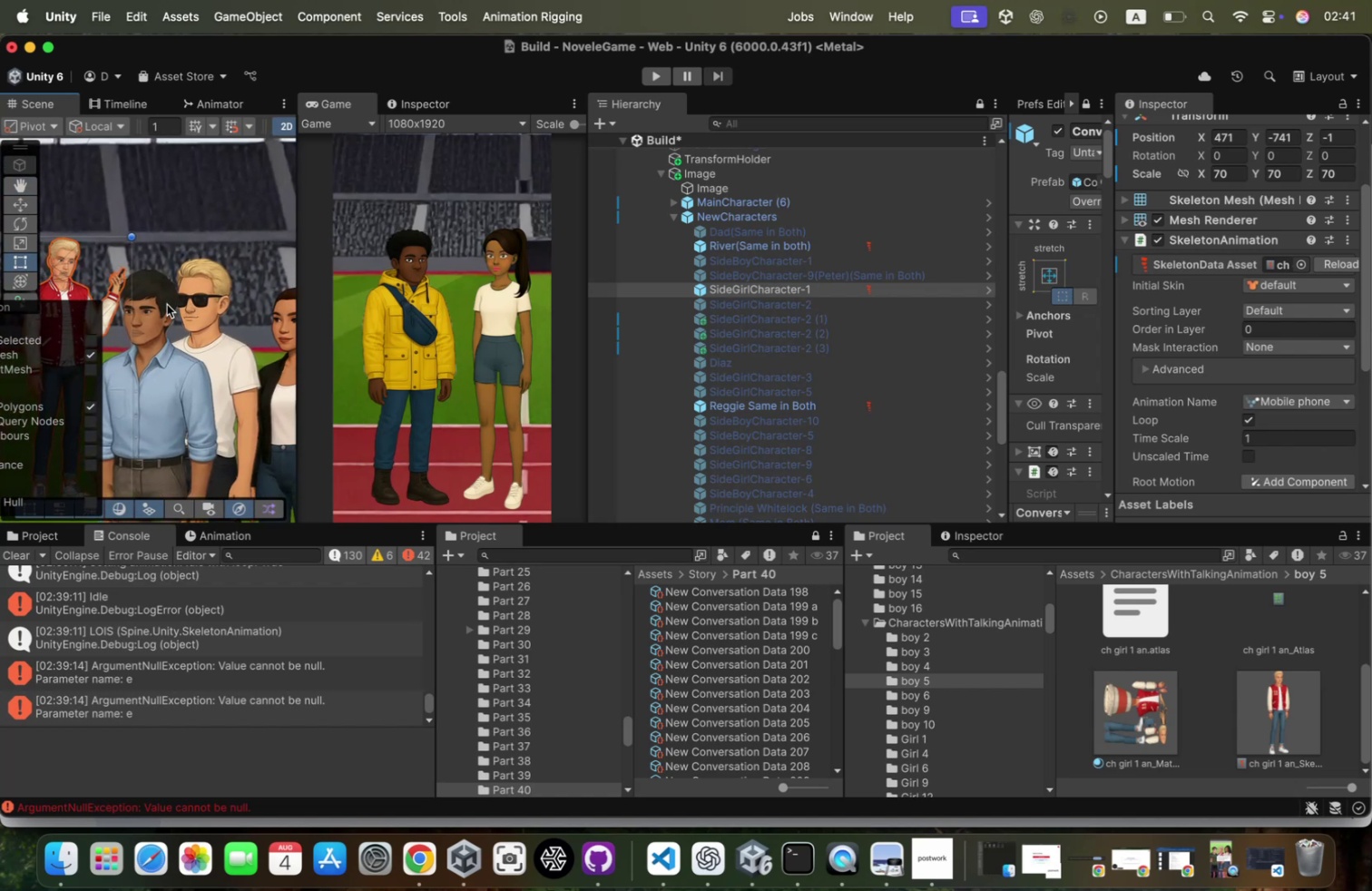 
key(Meta+Tab)
 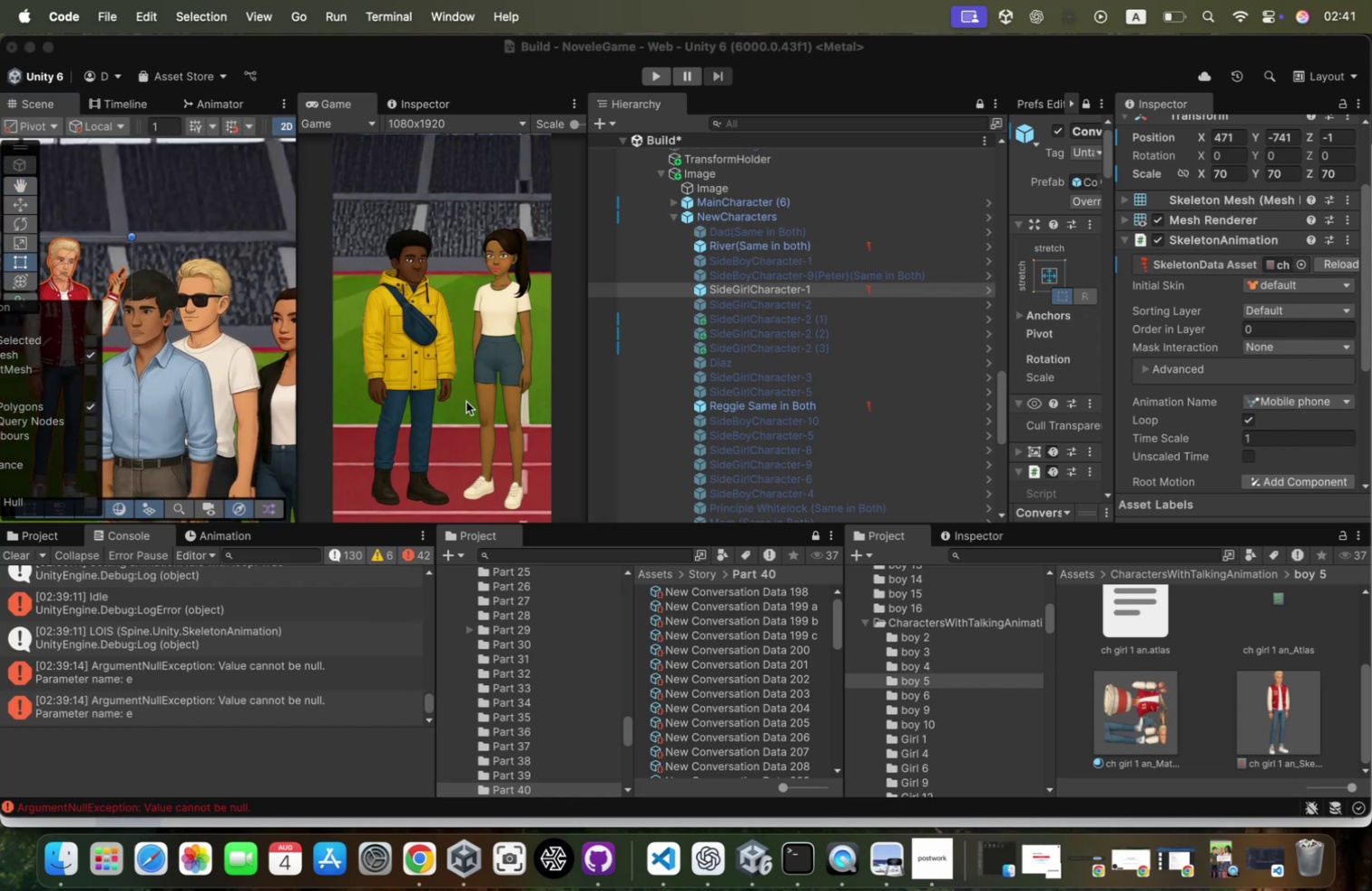 
key(Meta+Tab)
 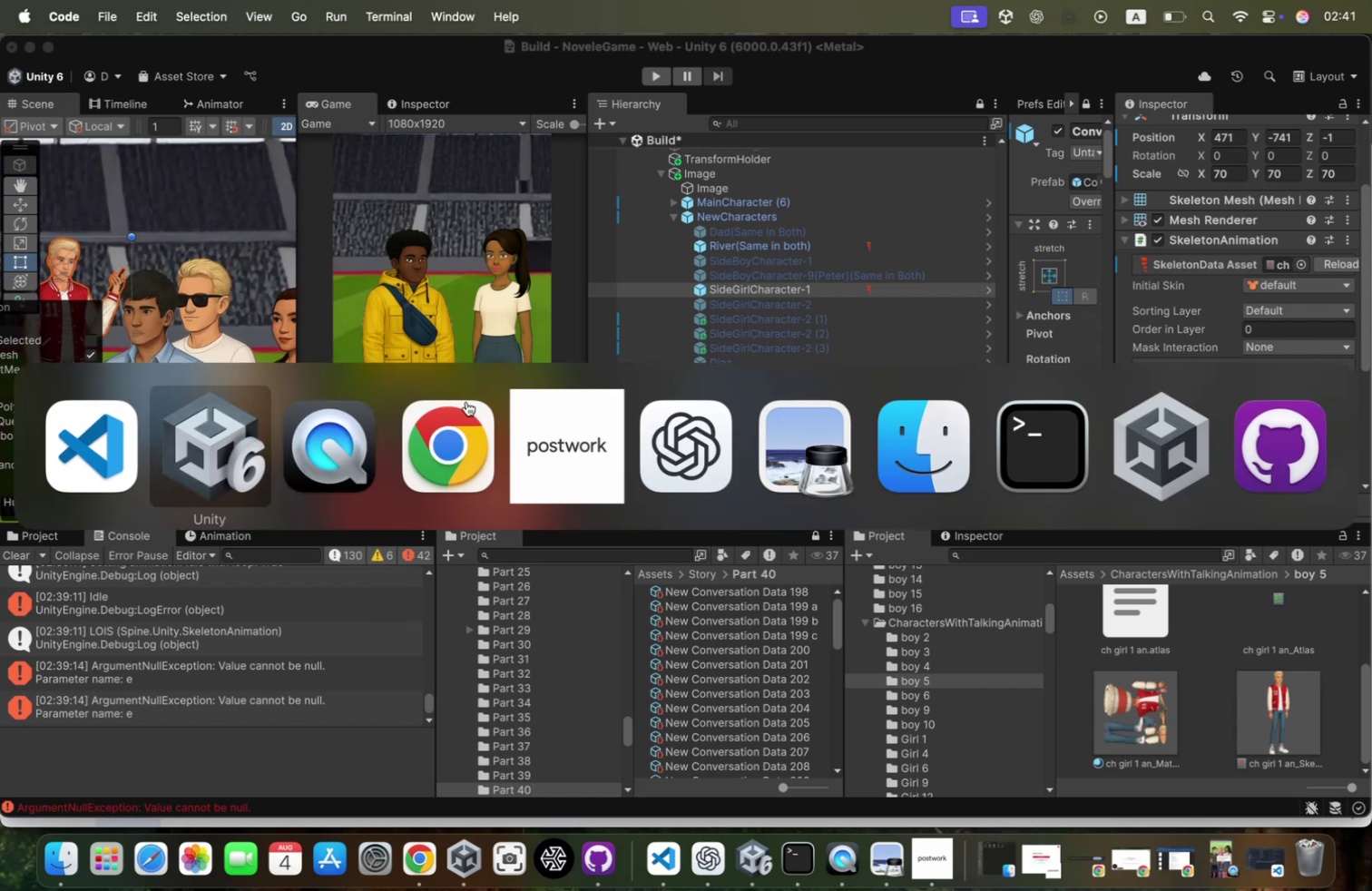 
key(Meta+Tab)
 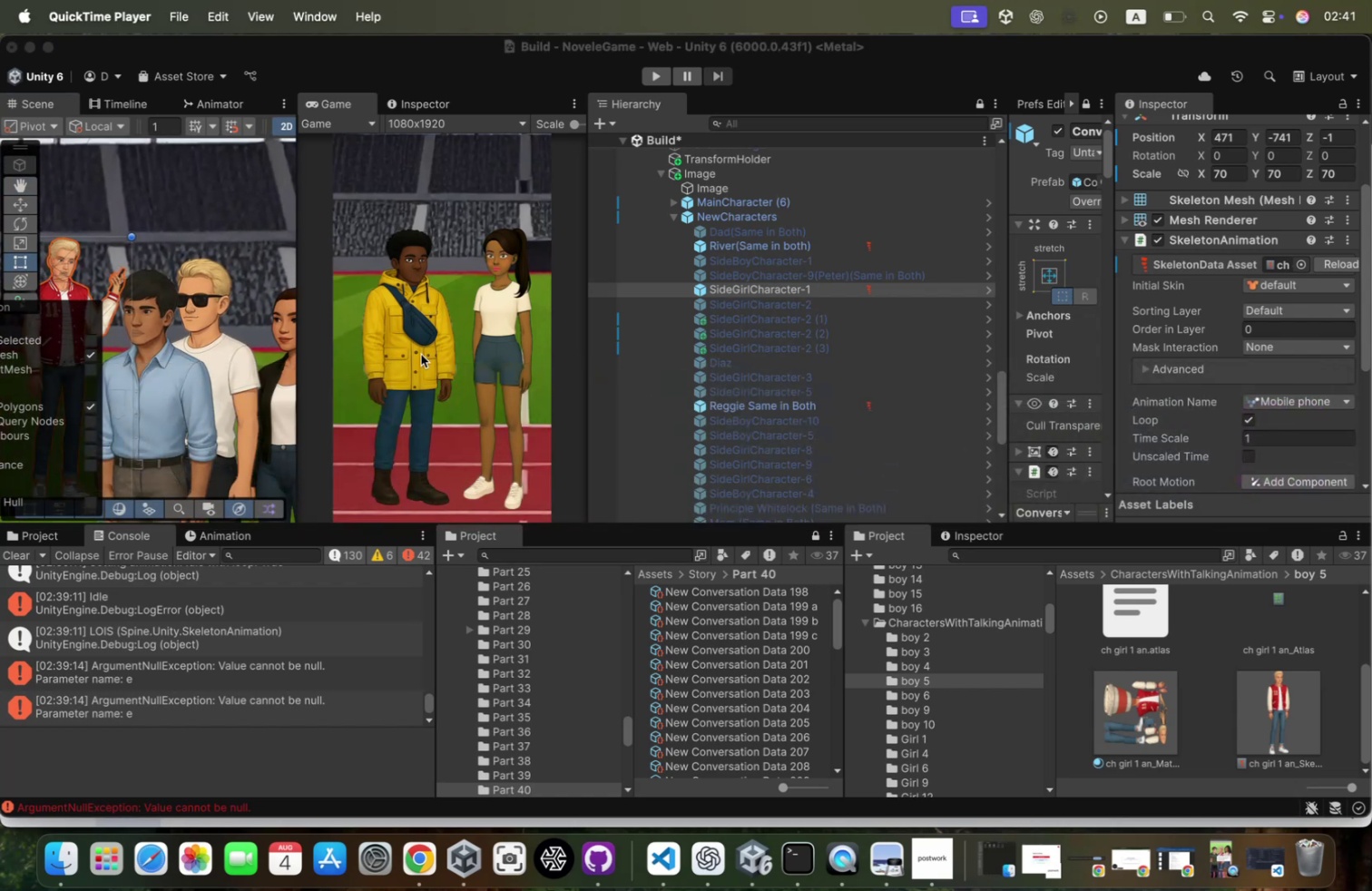 
key(Meta+CommandLeft)
 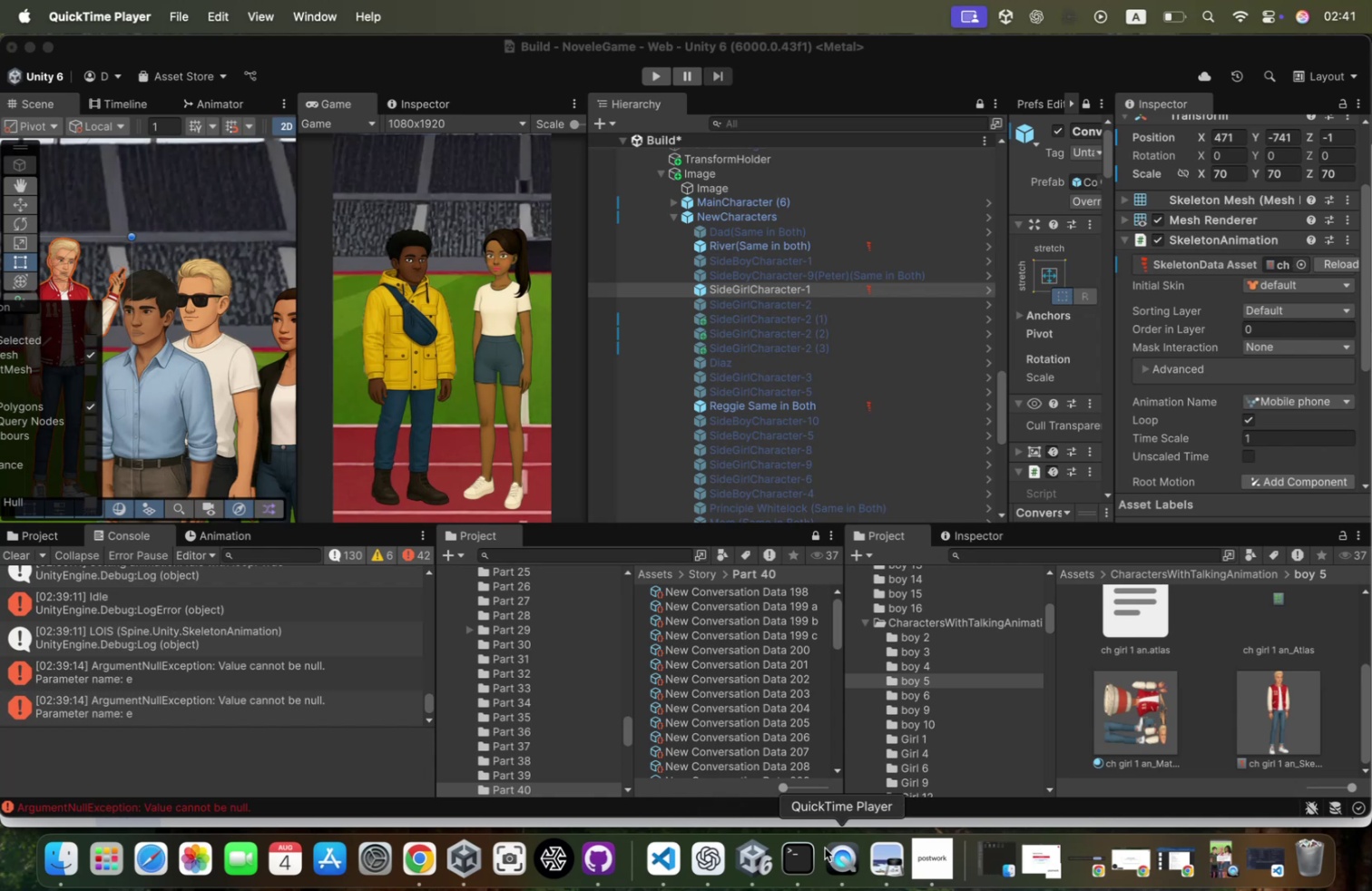 
left_click([852, 862])
 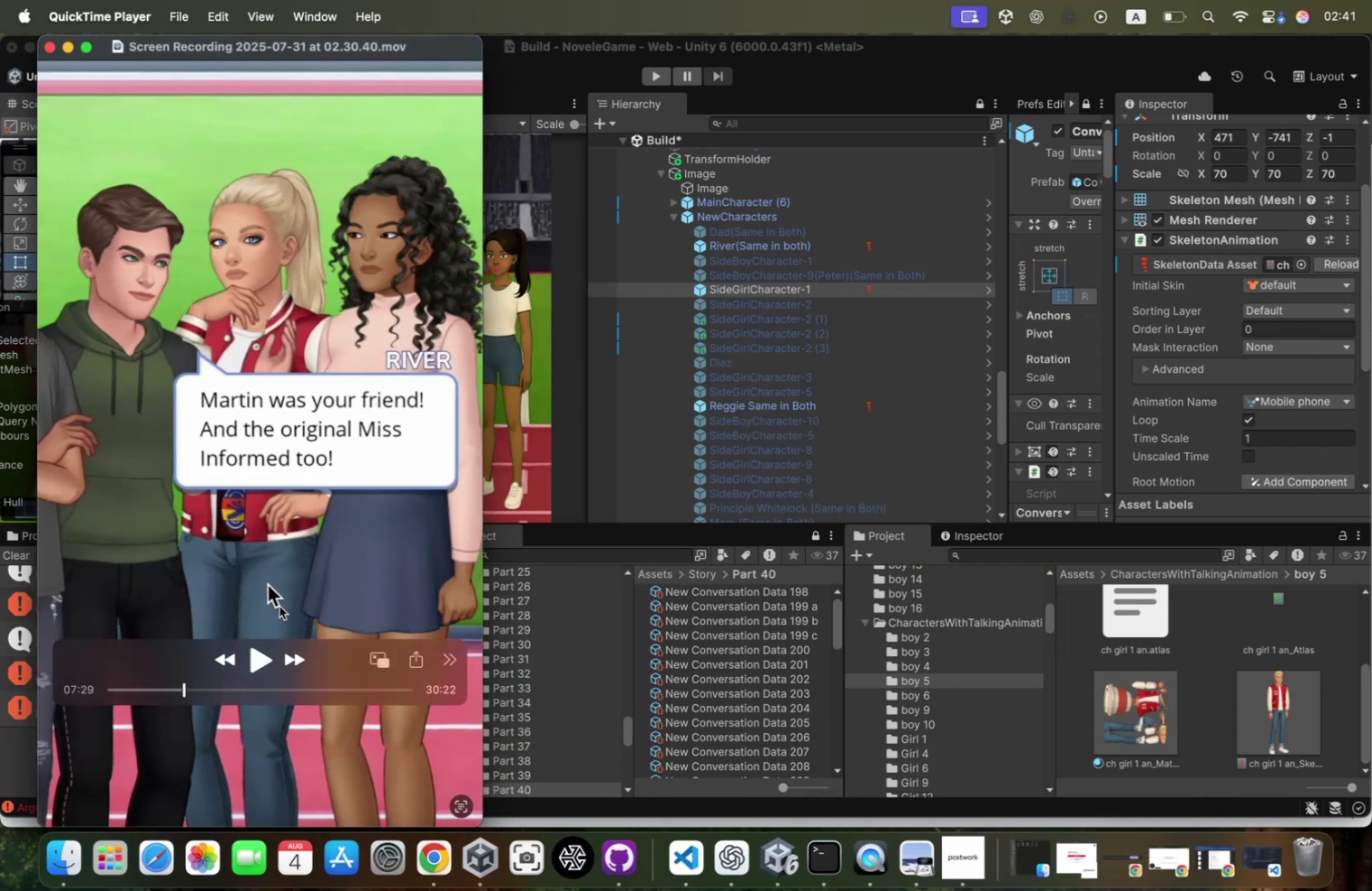 
key(Meta+CommandLeft)
 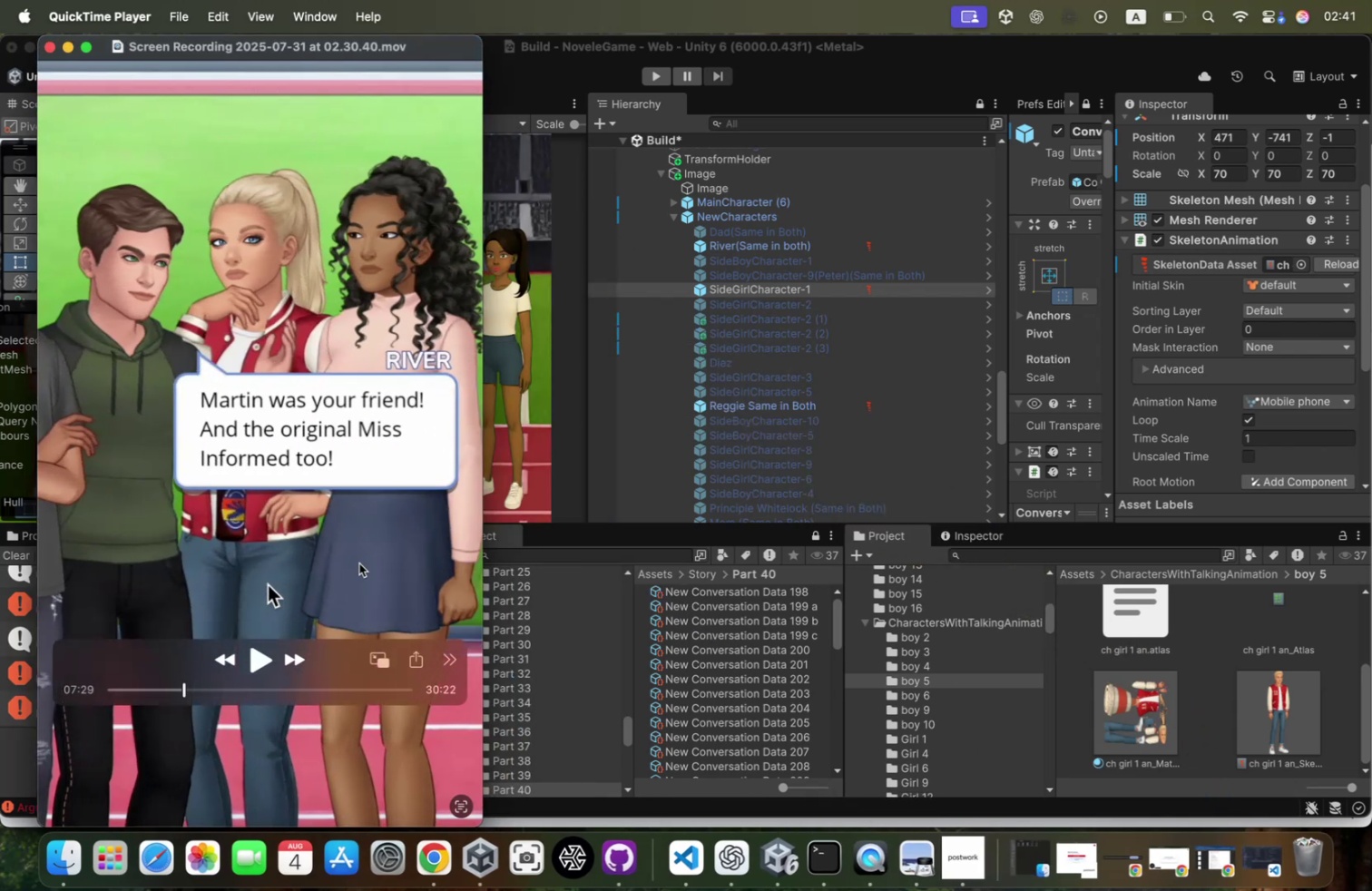 
key(Meta+Tab)
 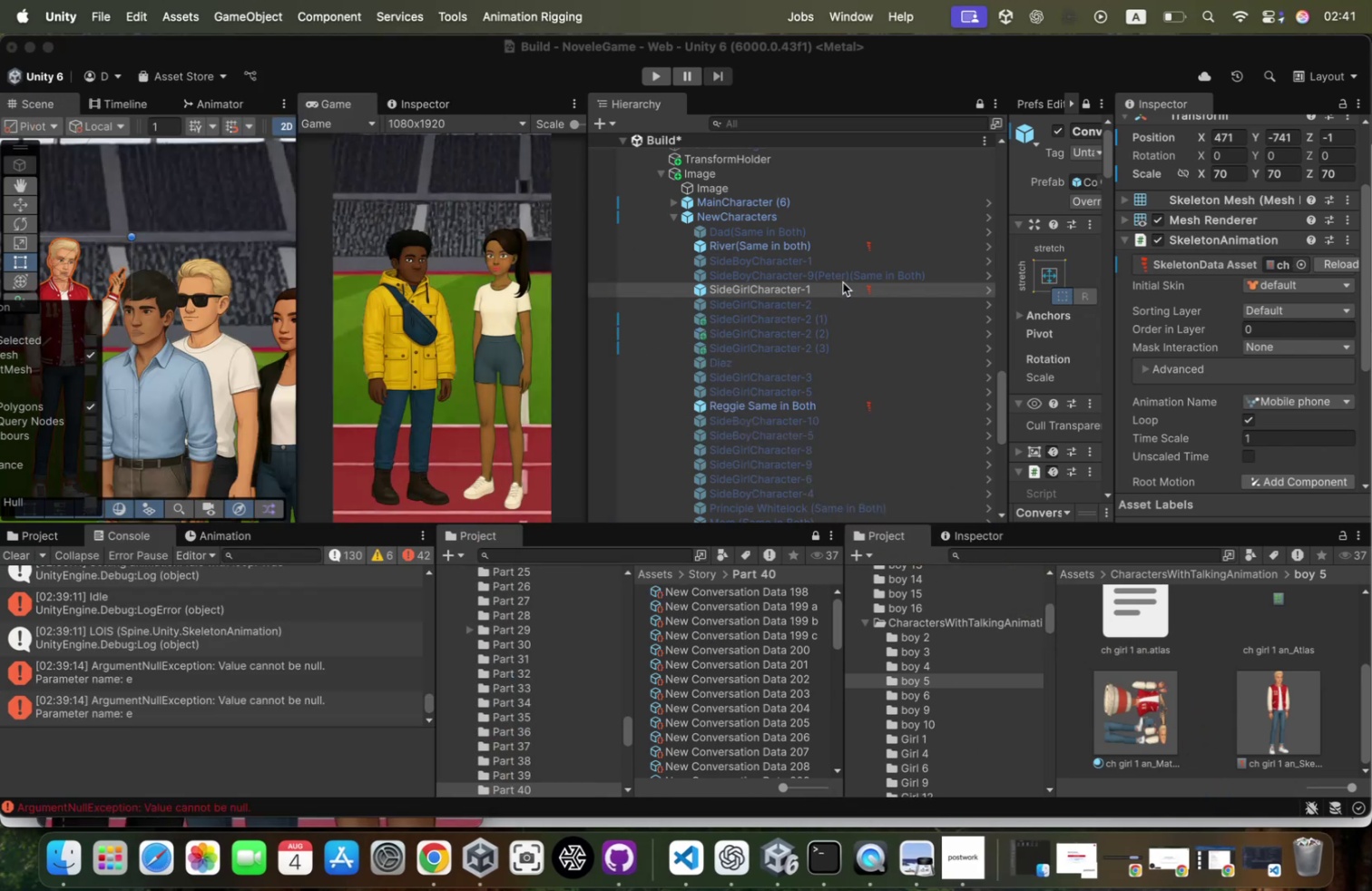 
key(Meta+Z)
 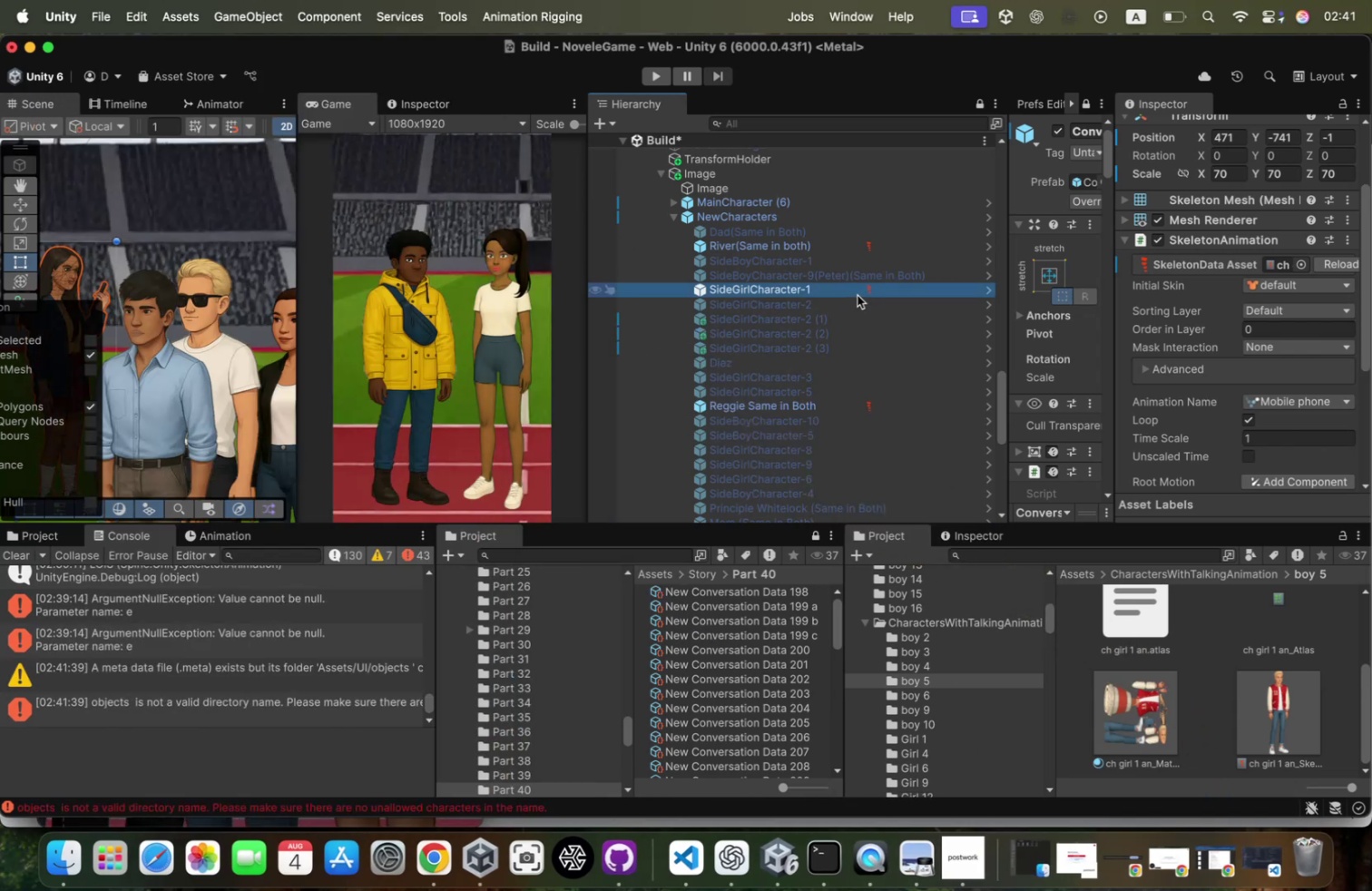 
key(Meta+Z)
 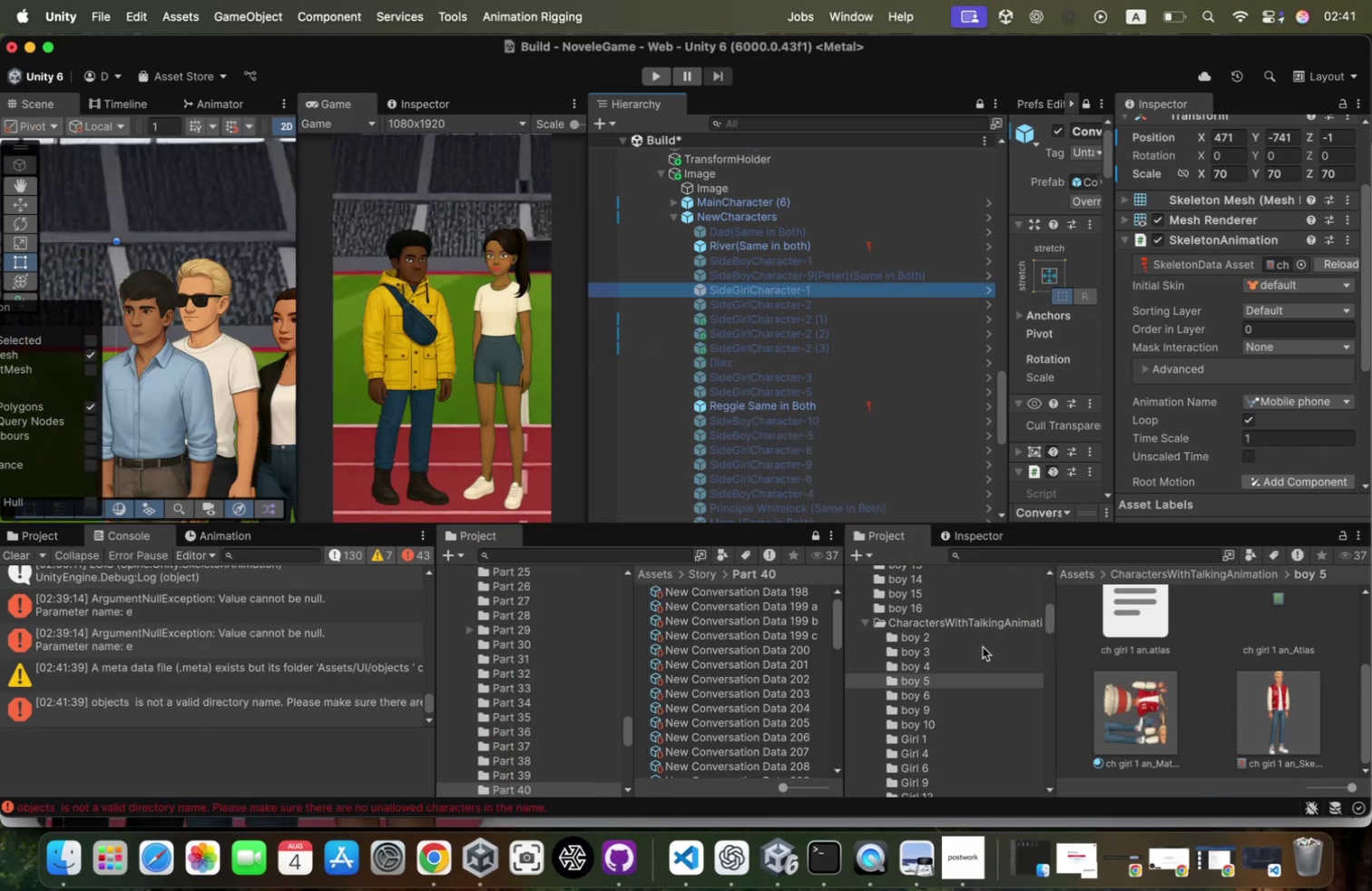 
left_click([964, 647])
 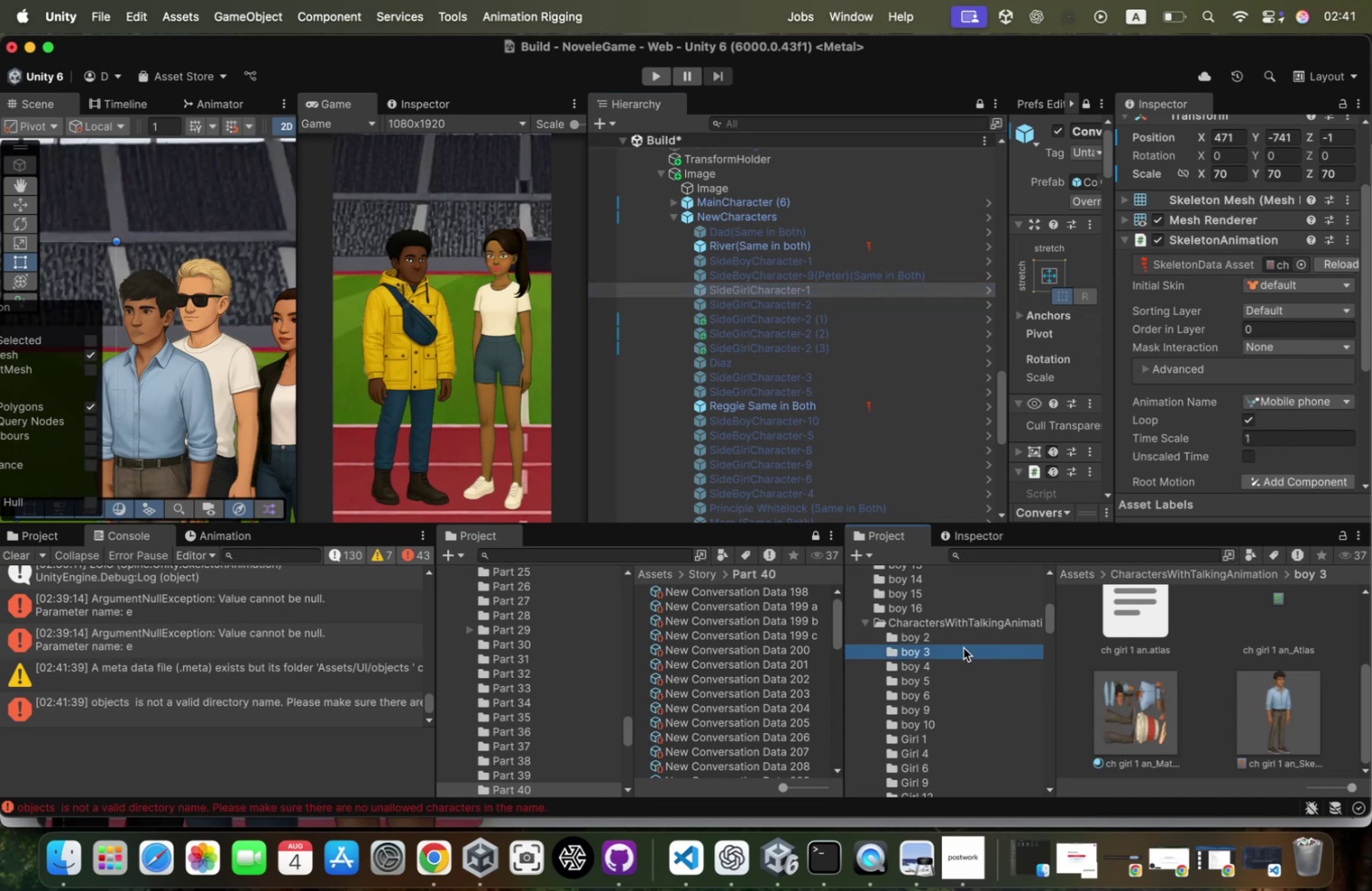 
key(ArrowUp)
 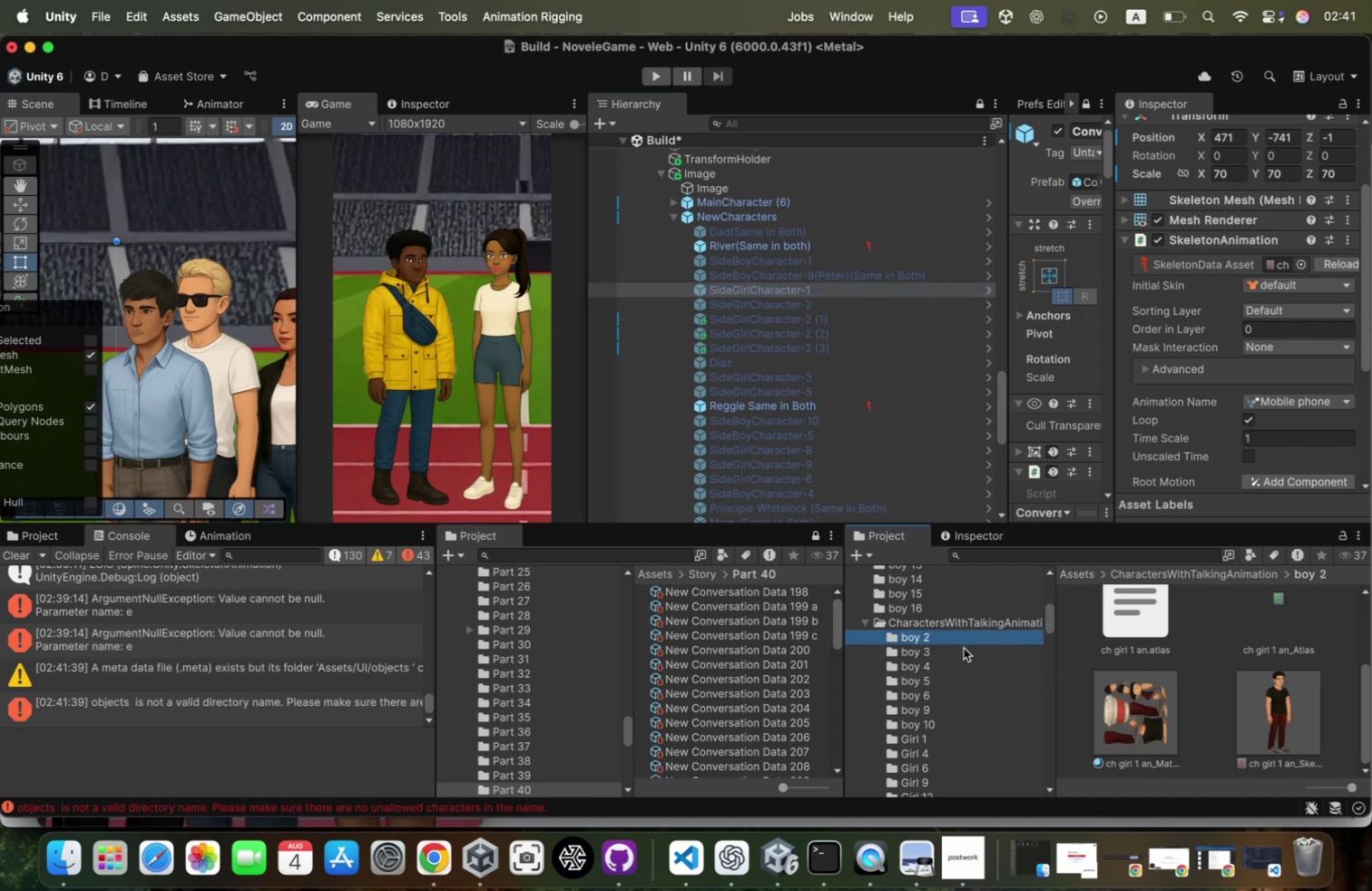 
key(ArrowDown)
 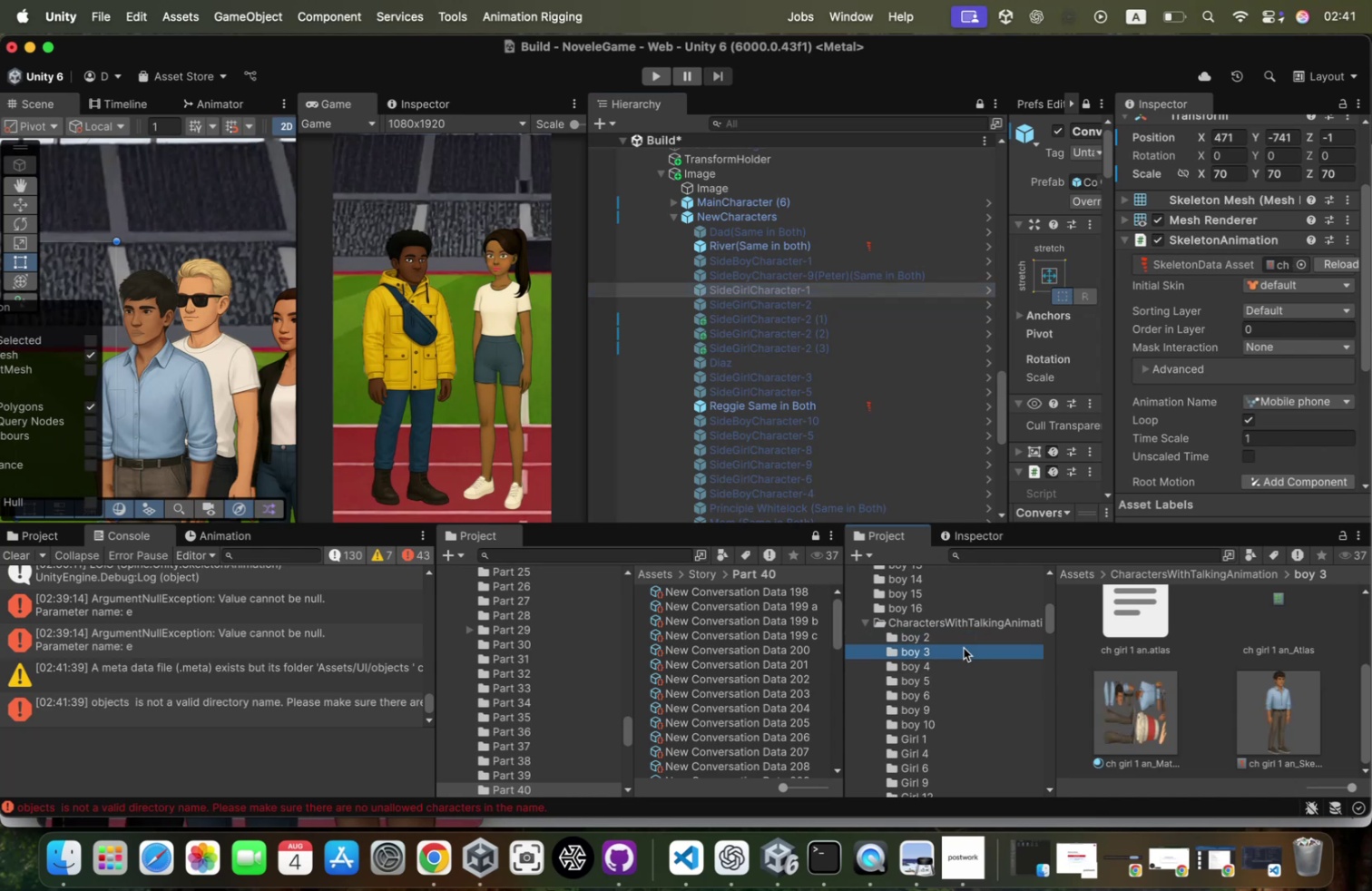 
key(ArrowUp)
 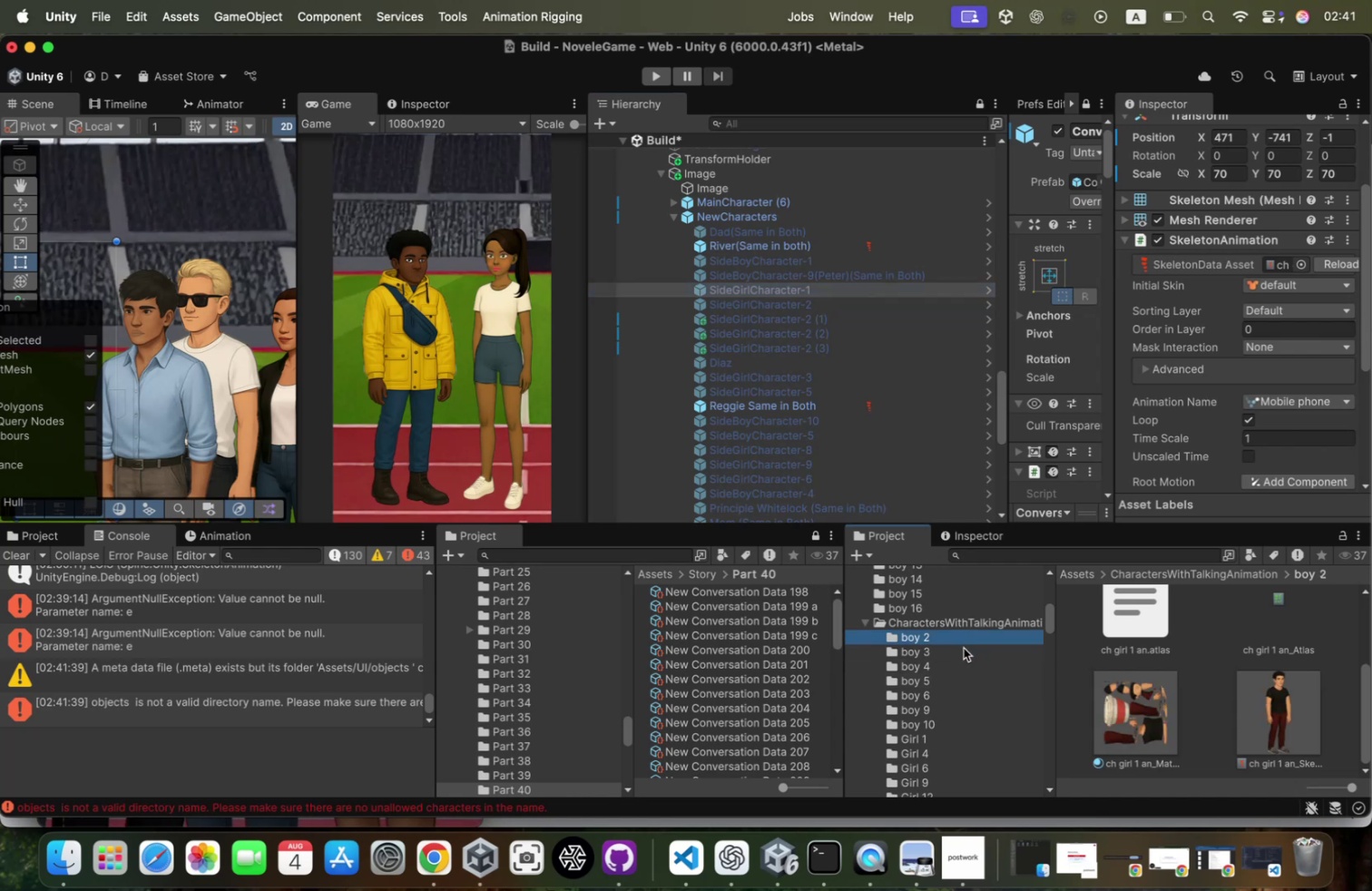 
key(ArrowDown)
 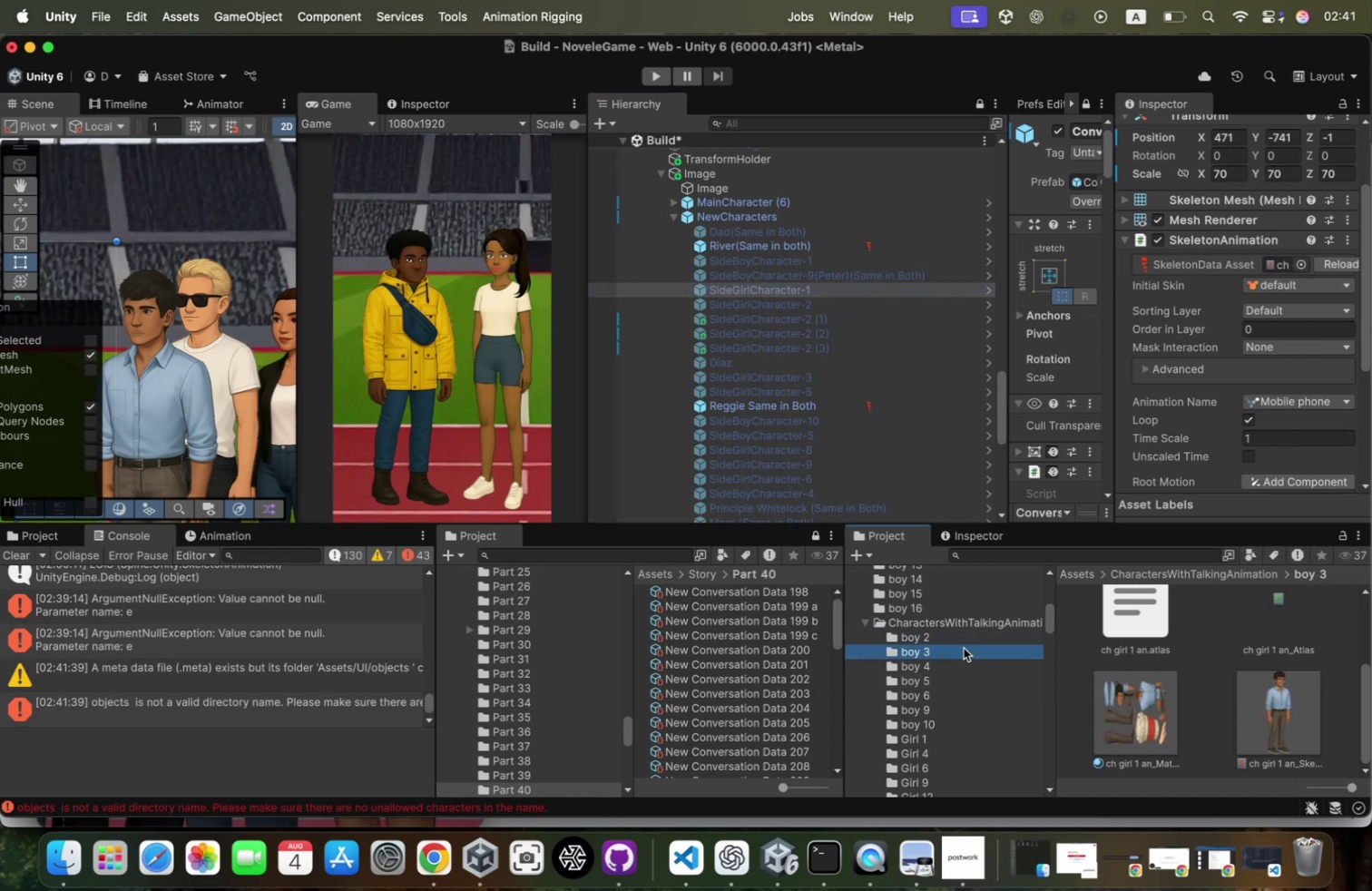 
key(ArrowUp)
 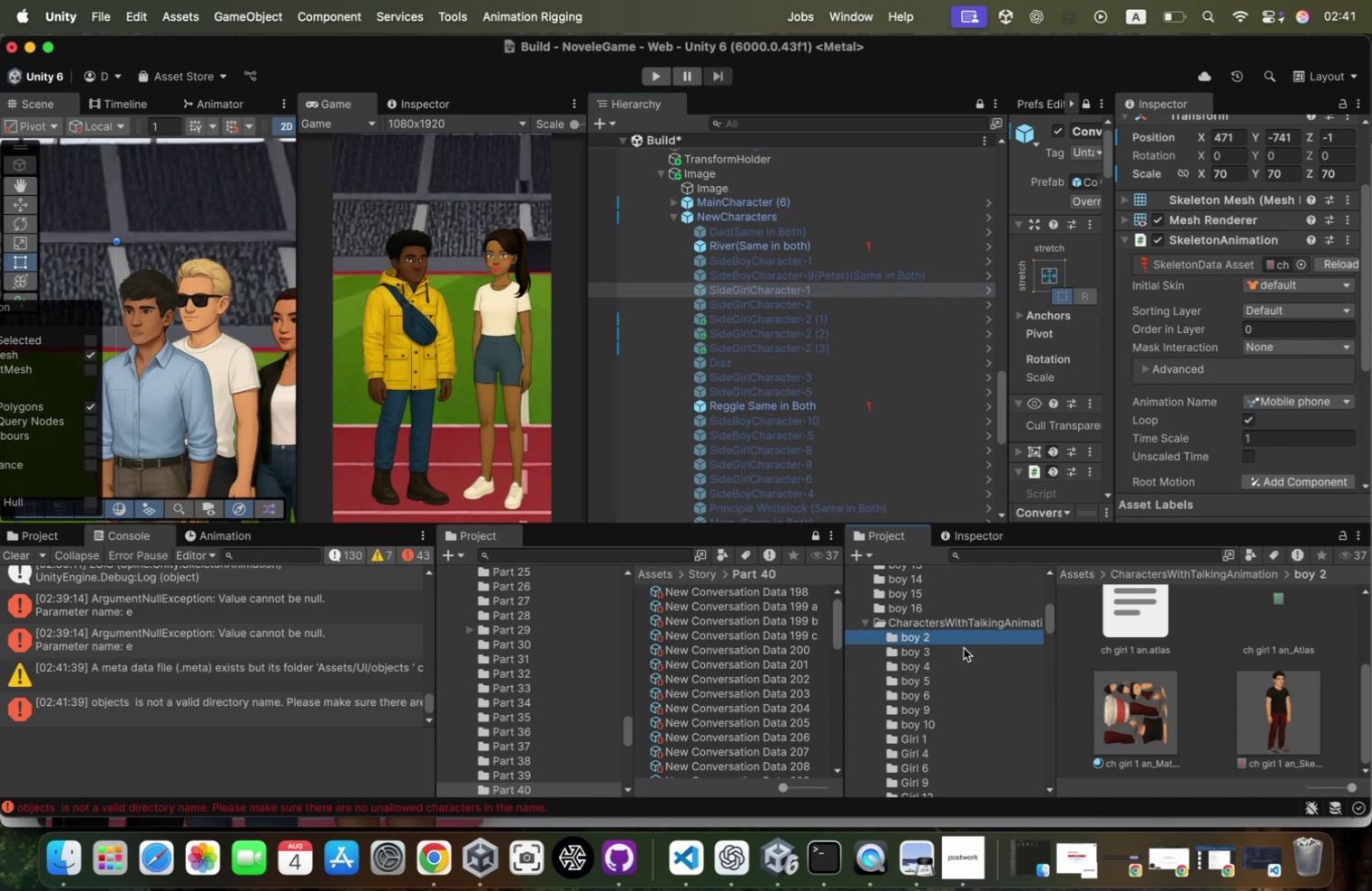 
key(ArrowDown)
 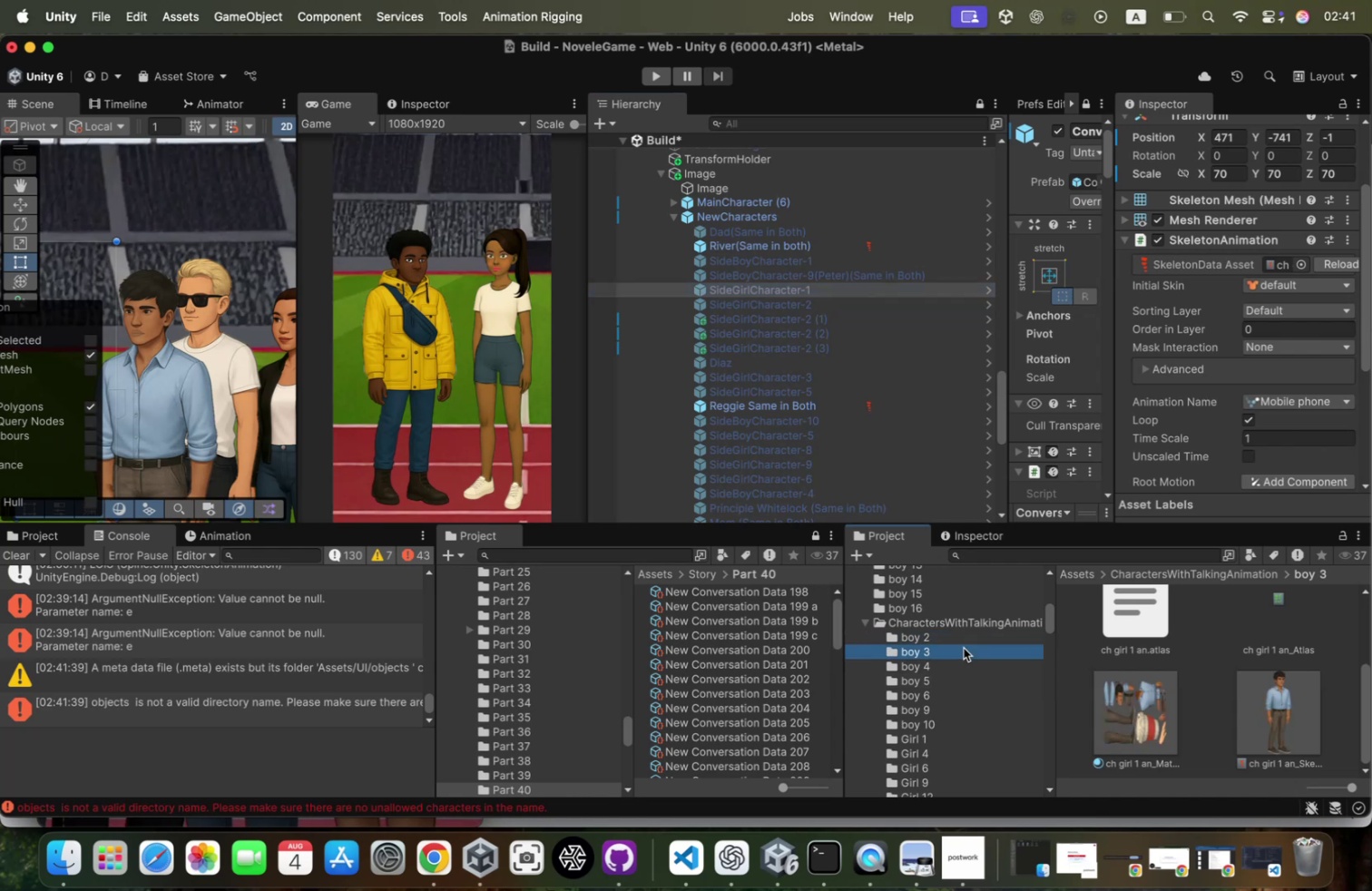 
key(ArrowDown)
 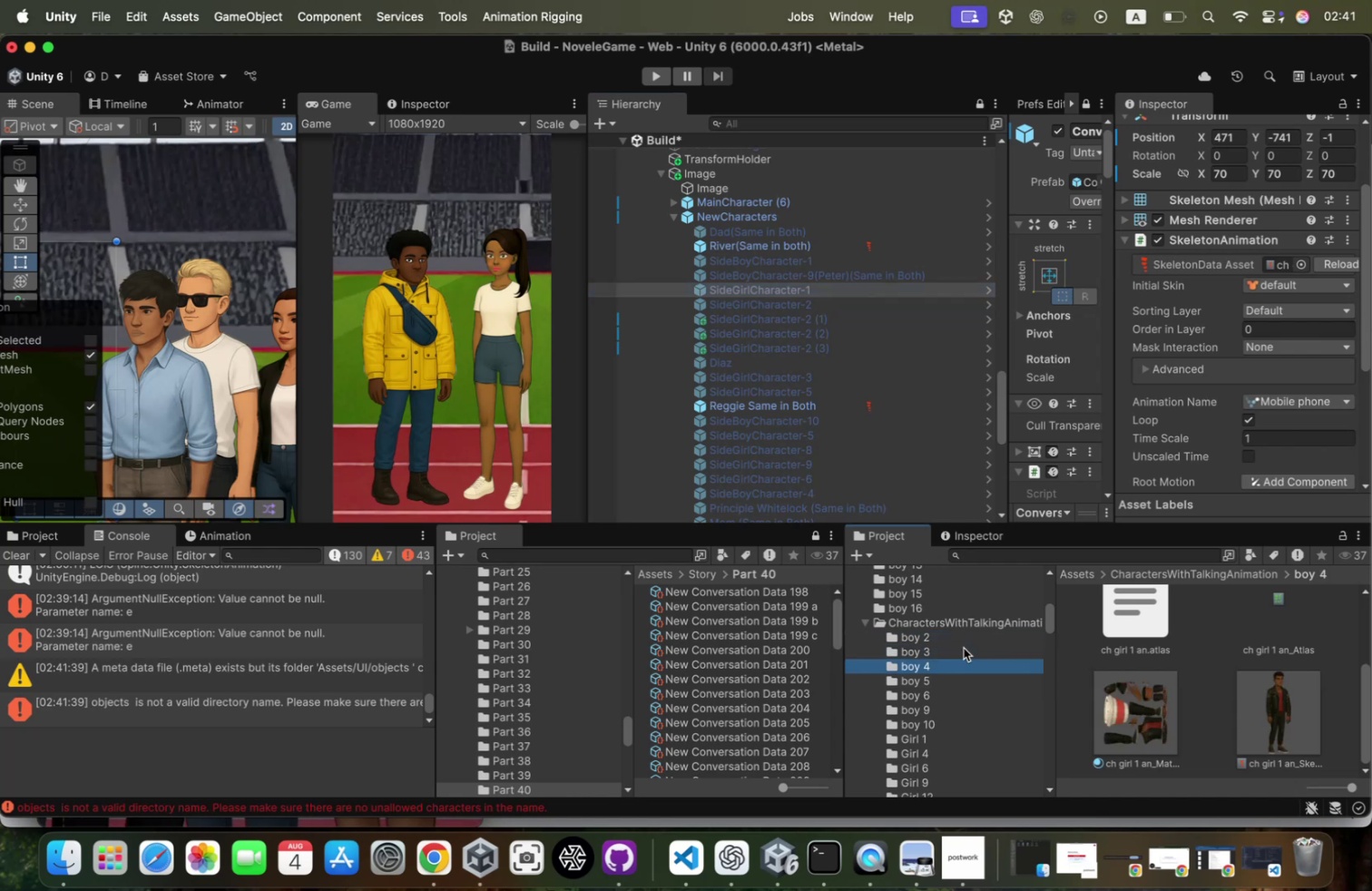 
key(ArrowDown)
 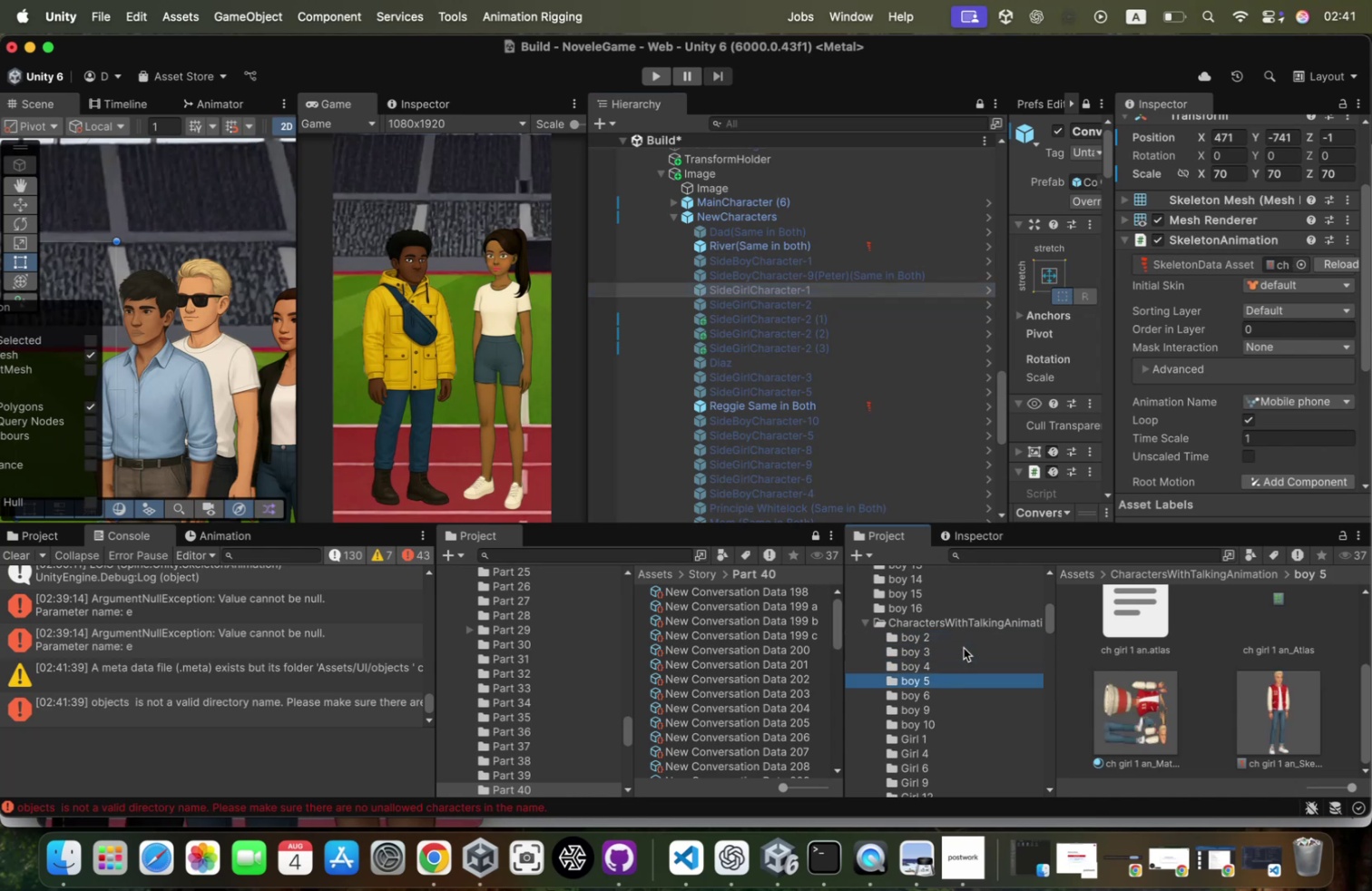 
key(ArrowDown)
 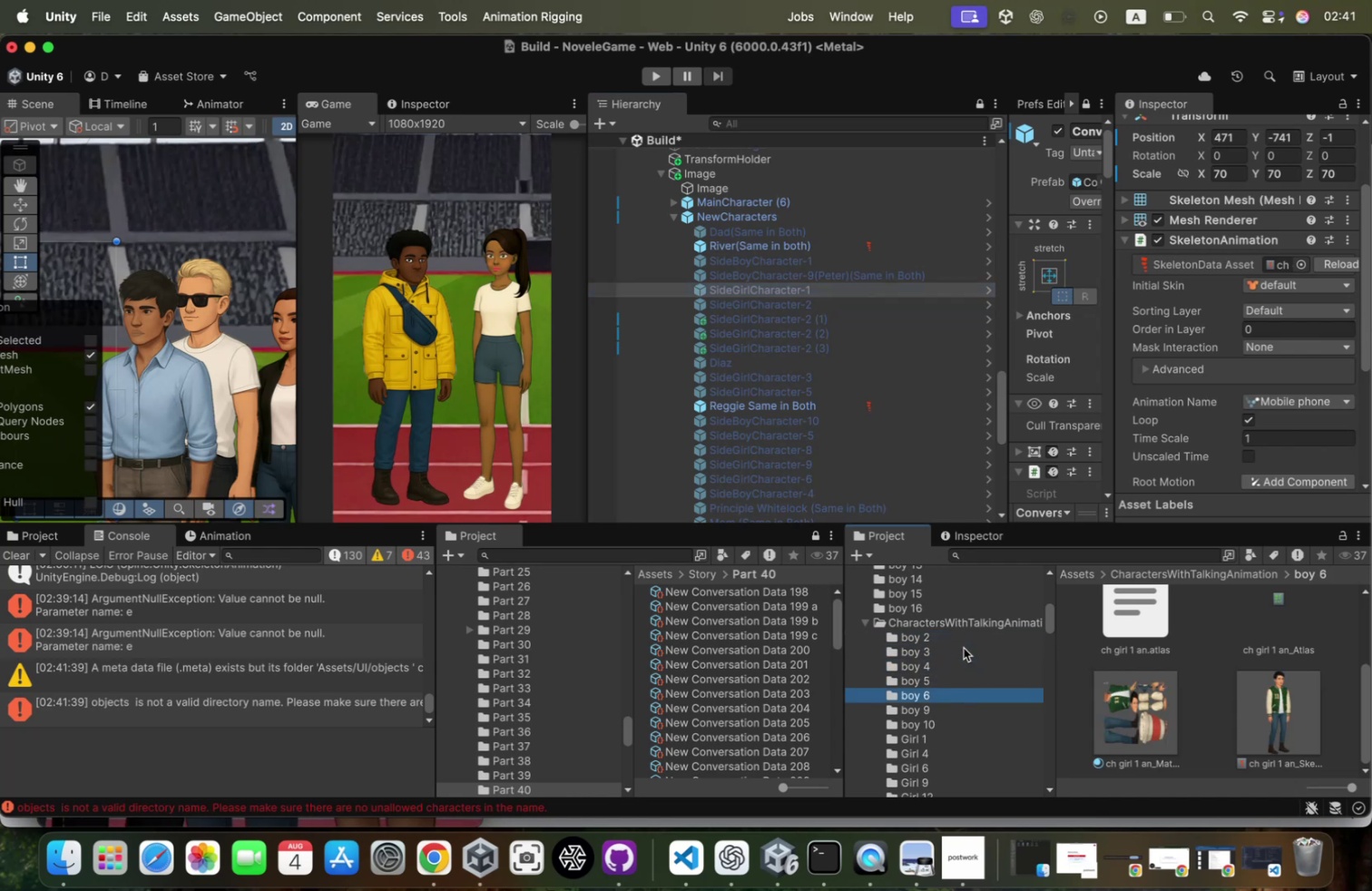 
key(ArrowDown)
 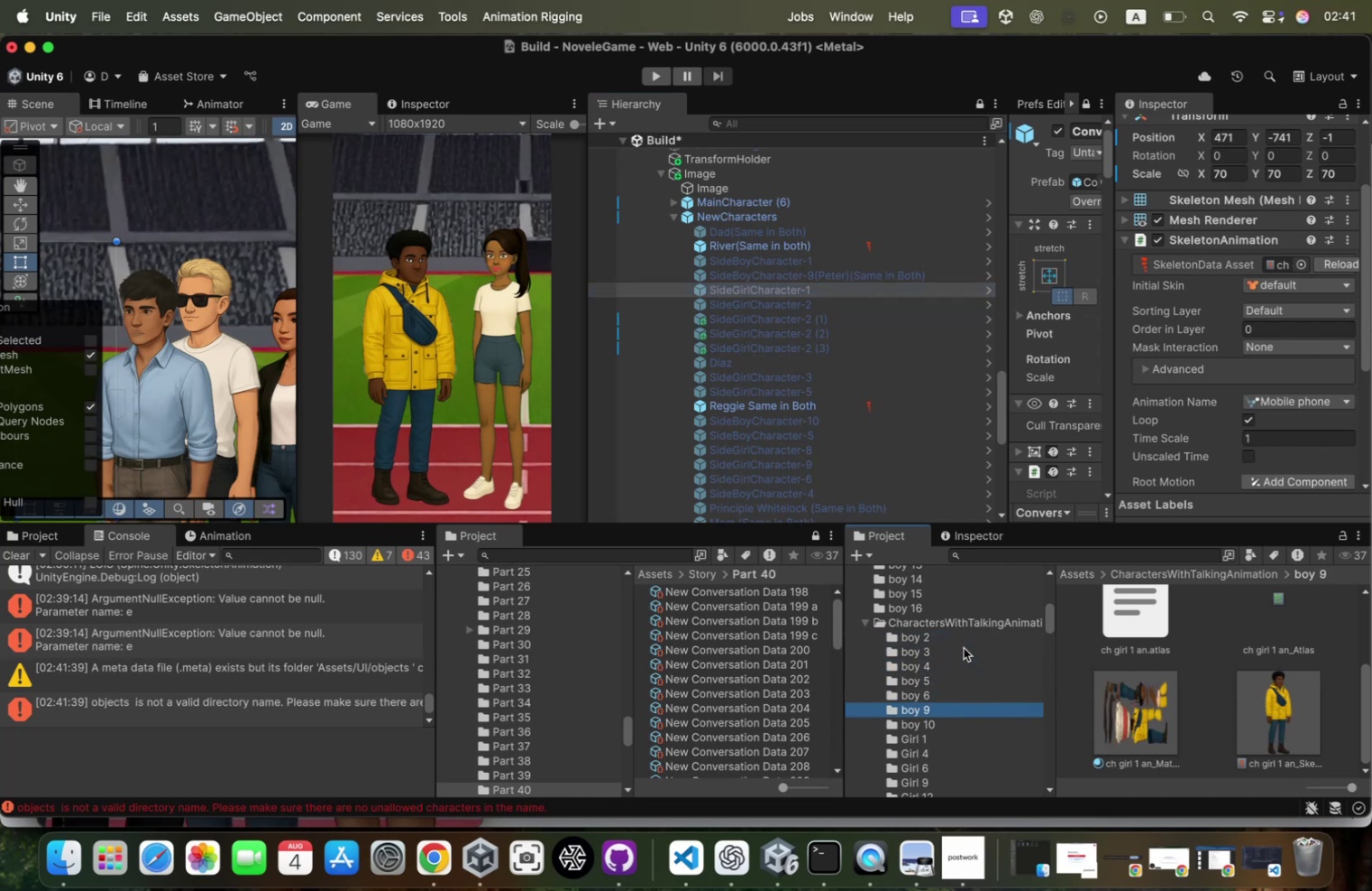 
key(ArrowDown)
 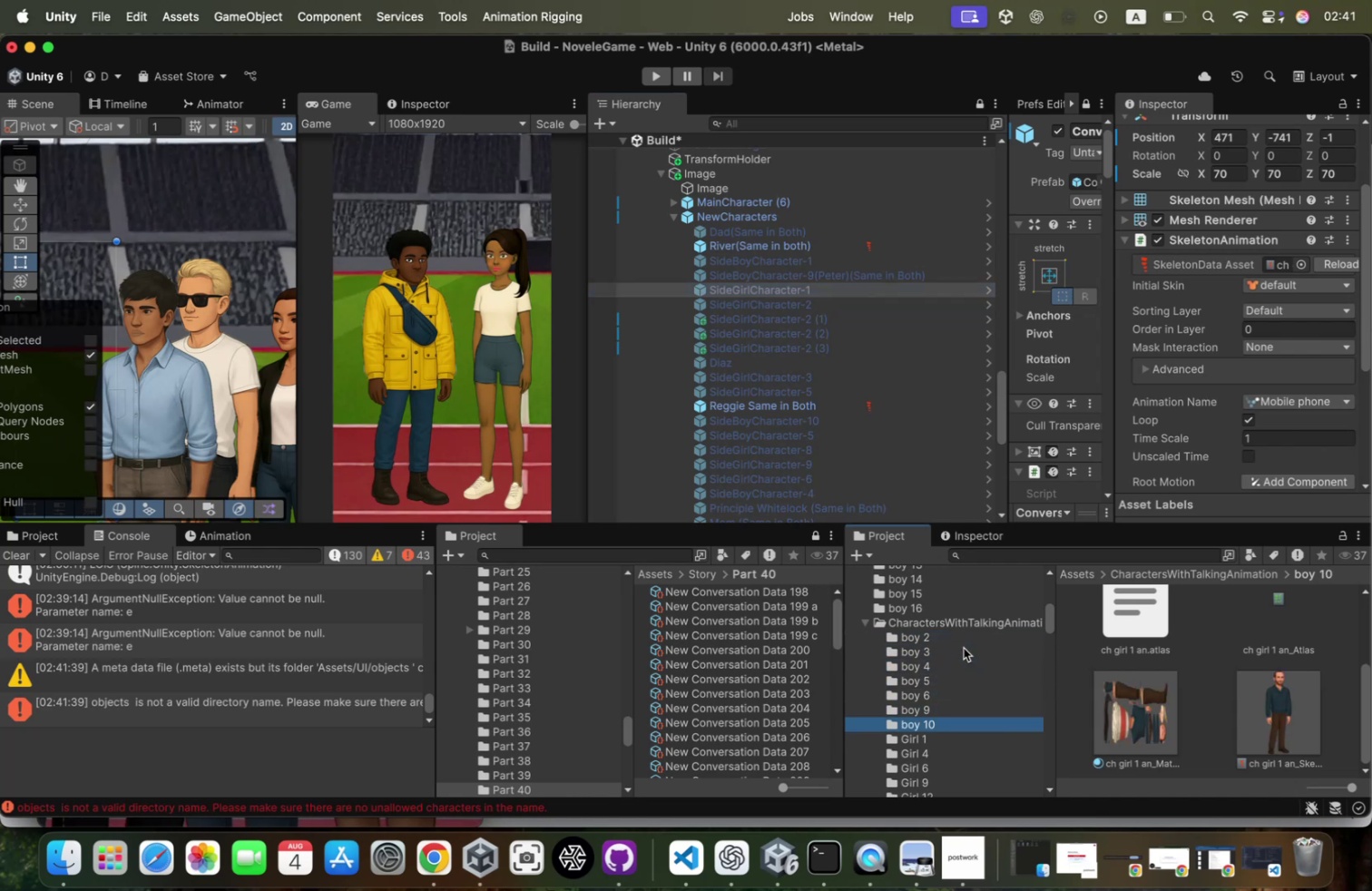 
key(ArrowDown)
 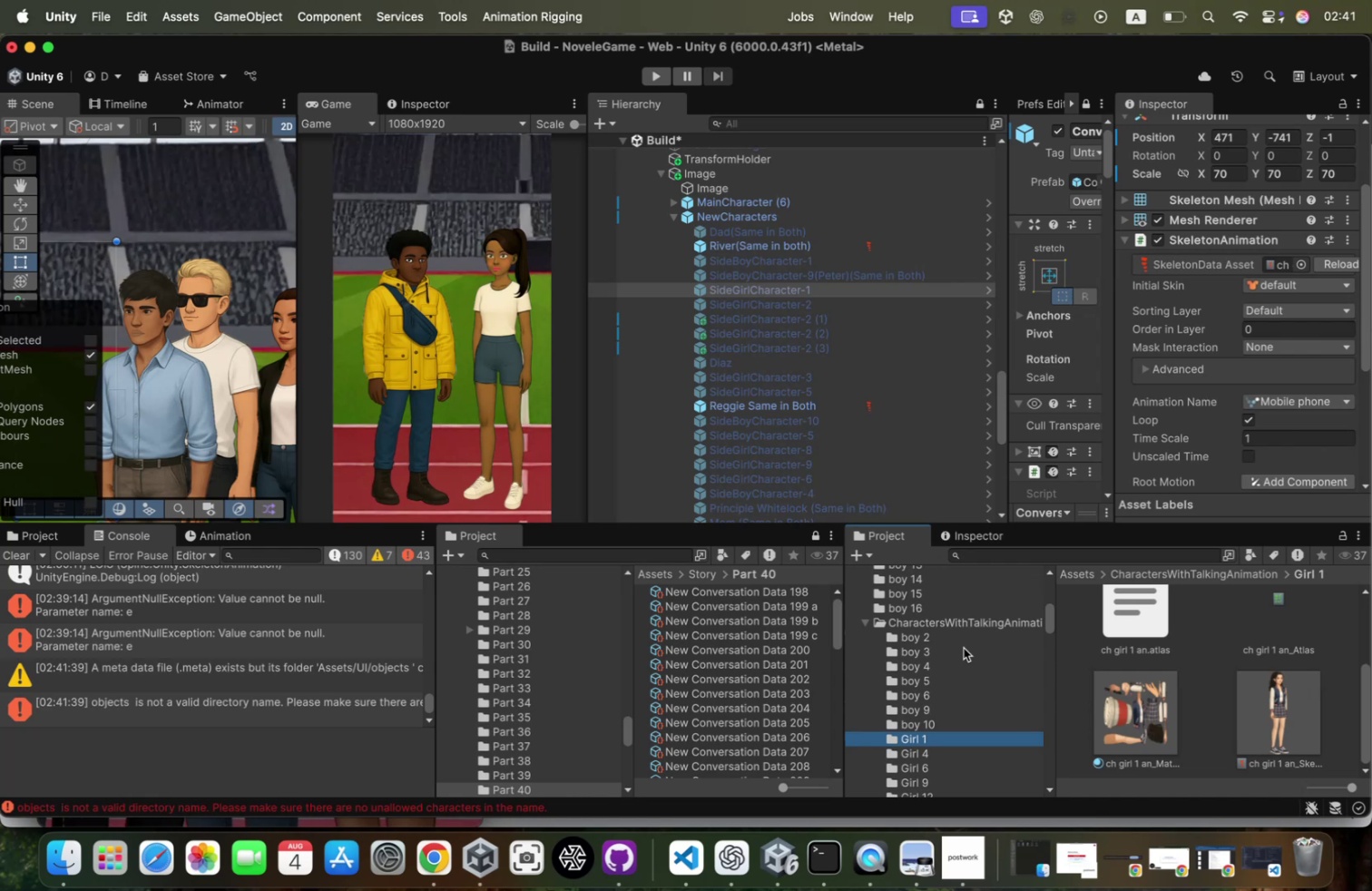 
key(ArrowUp)
 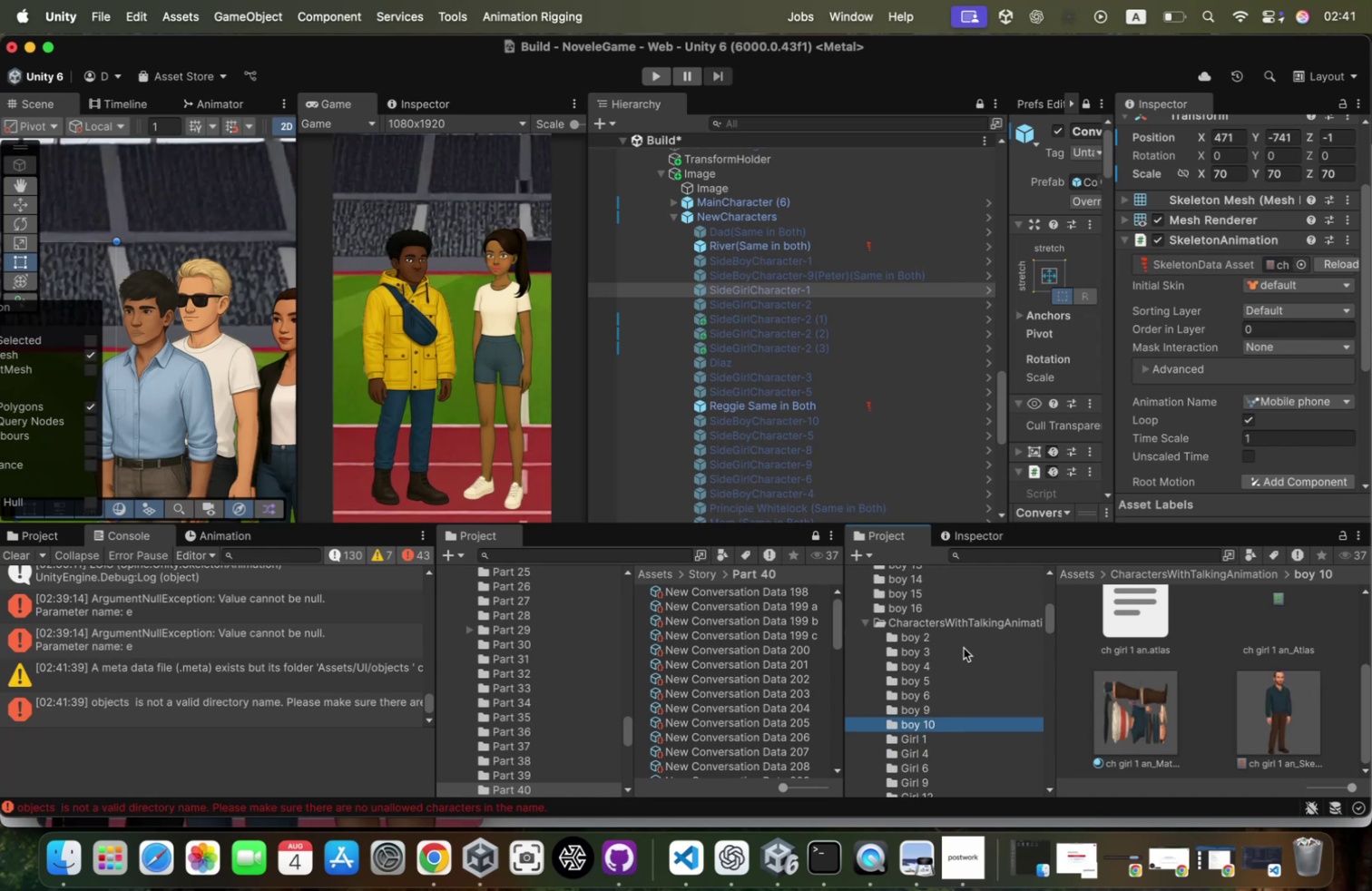 
key(ArrowUp)
 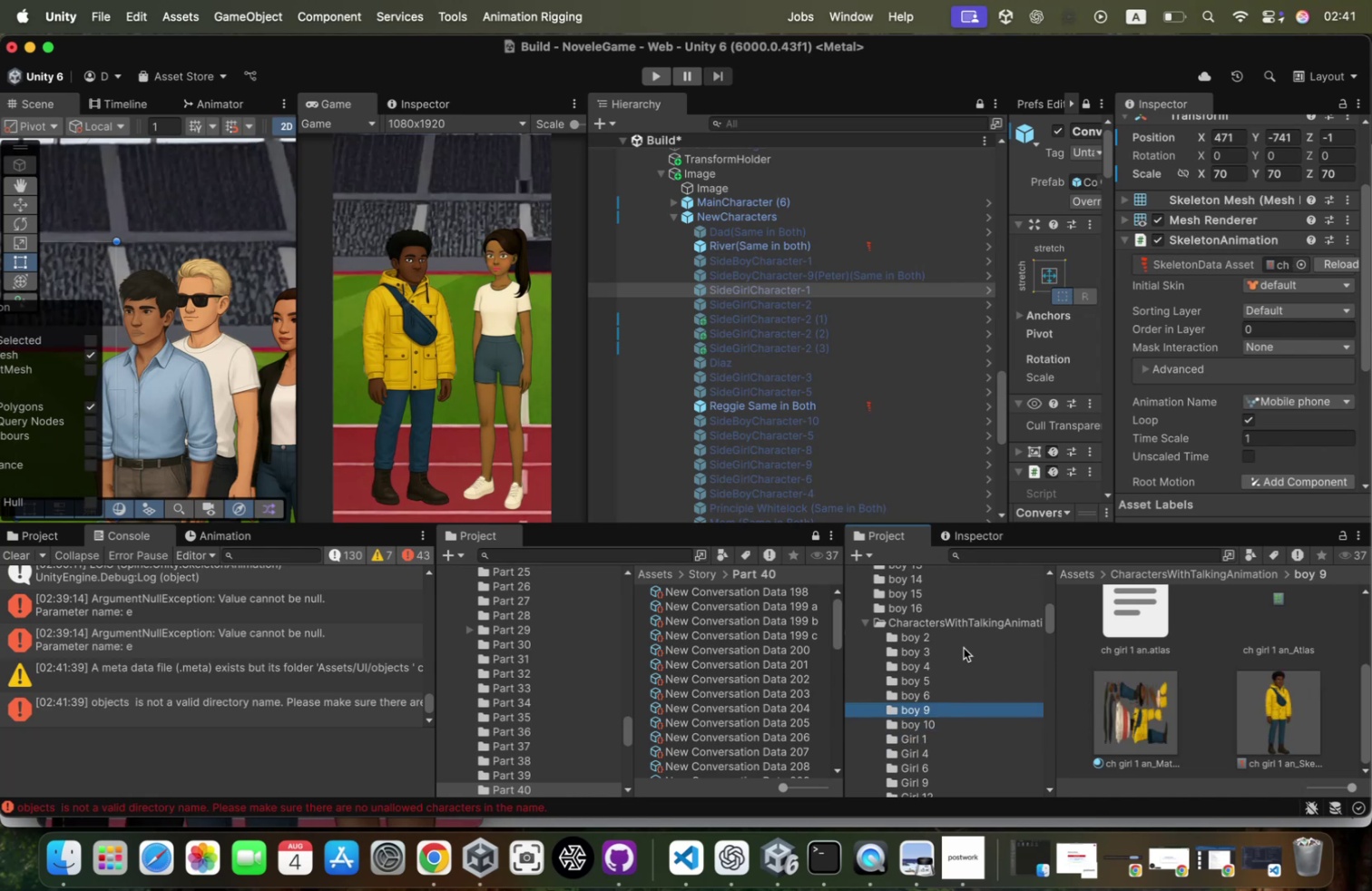 
key(ArrowUp)
 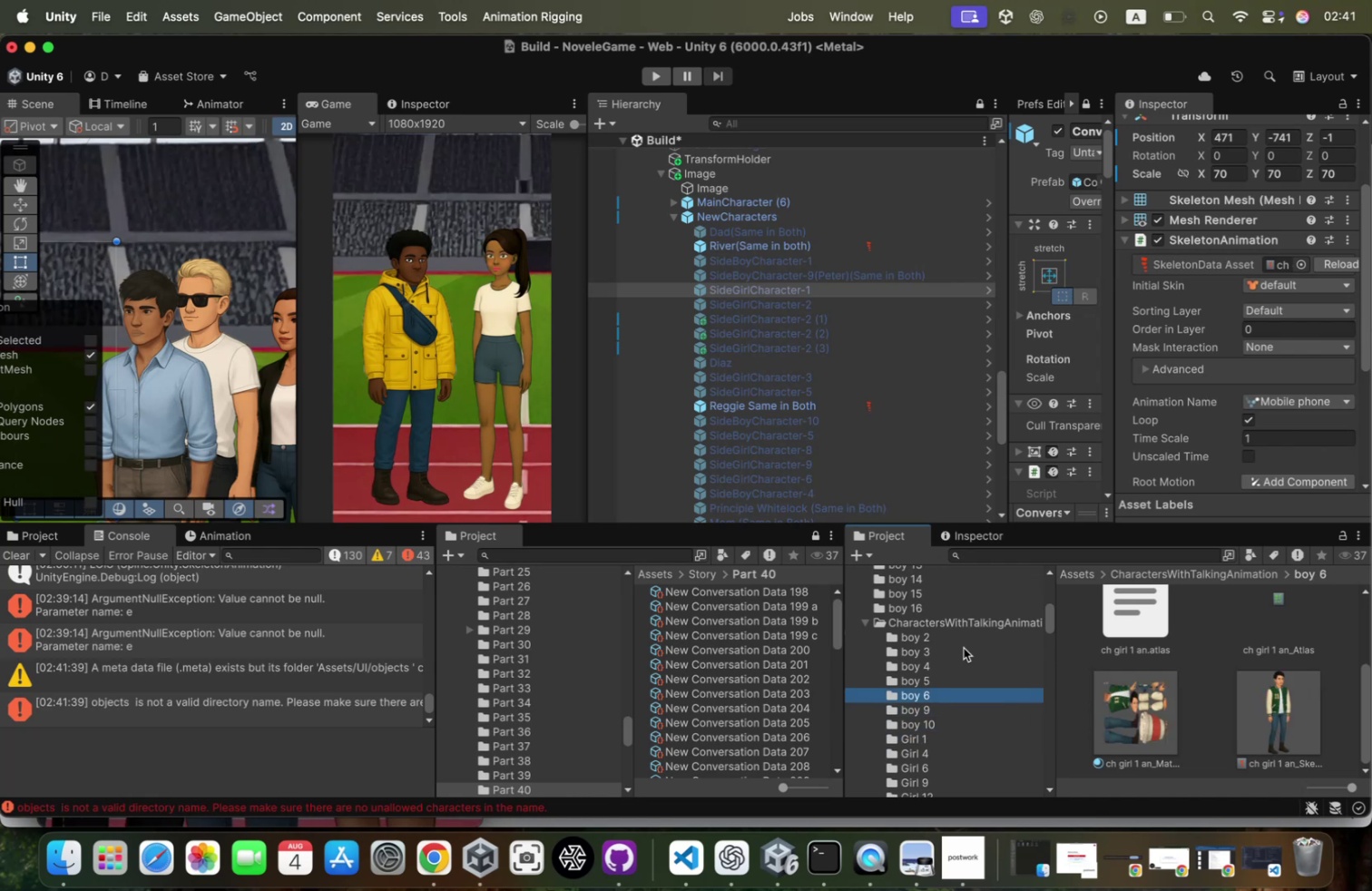 
key(ArrowUp)
 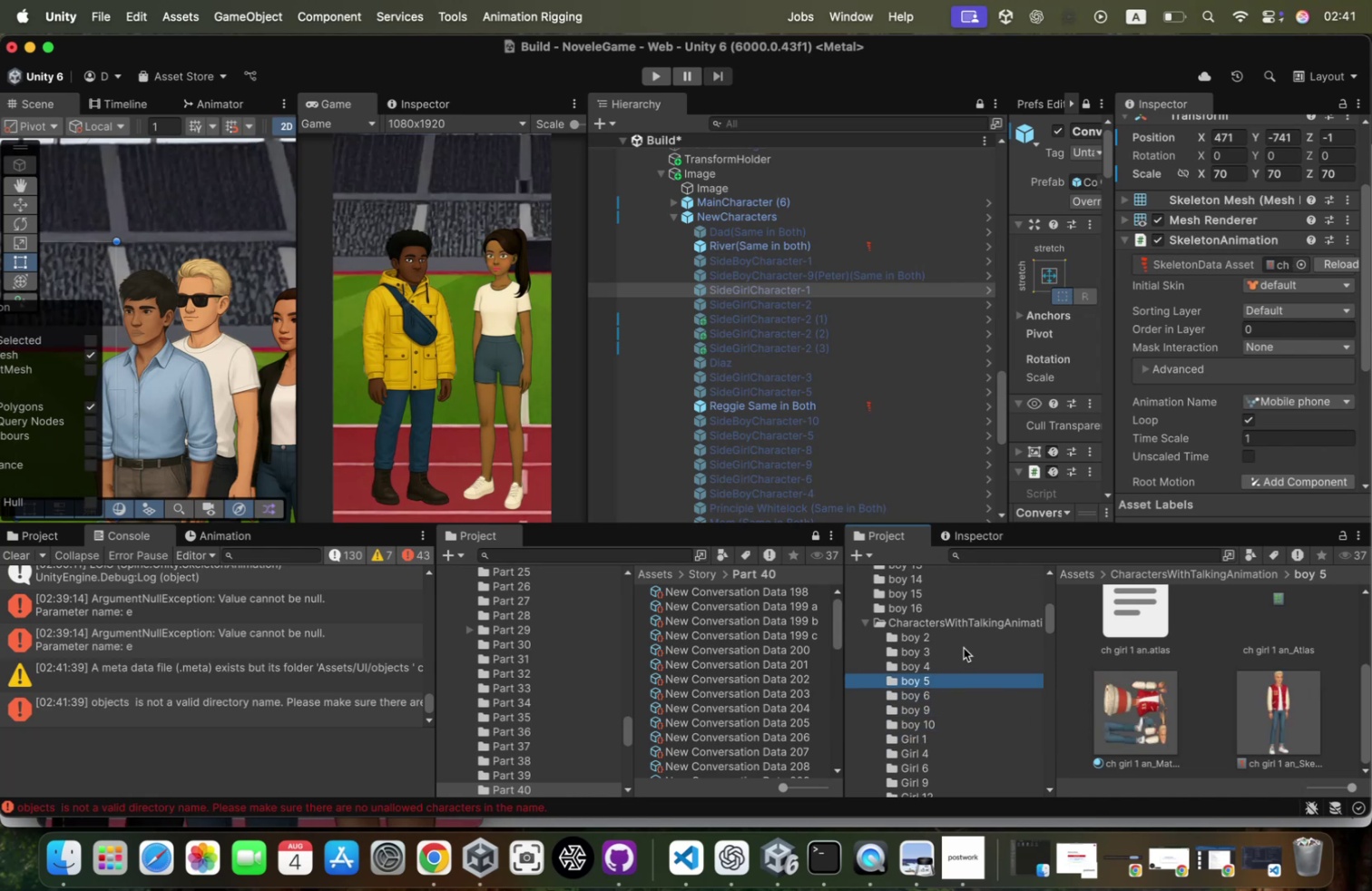 
key(ArrowUp)
 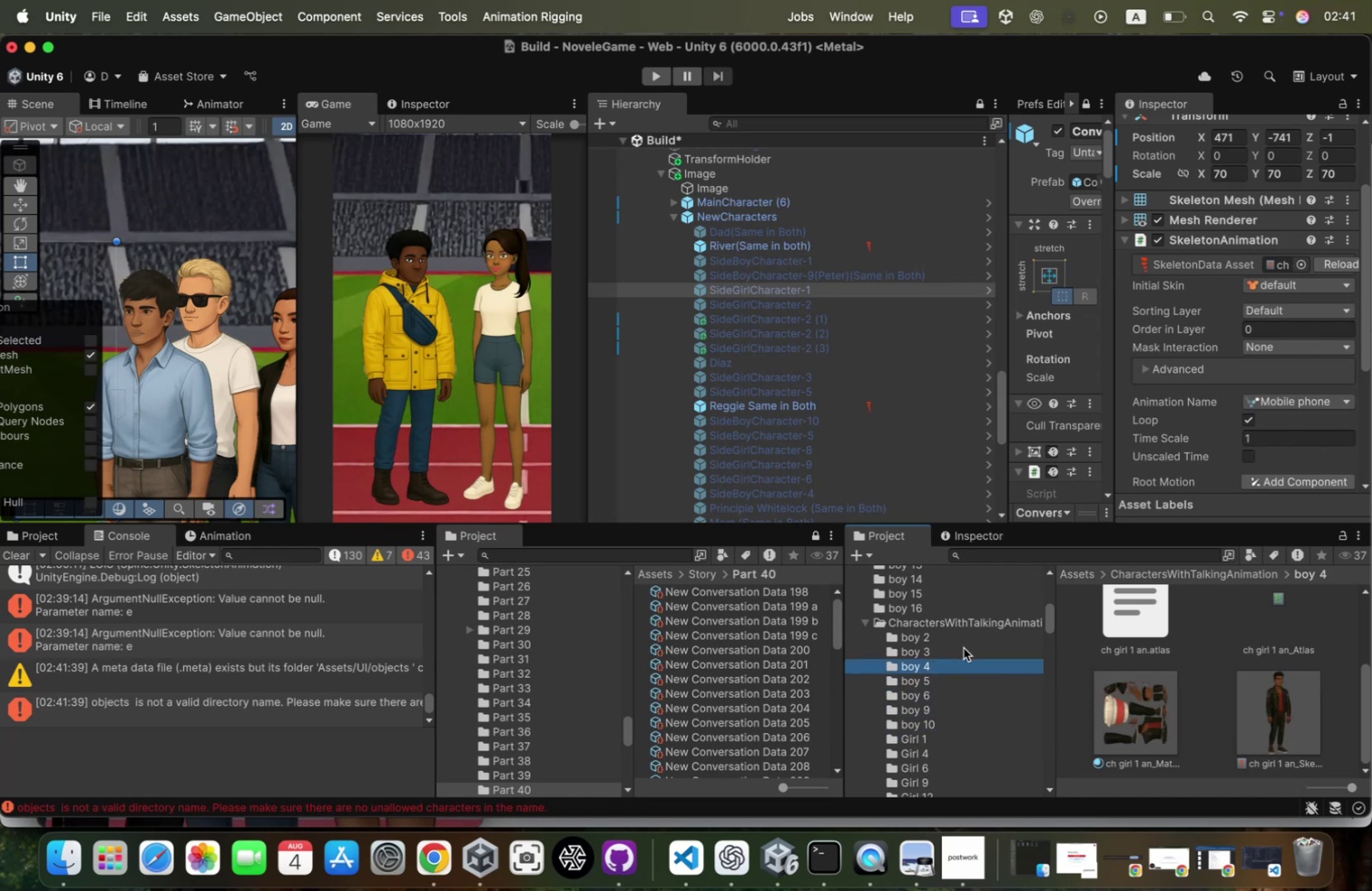 
key(ArrowDown)
 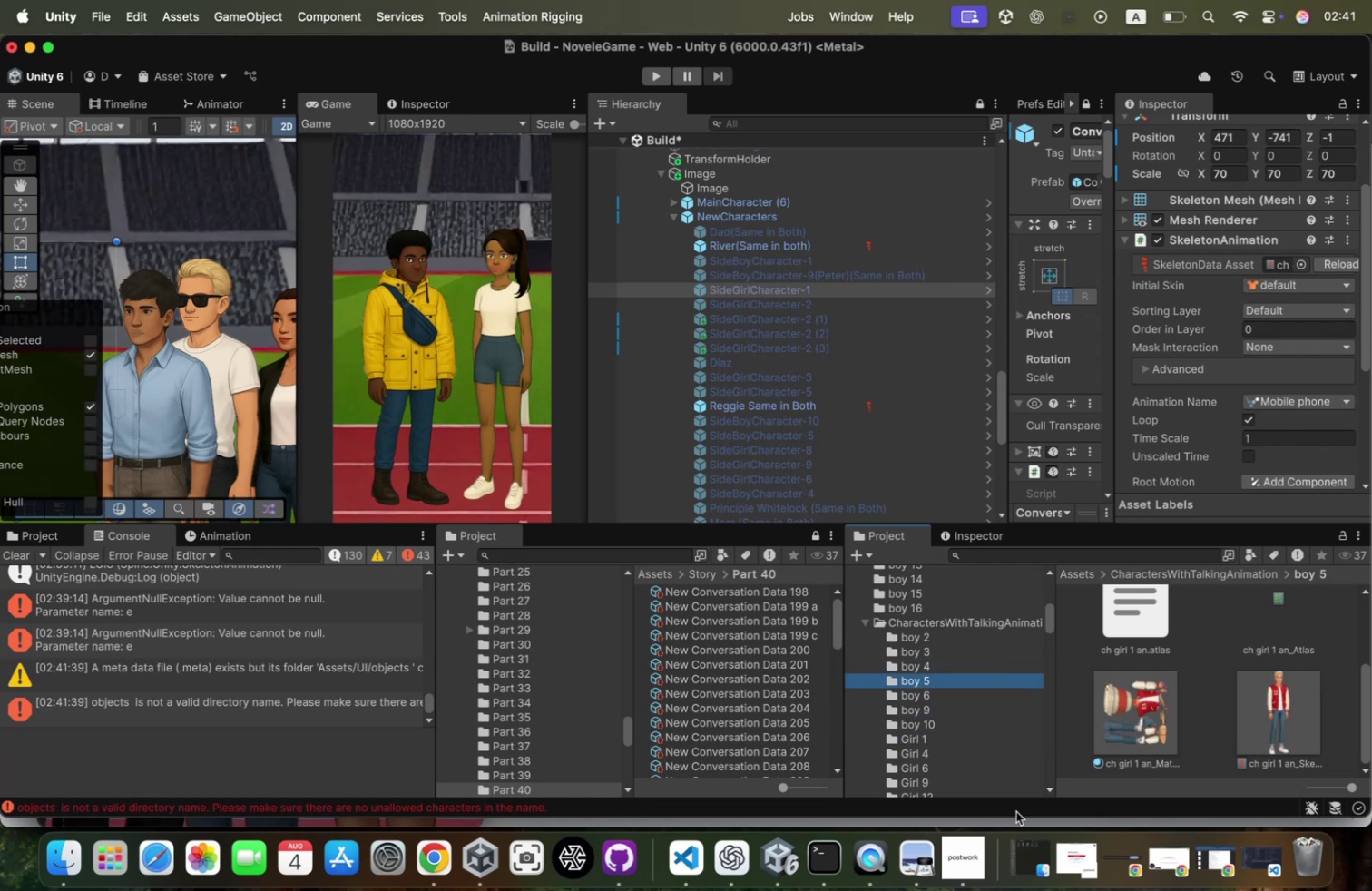 
left_click([873, 849])
 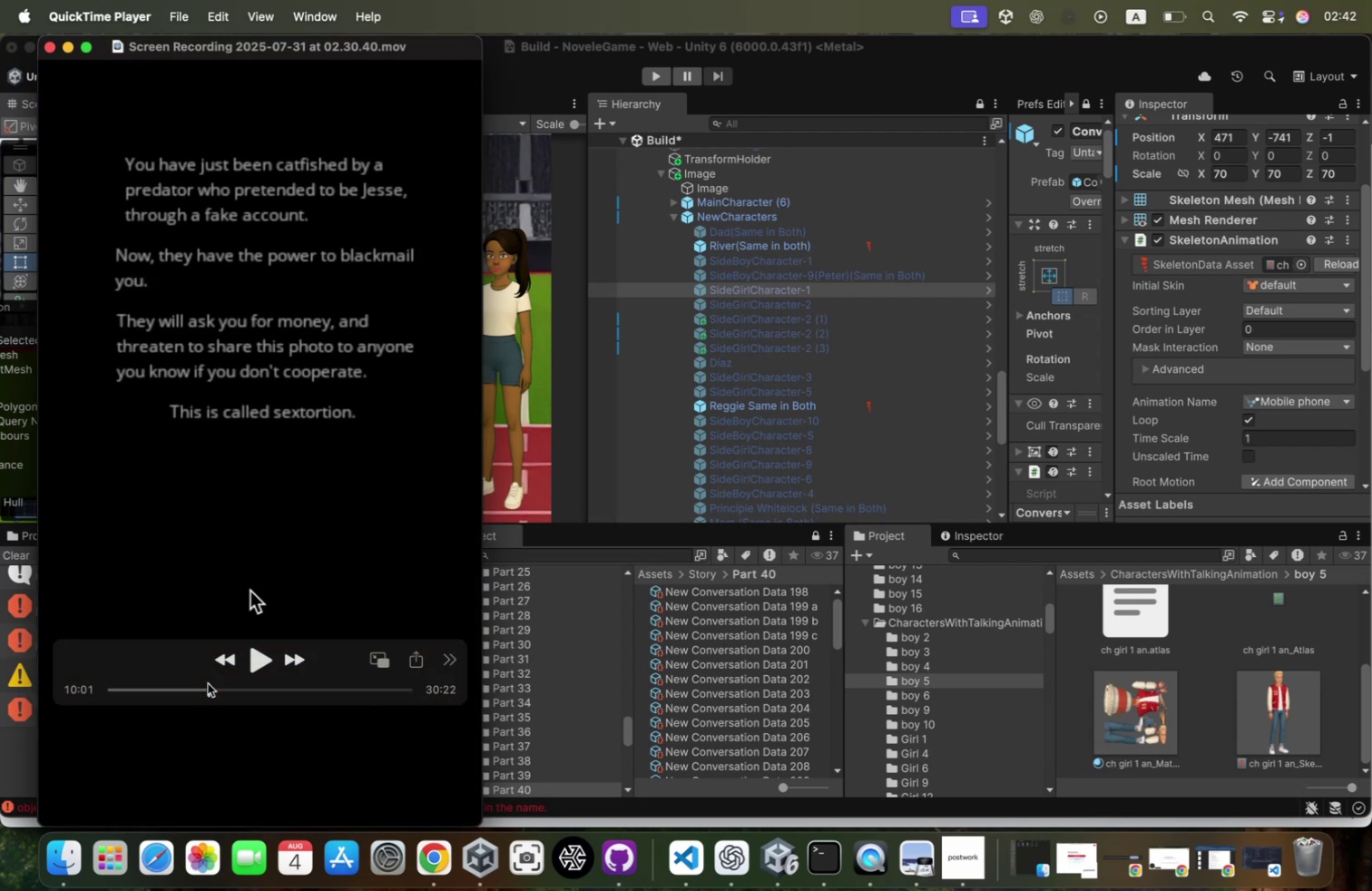 
wait(14.76)
 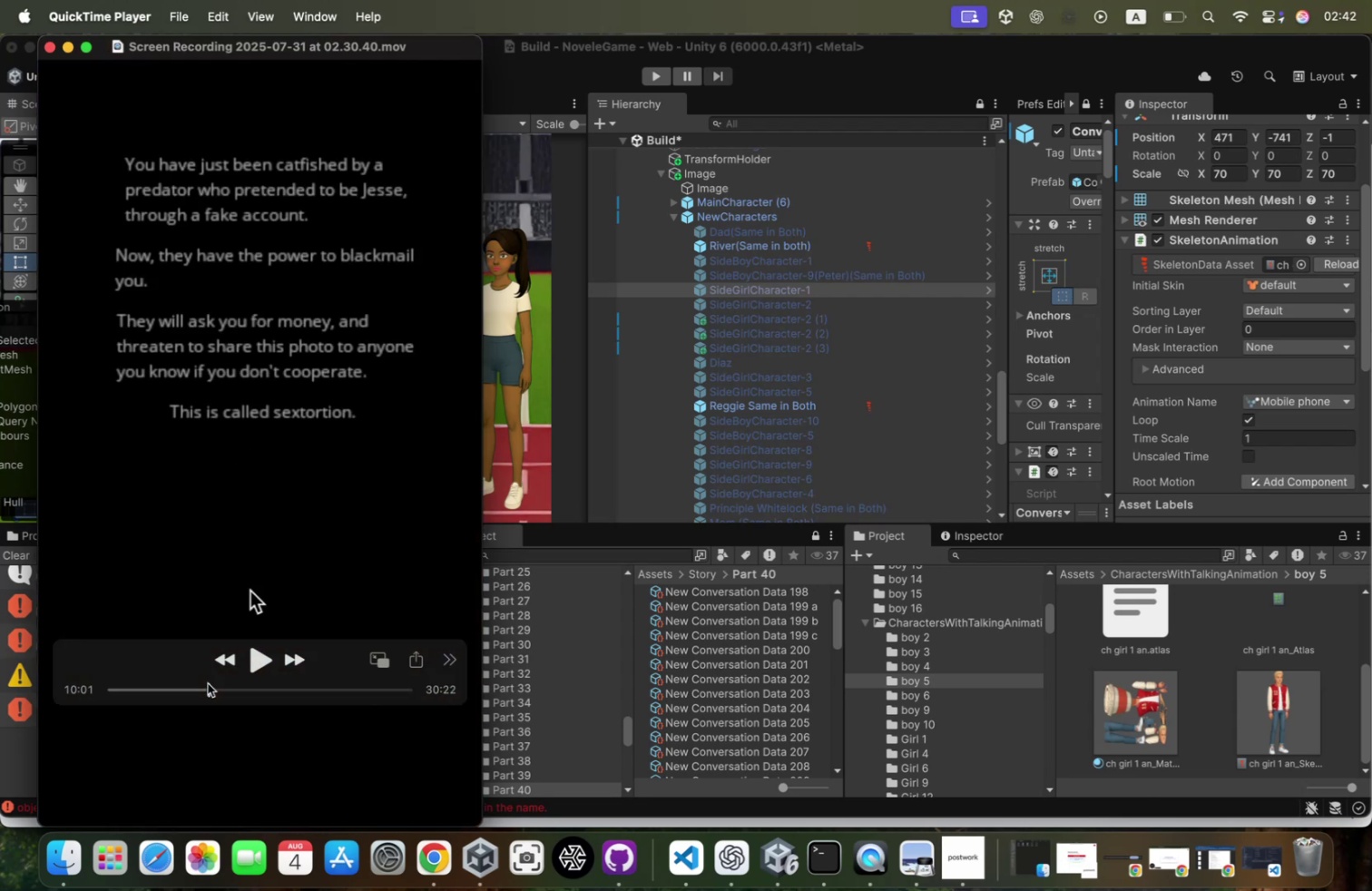 
key(Space)
 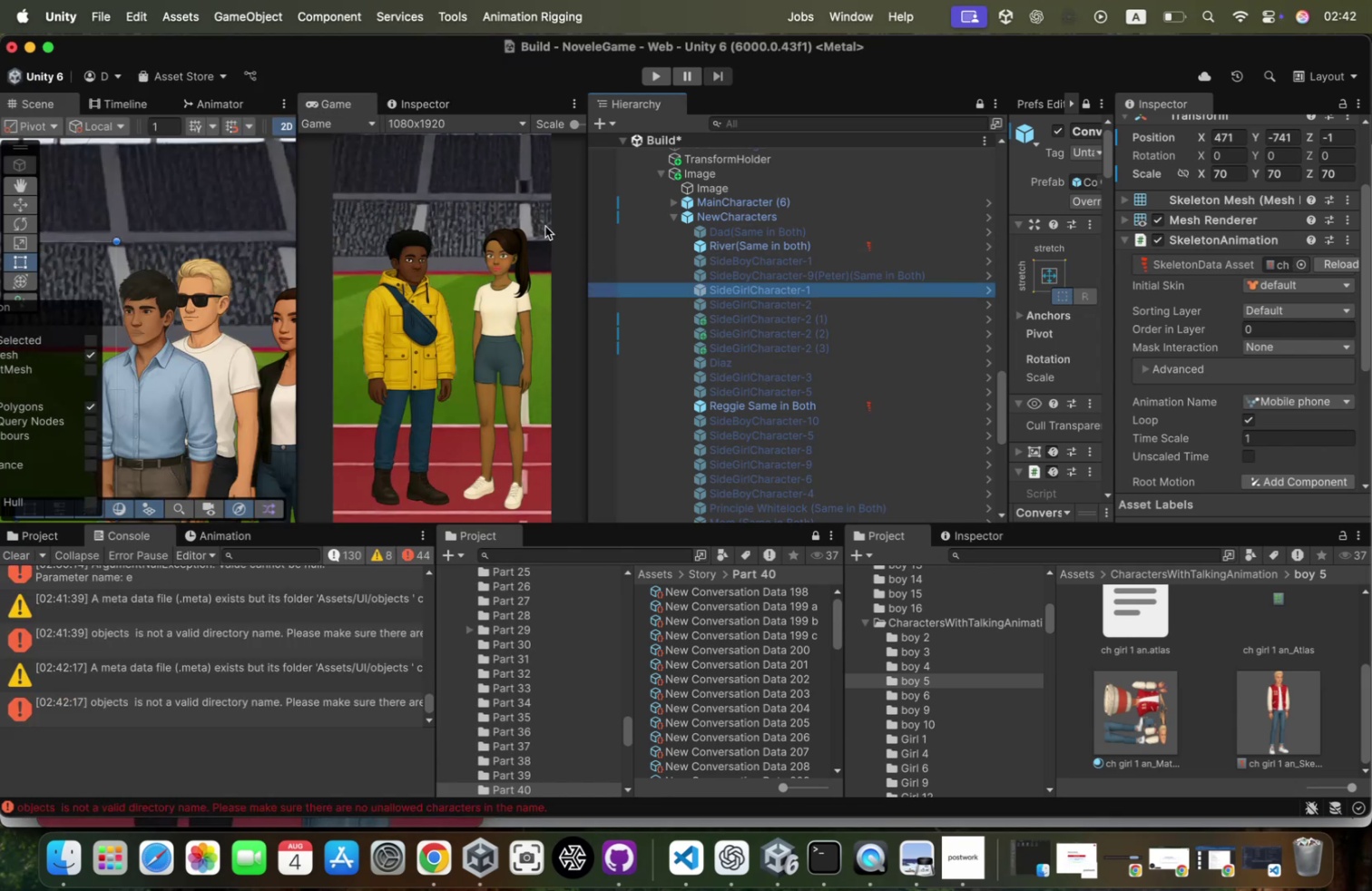 
wait(12.45)
 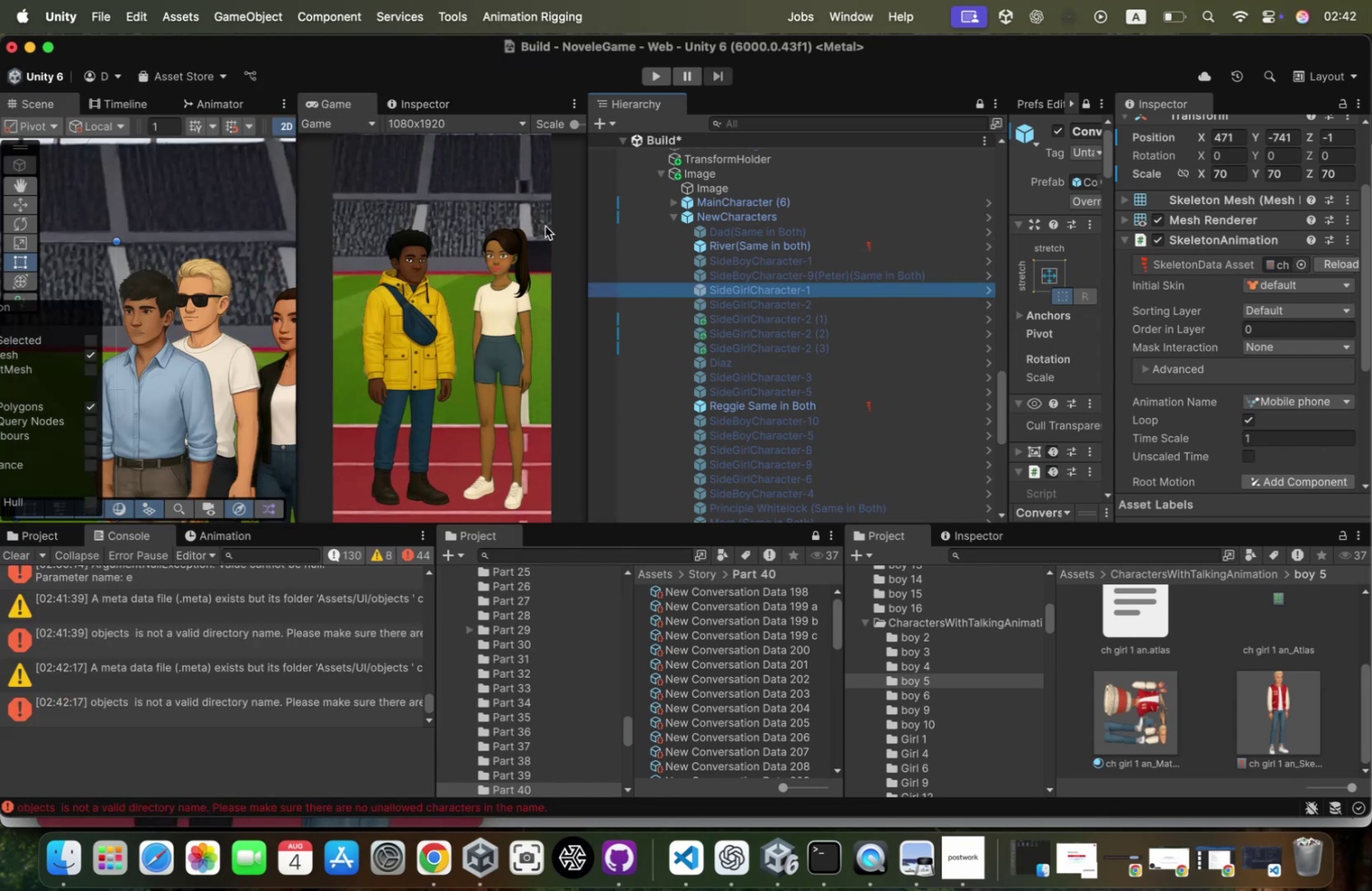 
left_click([806, 247])
 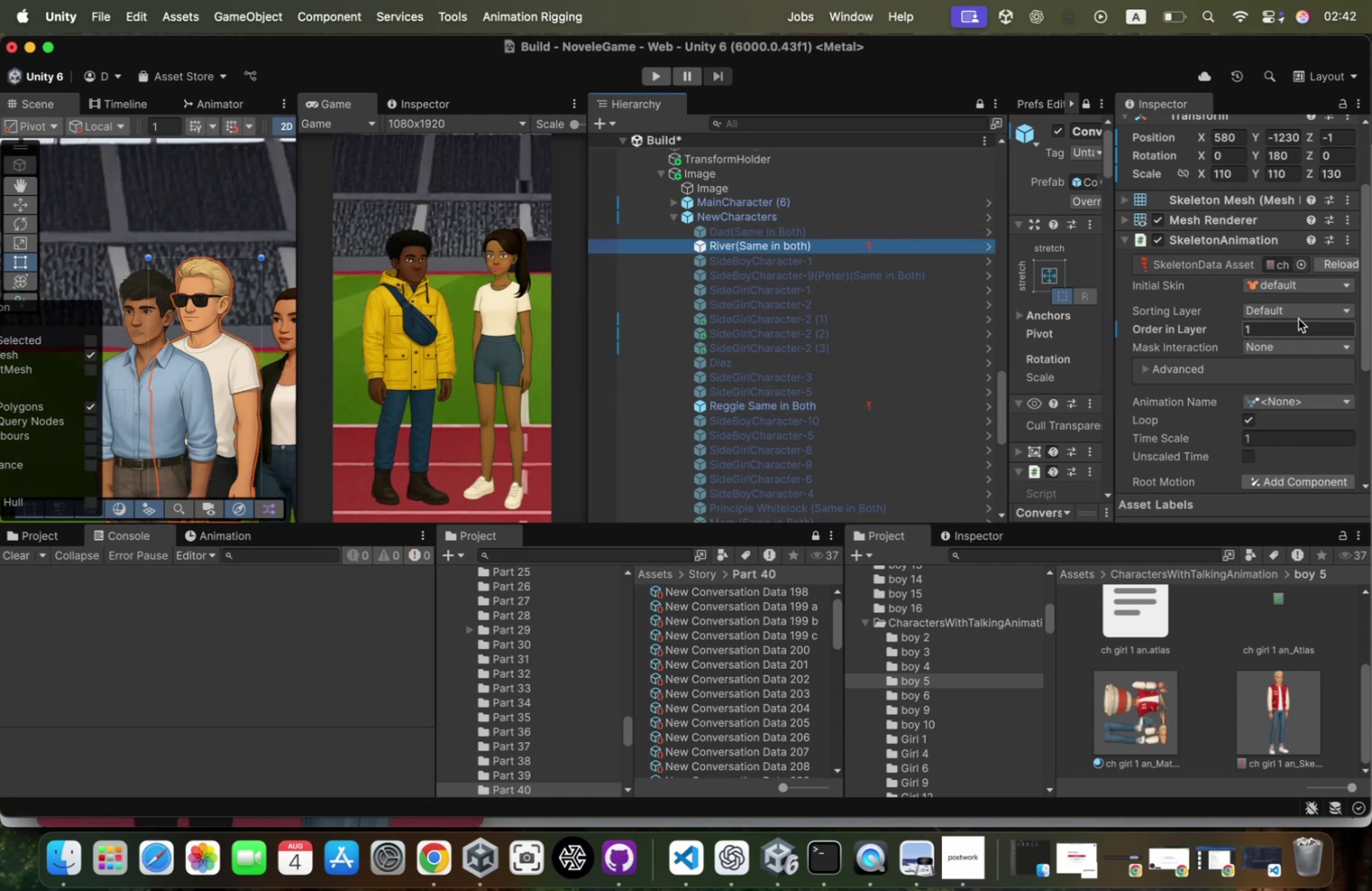 
scroll: coordinate [1314, 325], scroll_direction: down, amount: 3.0
 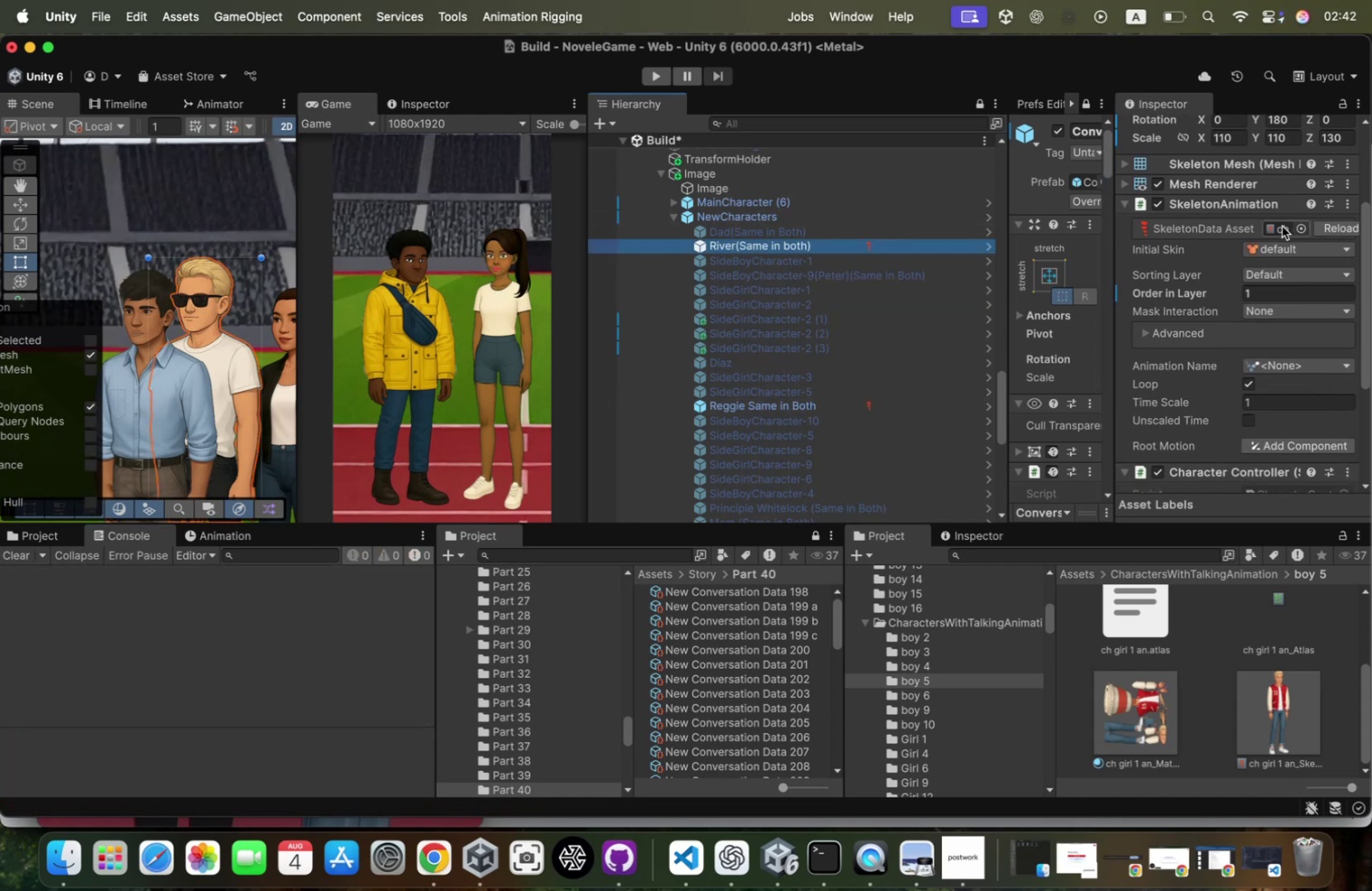 
left_click([1281, 226])
 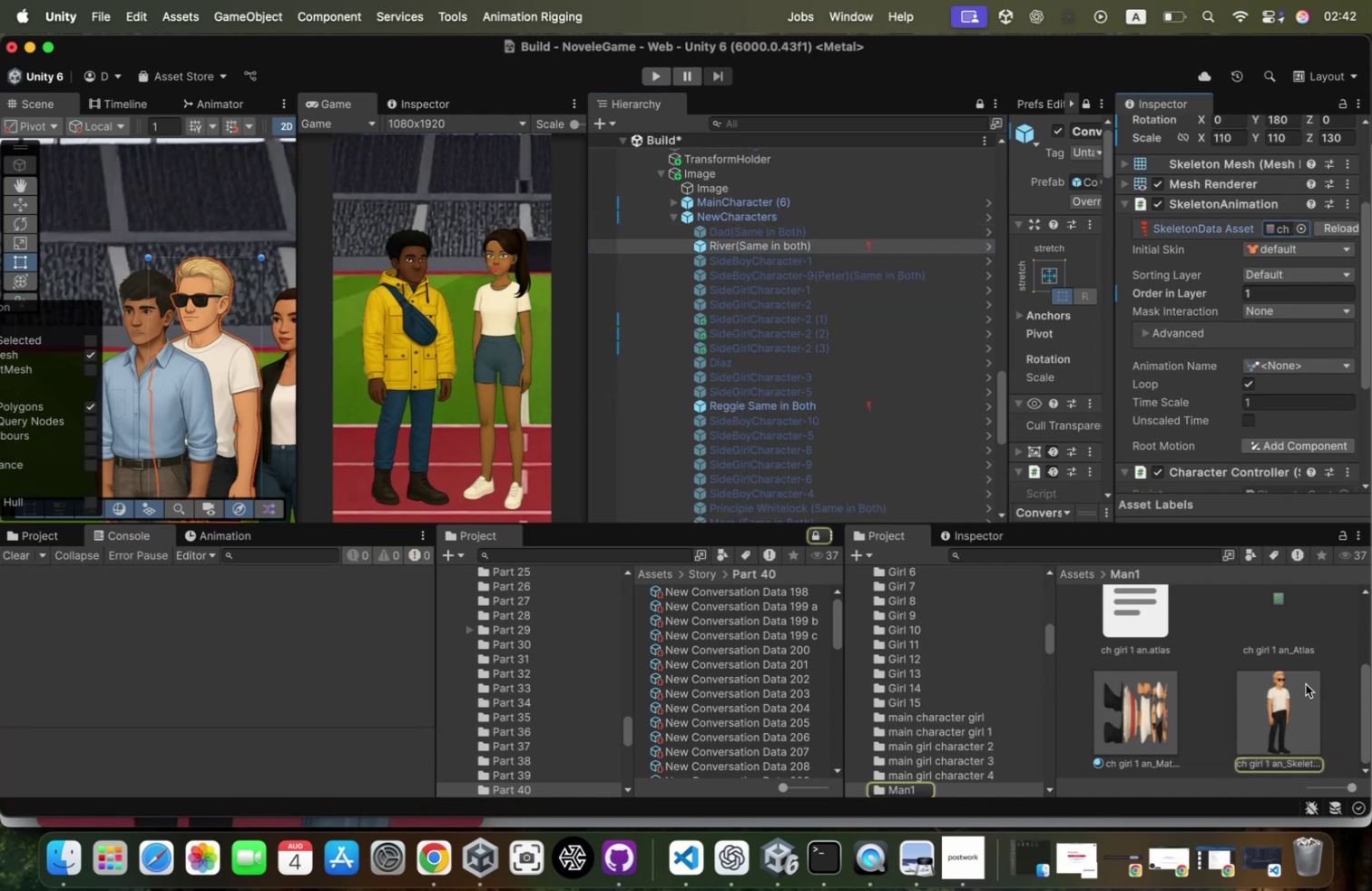 
scroll: coordinate [1298, 700], scroll_direction: down, amount: 9.0
 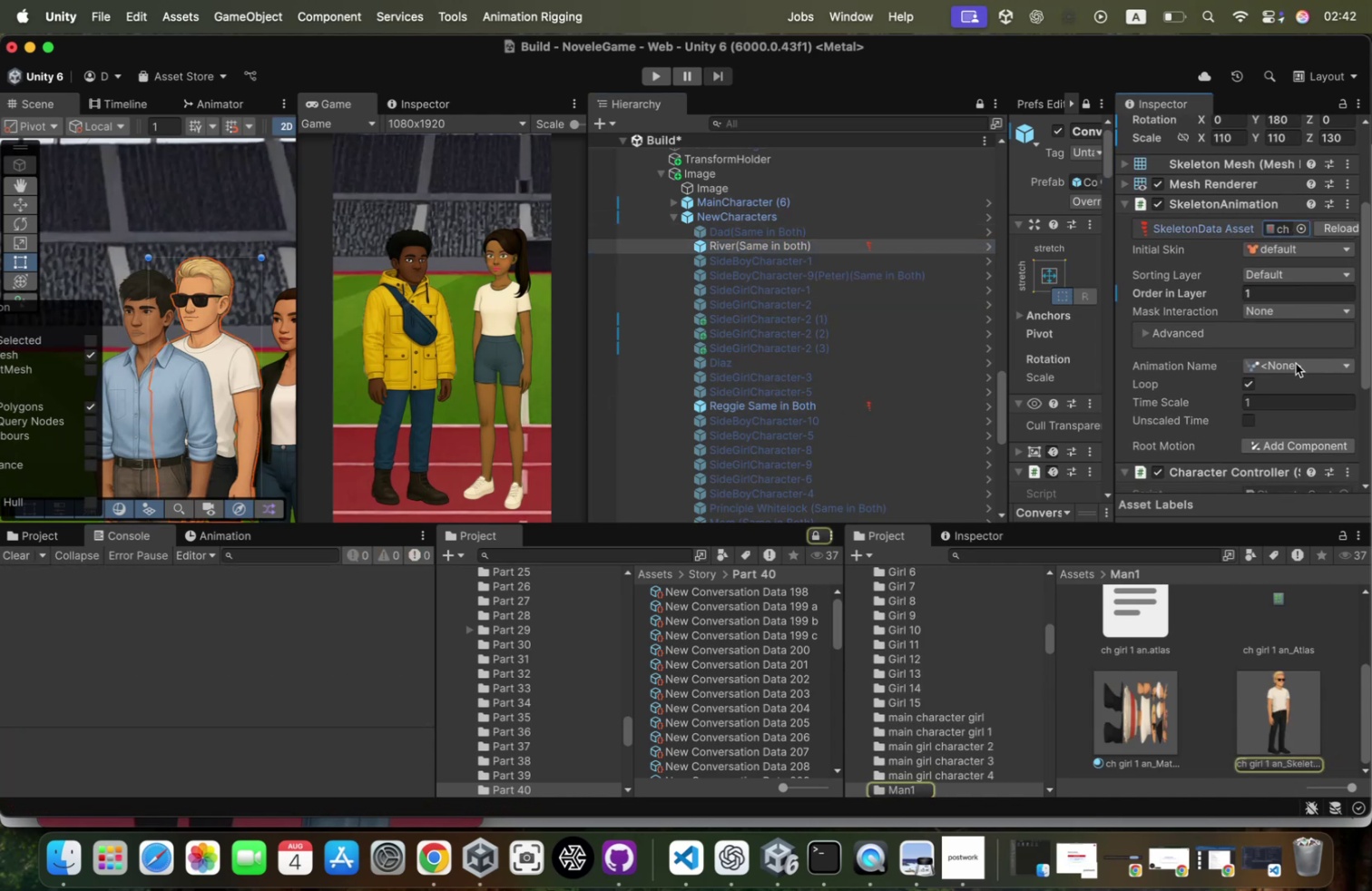 
left_click([1296, 363])
 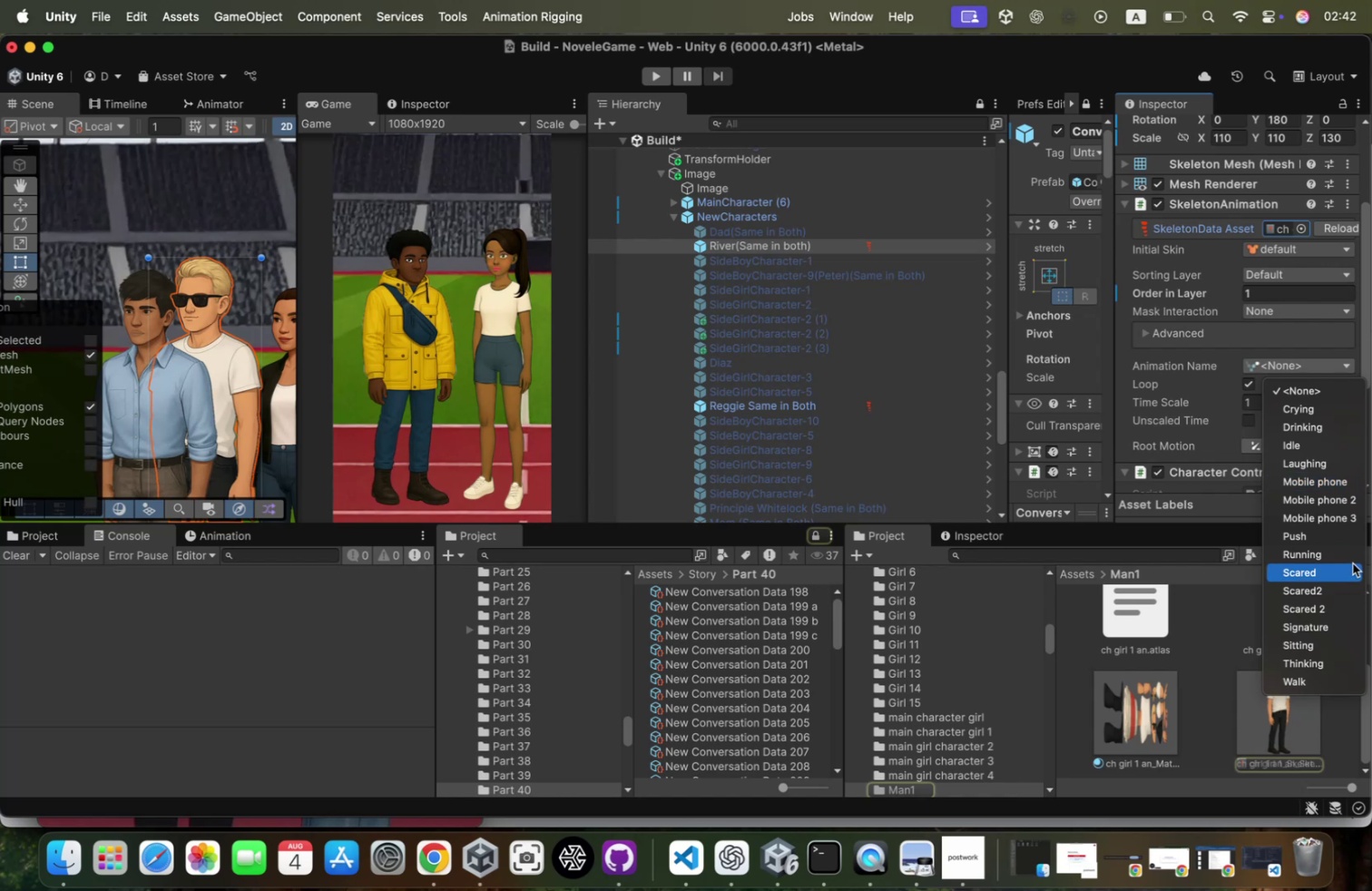 
wait(18.05)
 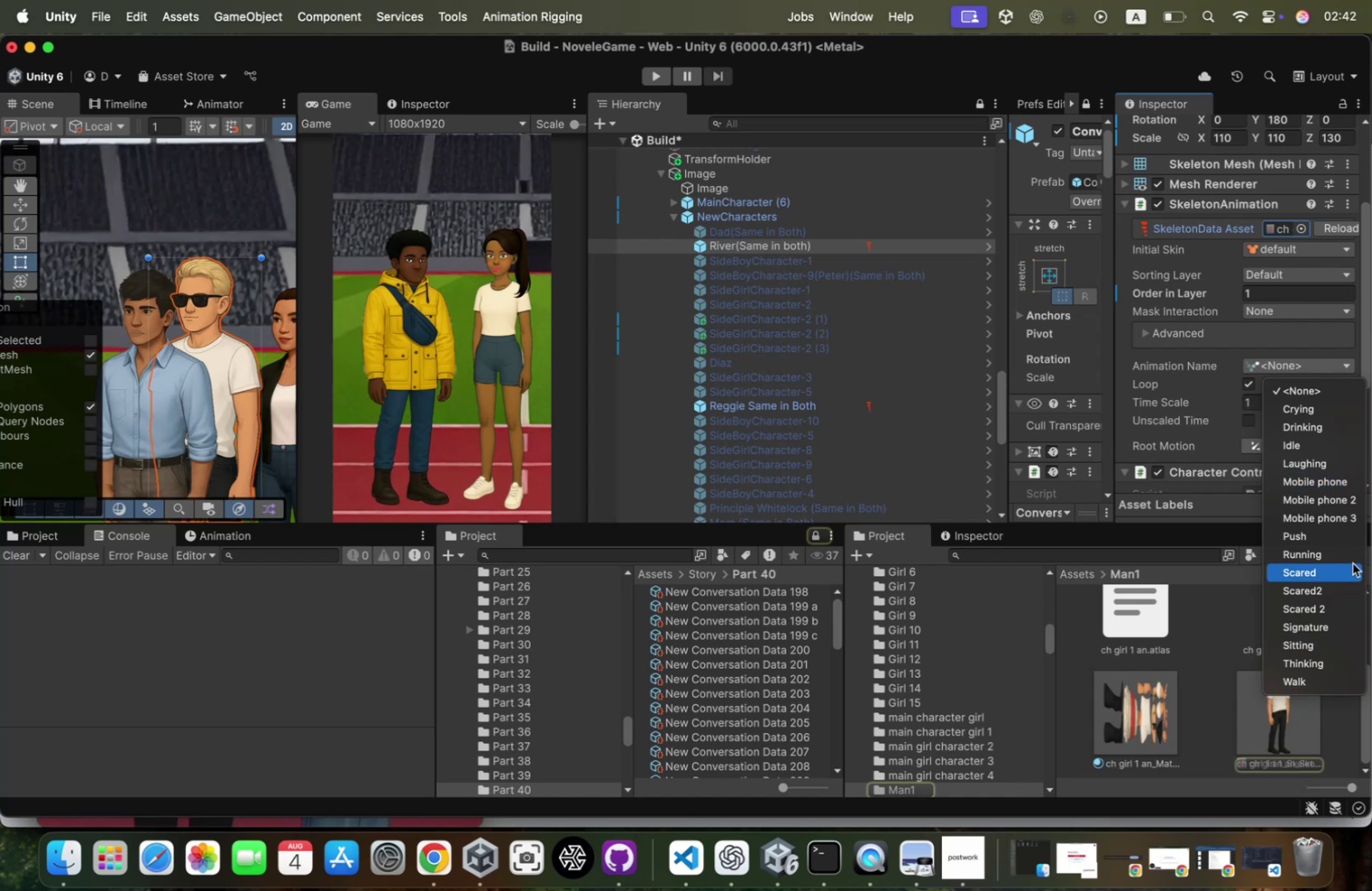 
scroll: coordinate [928, 667], scroll_direction: down, amount: 66.0
 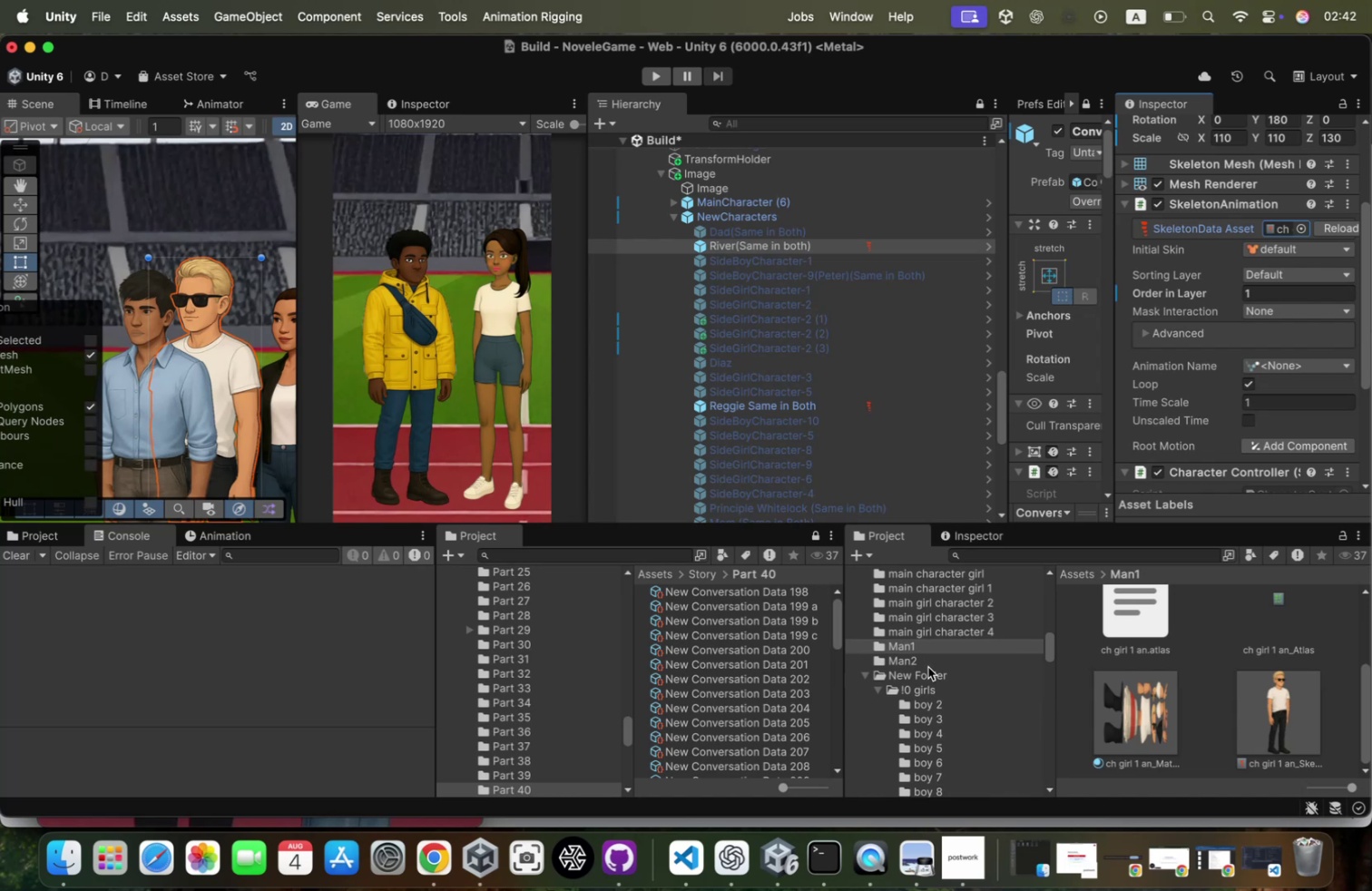 
left_click([929, 663])
 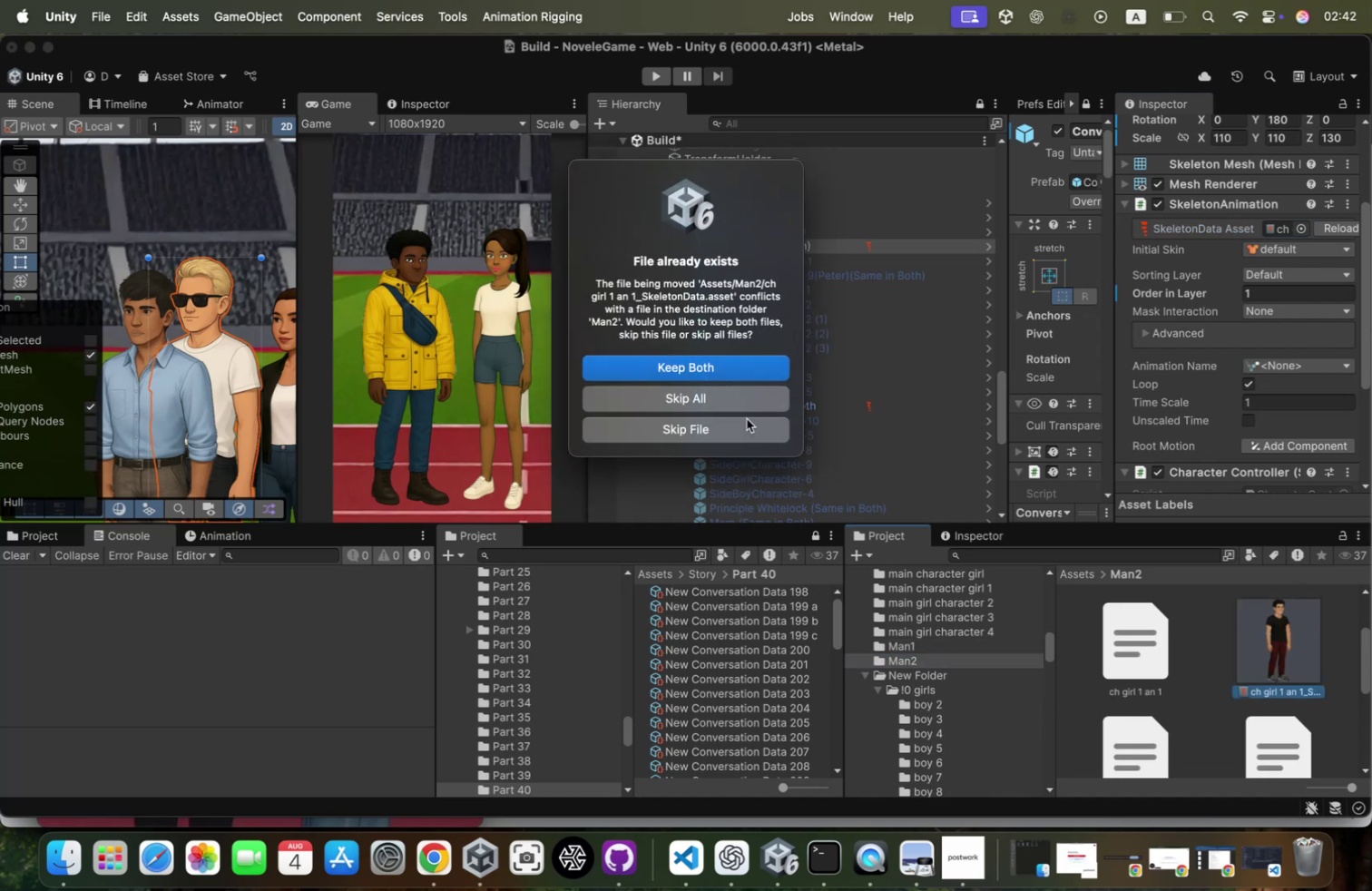 
wait(5.03)
 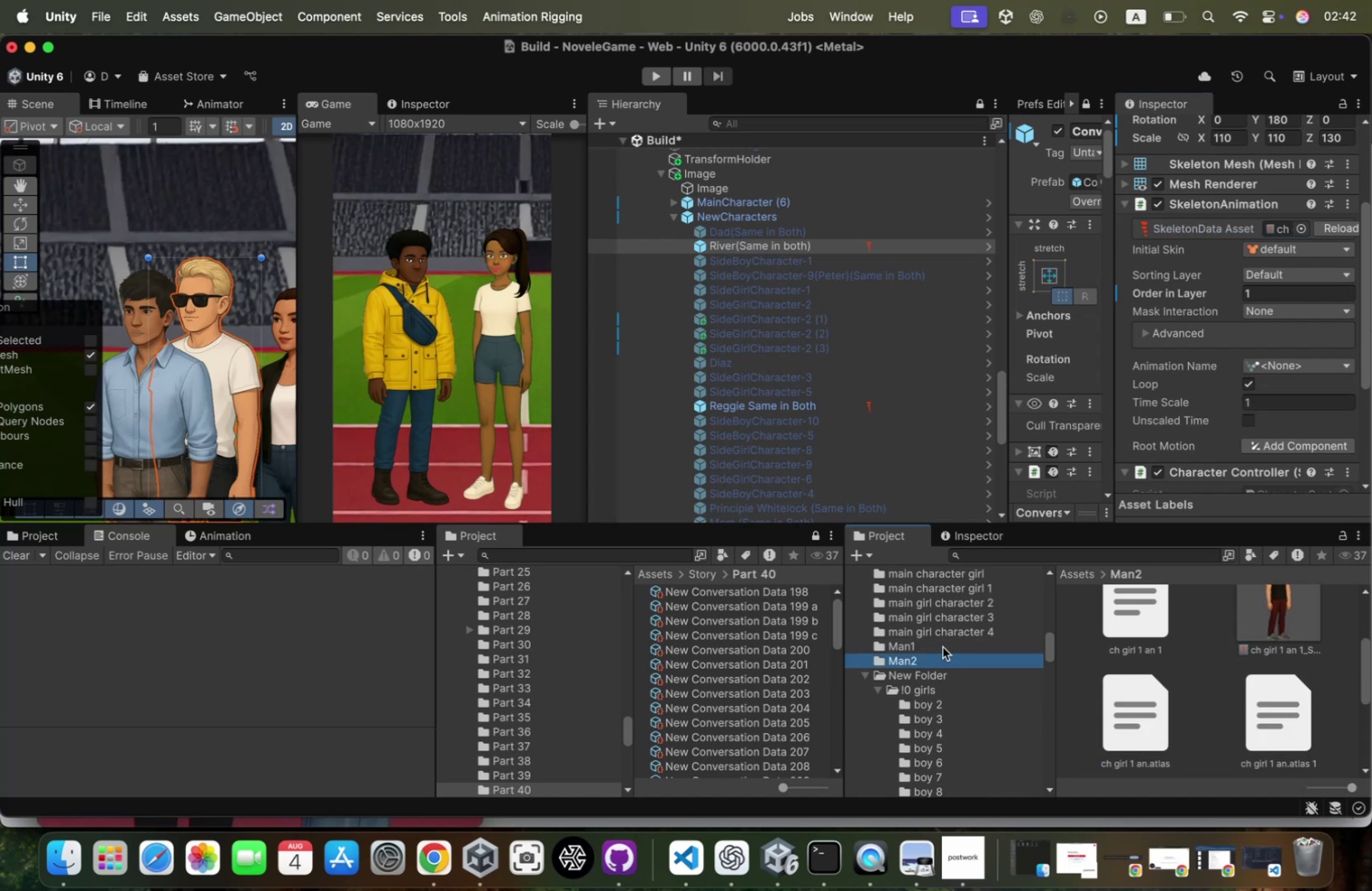 
left_click([725, 399])
 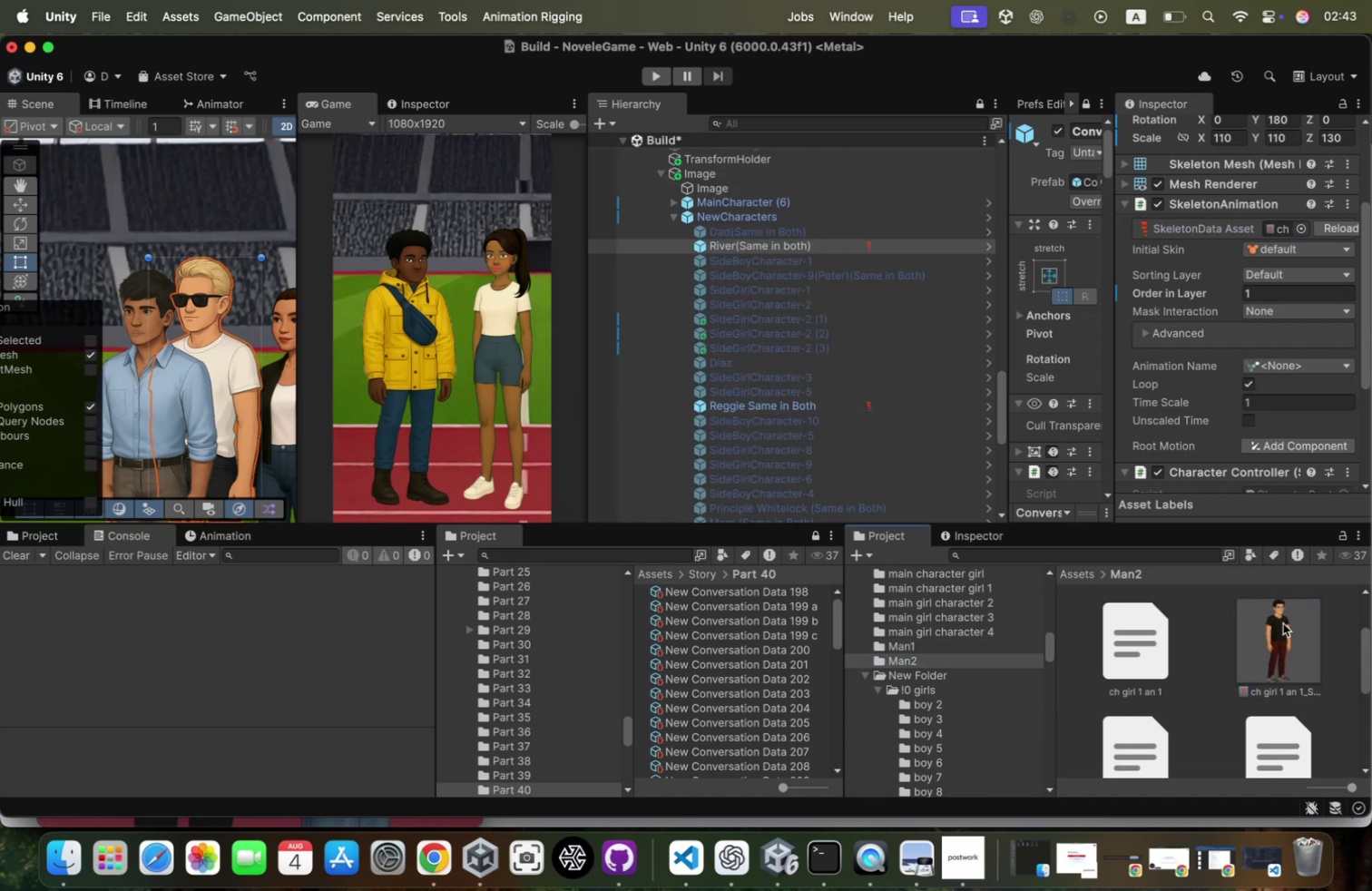 
left_click([1268, 644])
 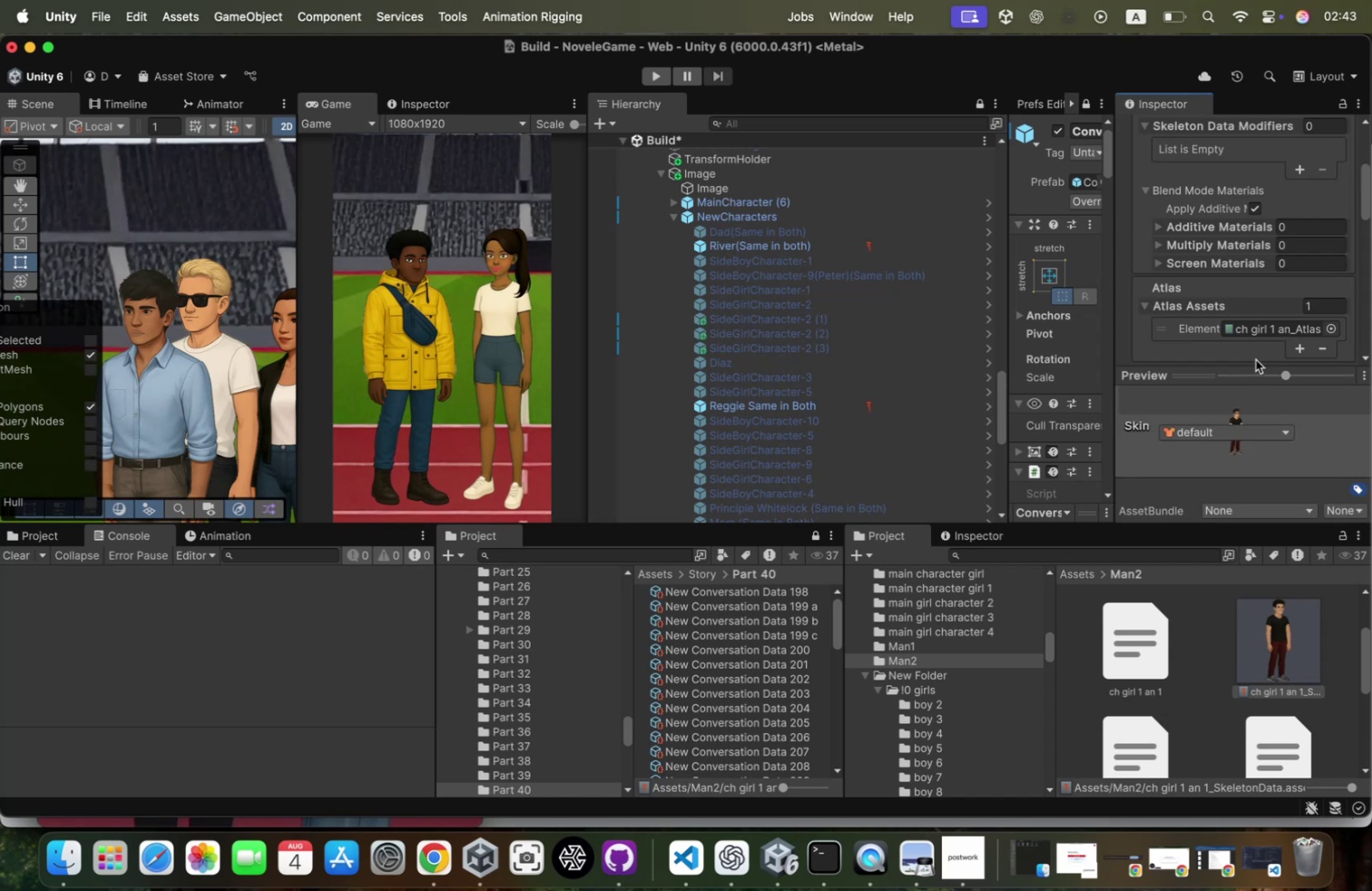 
scroll: coordinate [1259, 263], scroll_direction: down, amount: 55.0
 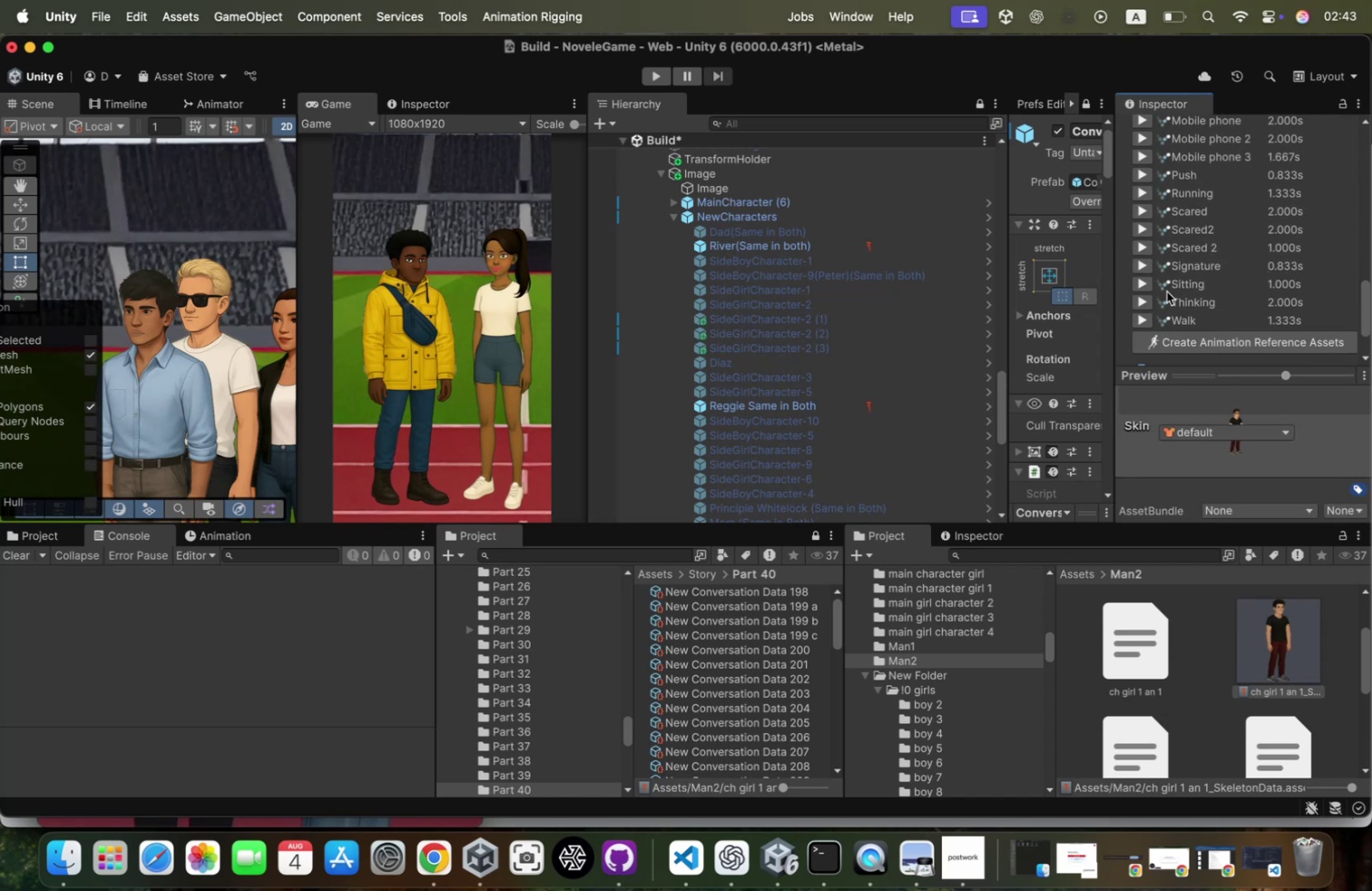 
left_click([1145, 302])
 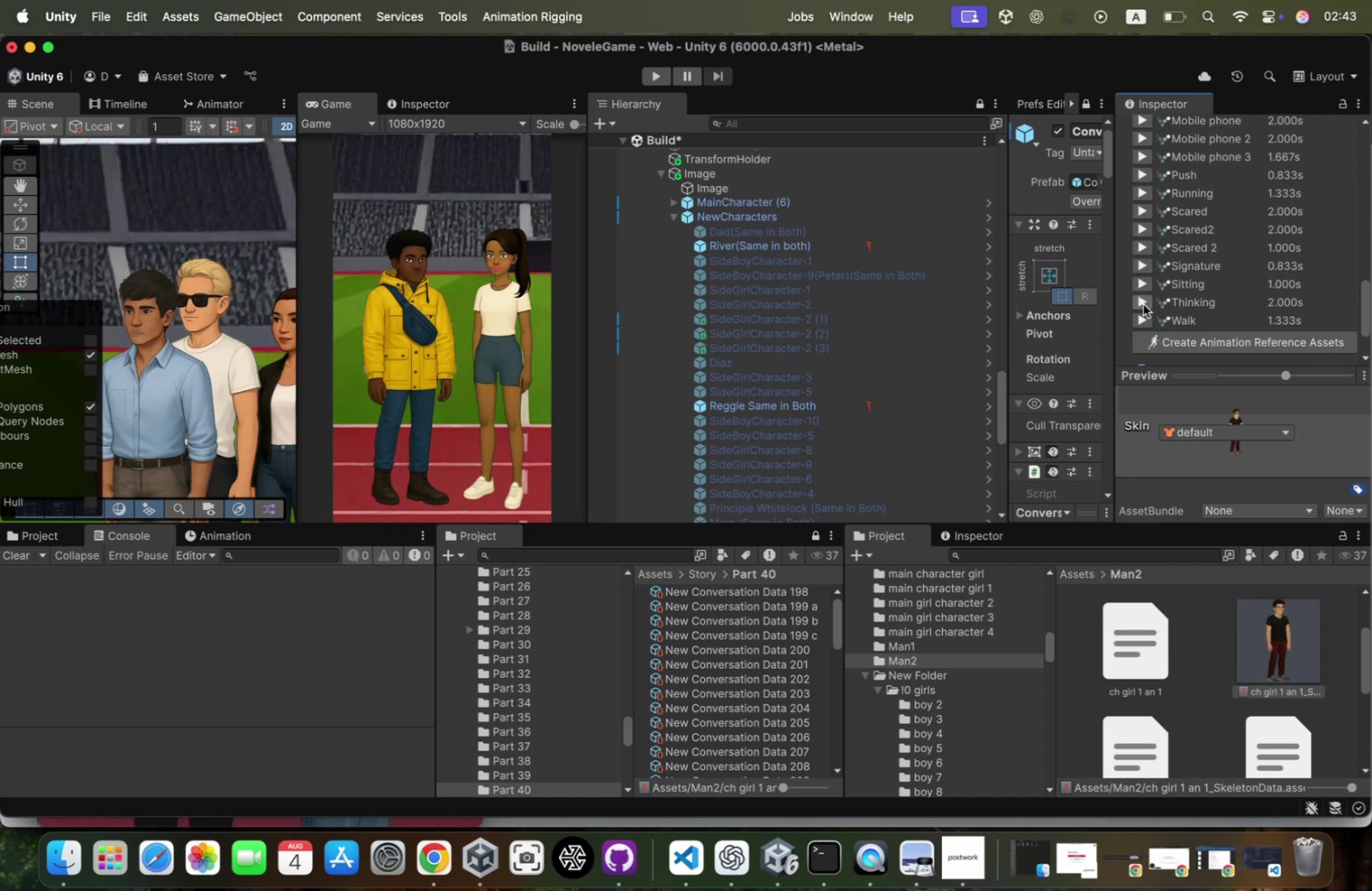 
left_click([1143, 304])
 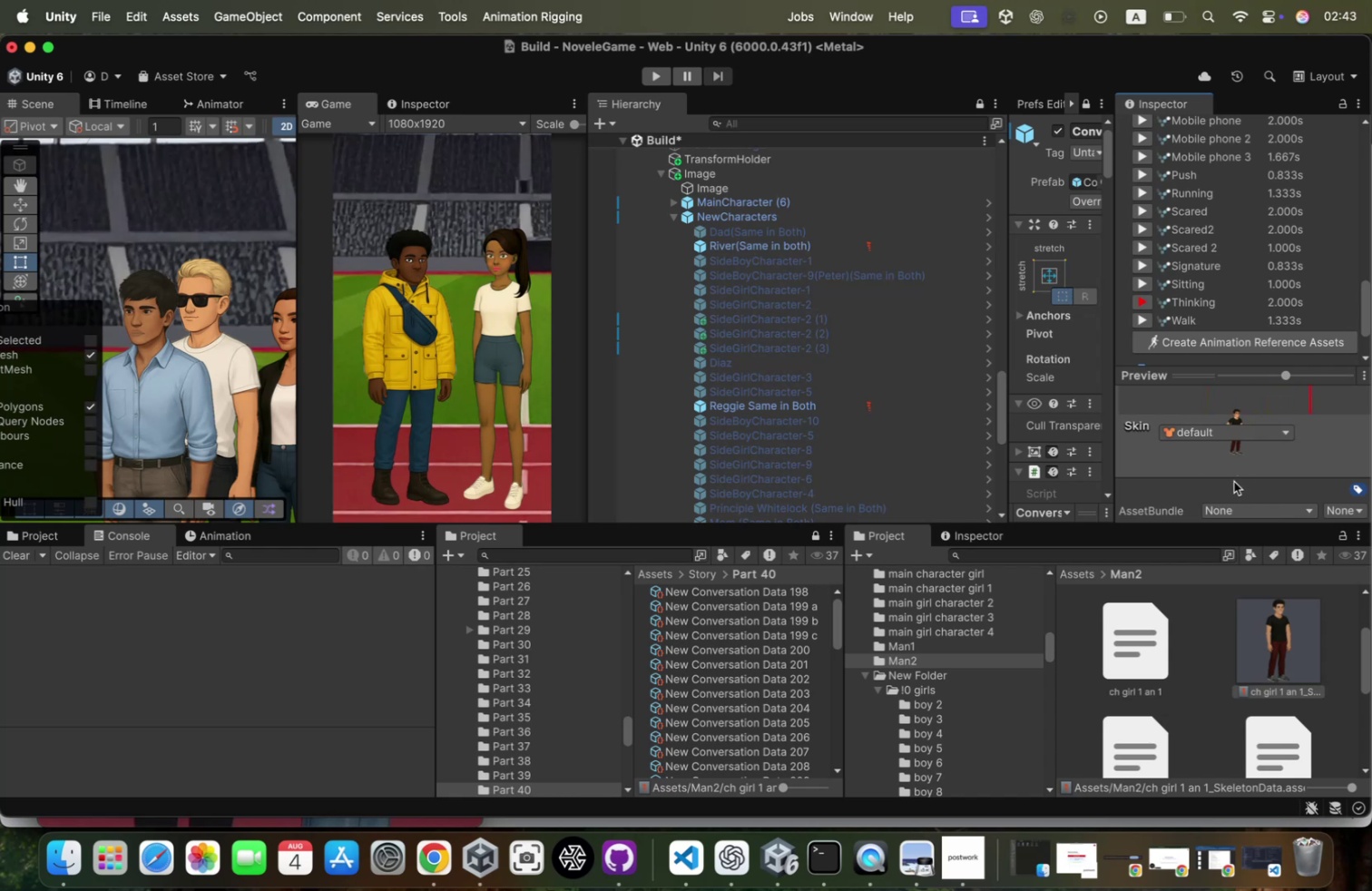 
scroll: coordinate [1236, 459], scroll_direction: up, amount: 231.0
 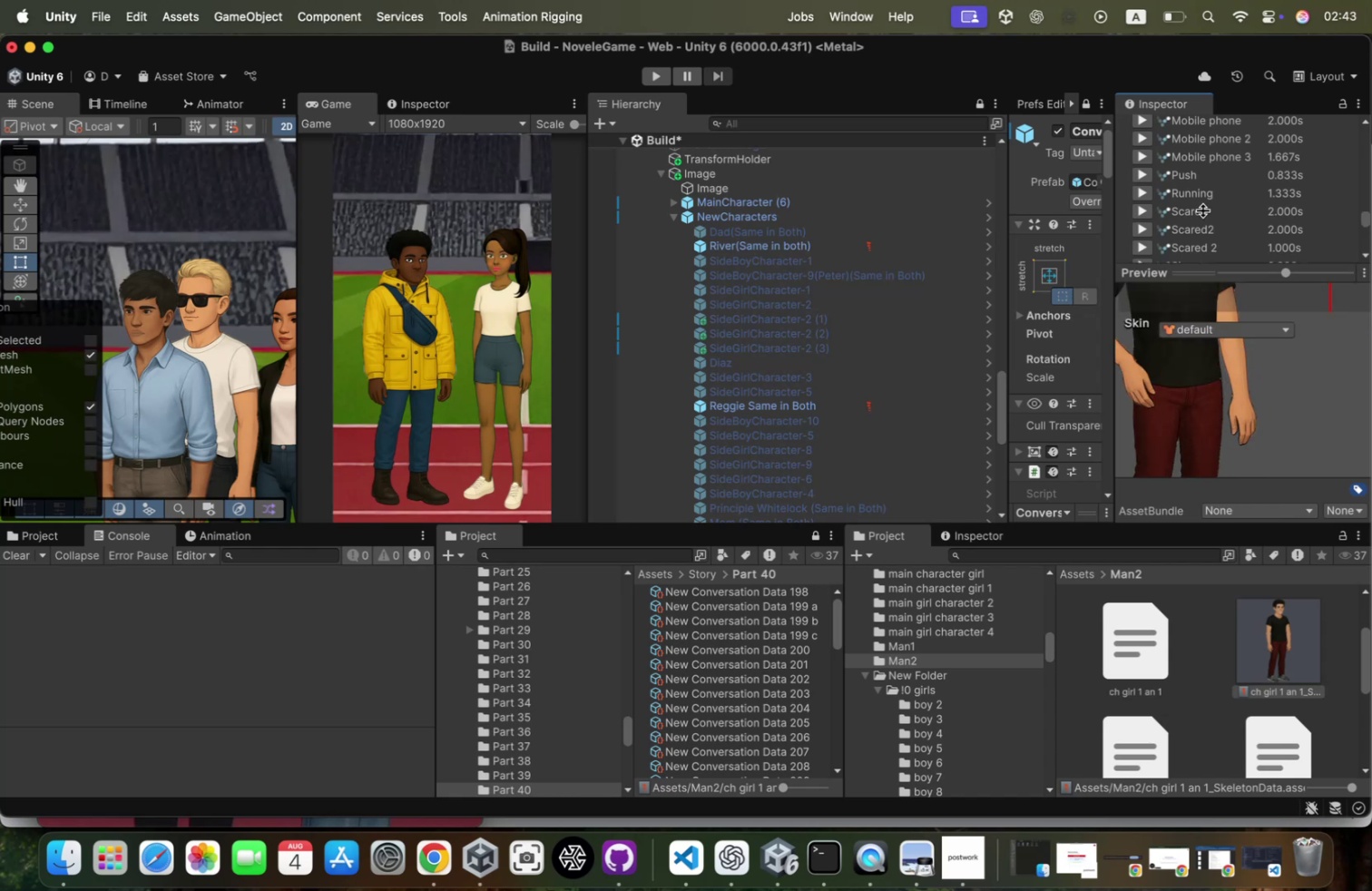 
scroll: coordinate [1227, 292], scroll_direction: down, amount: 85.0
 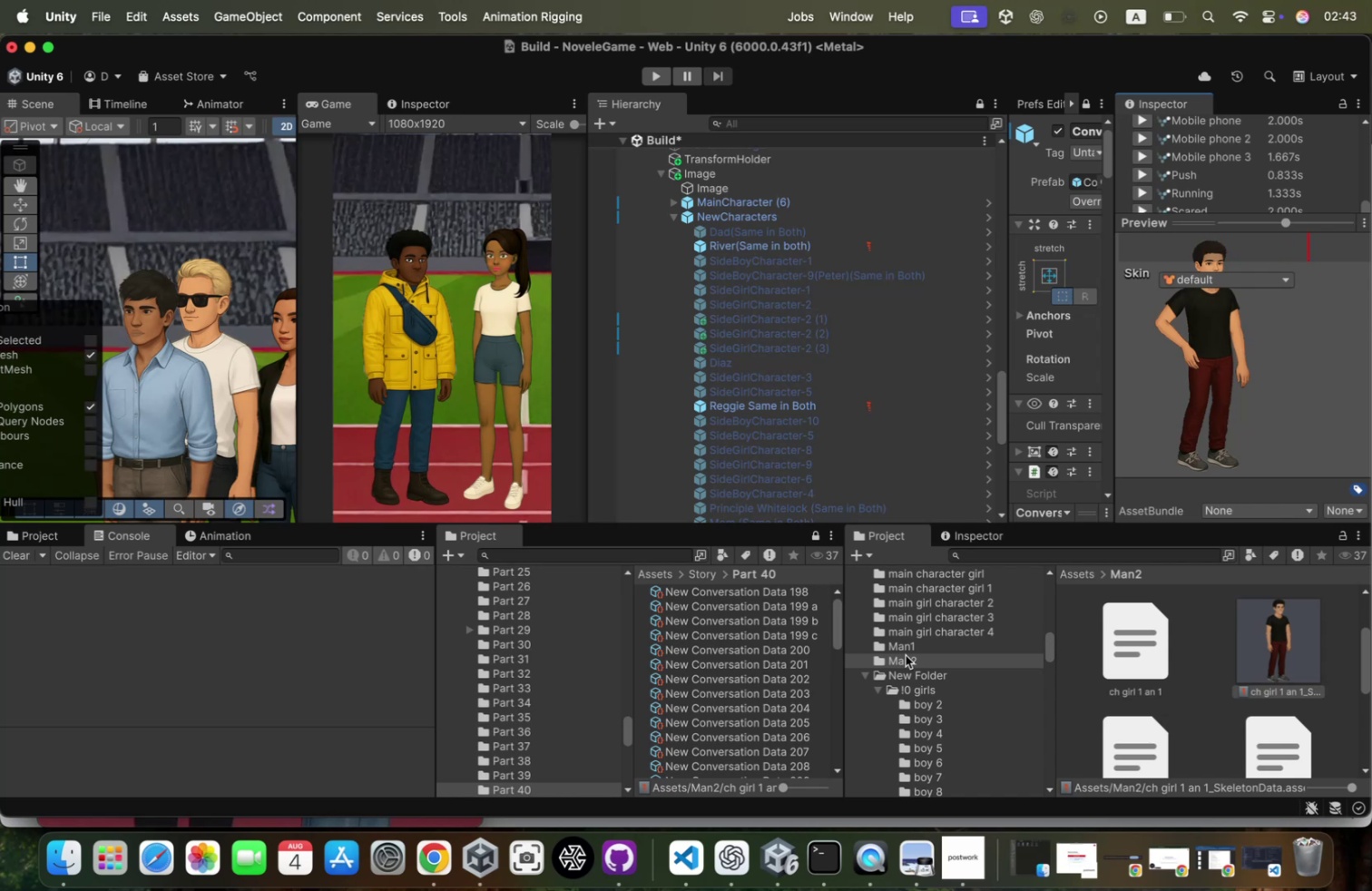 
wait(5.43)
 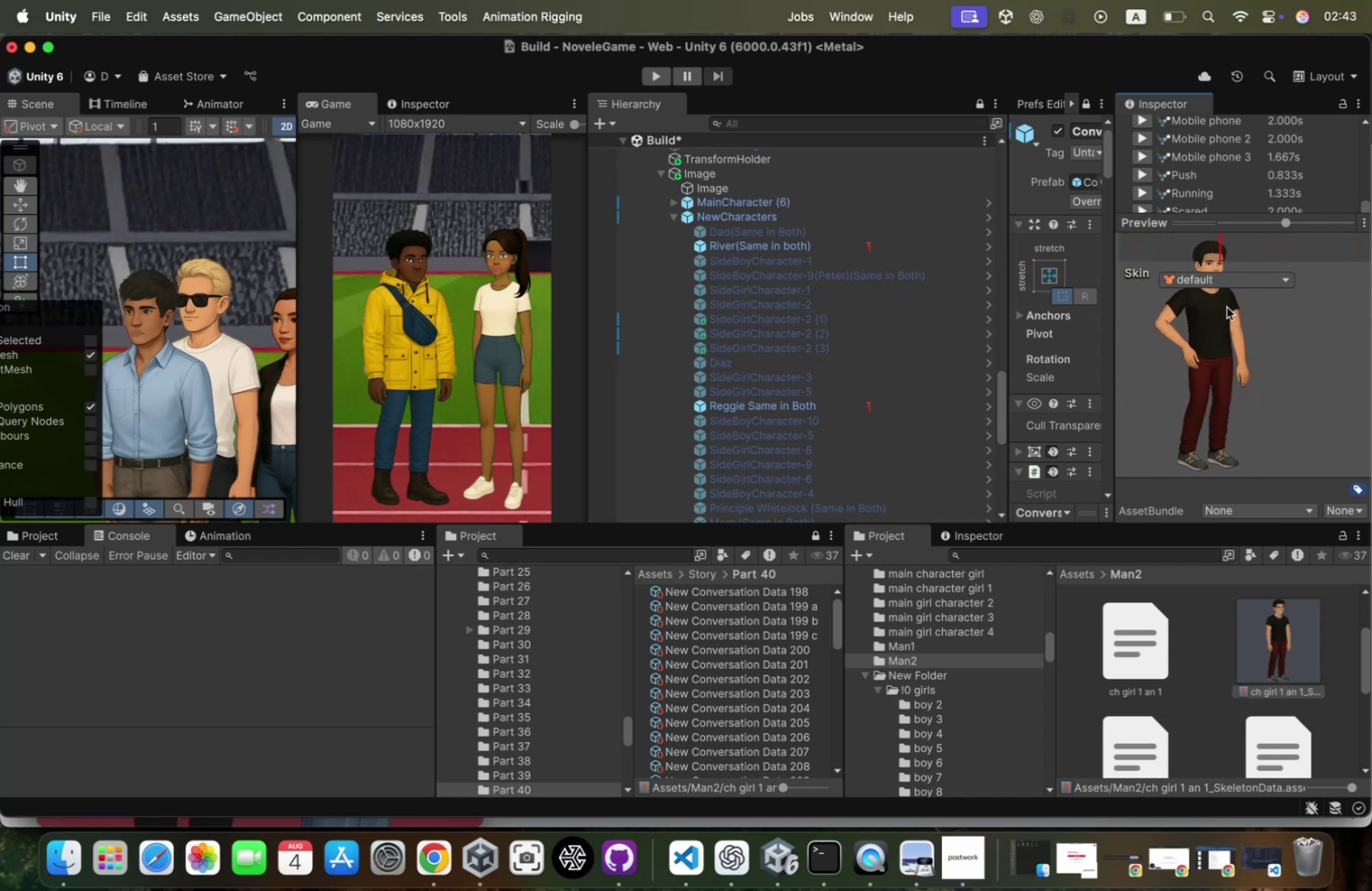 
key(ArrowUp)
 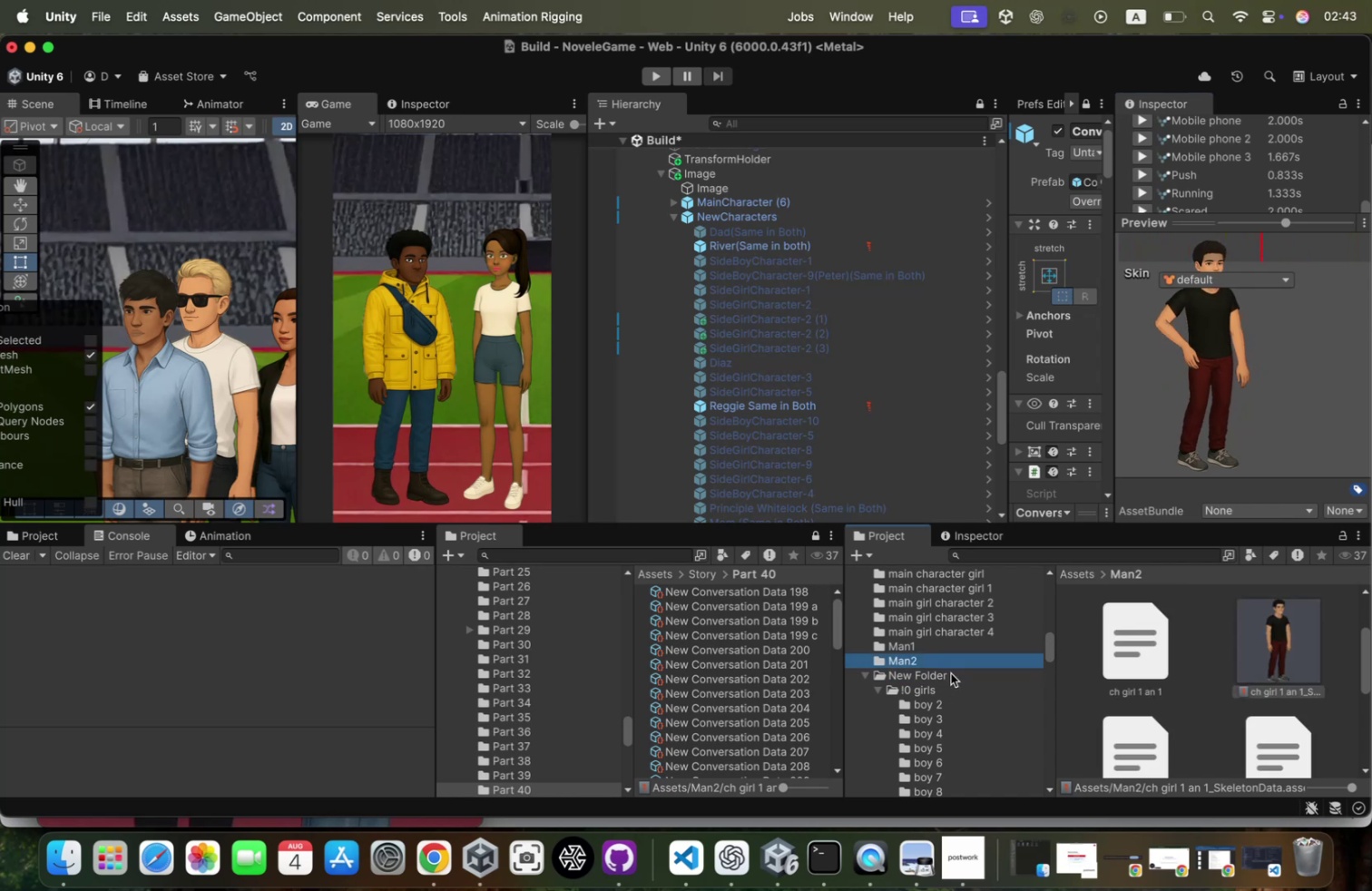 
key(ArrowUp)
 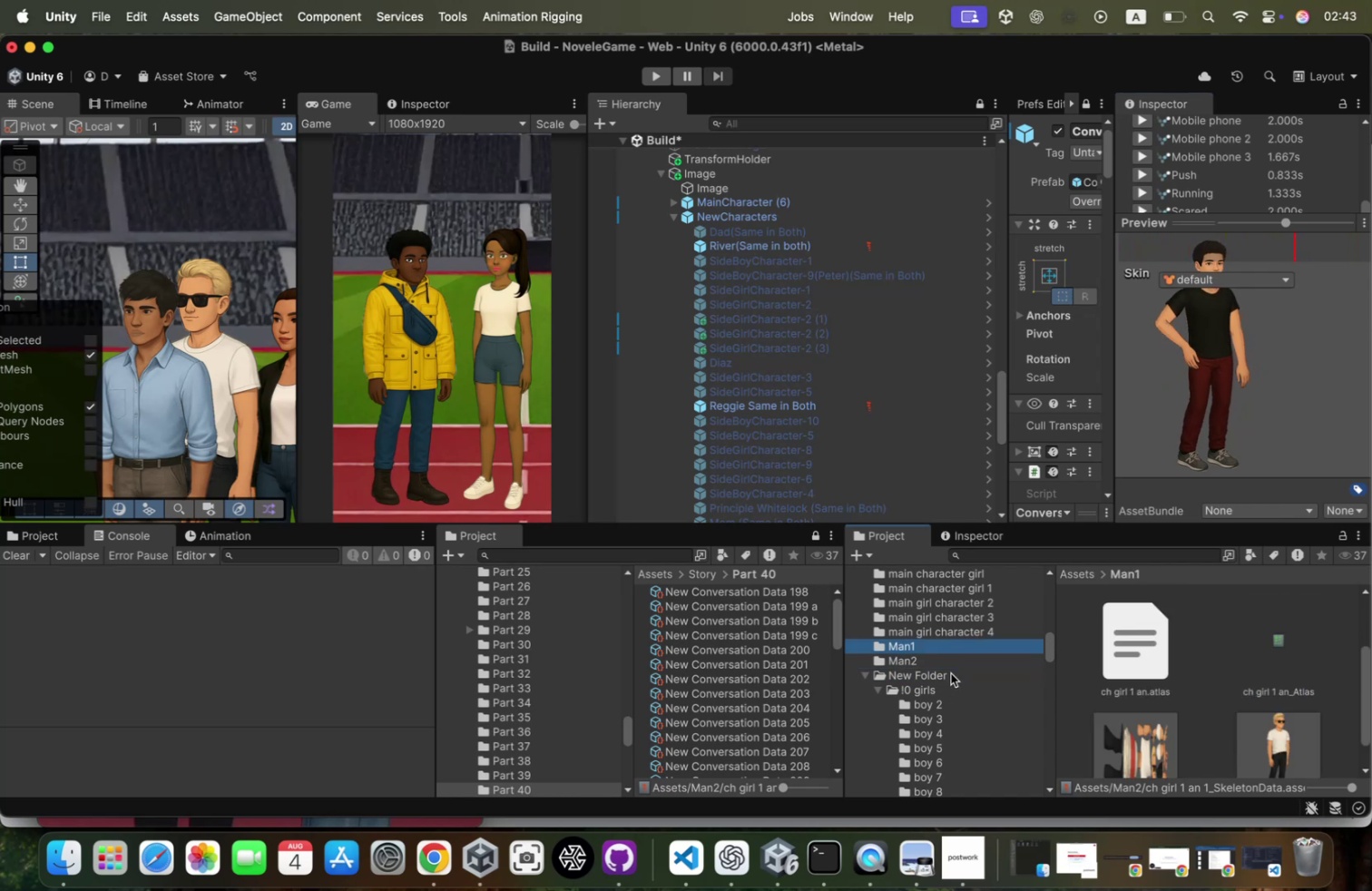 
key(ArrowUp)
 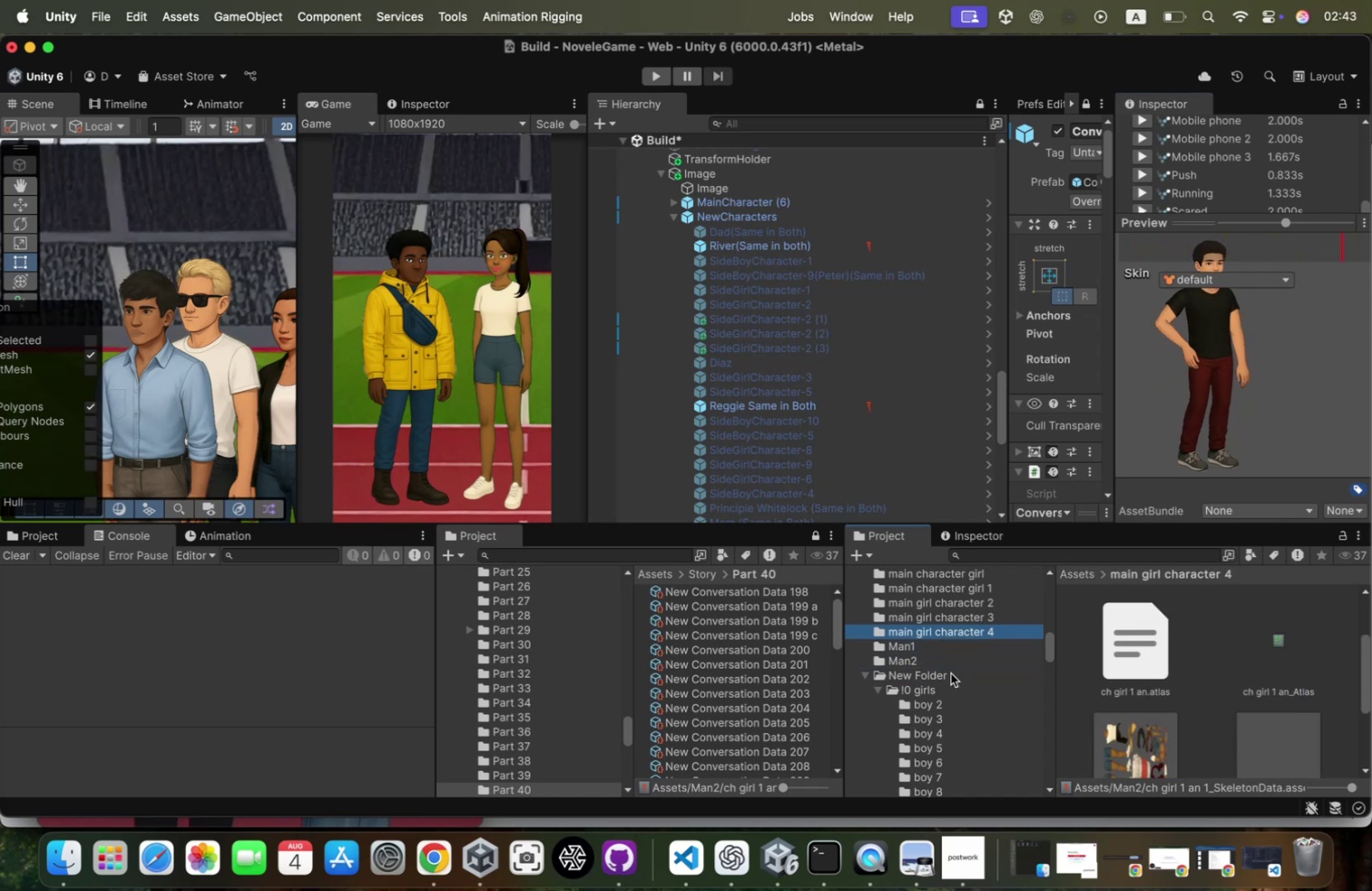 
key(ArrowDown)
 